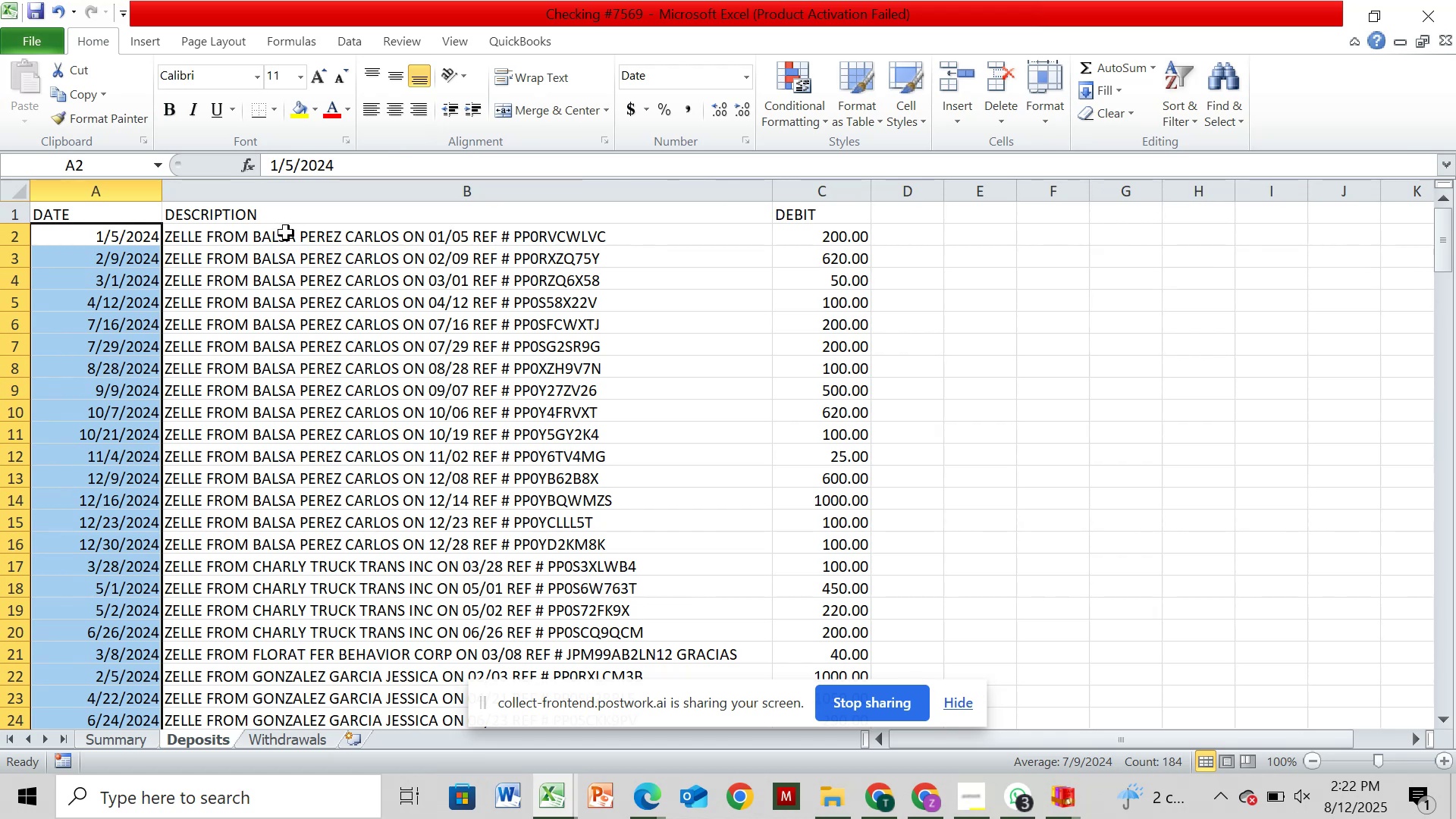 
left_click([286, 233])
 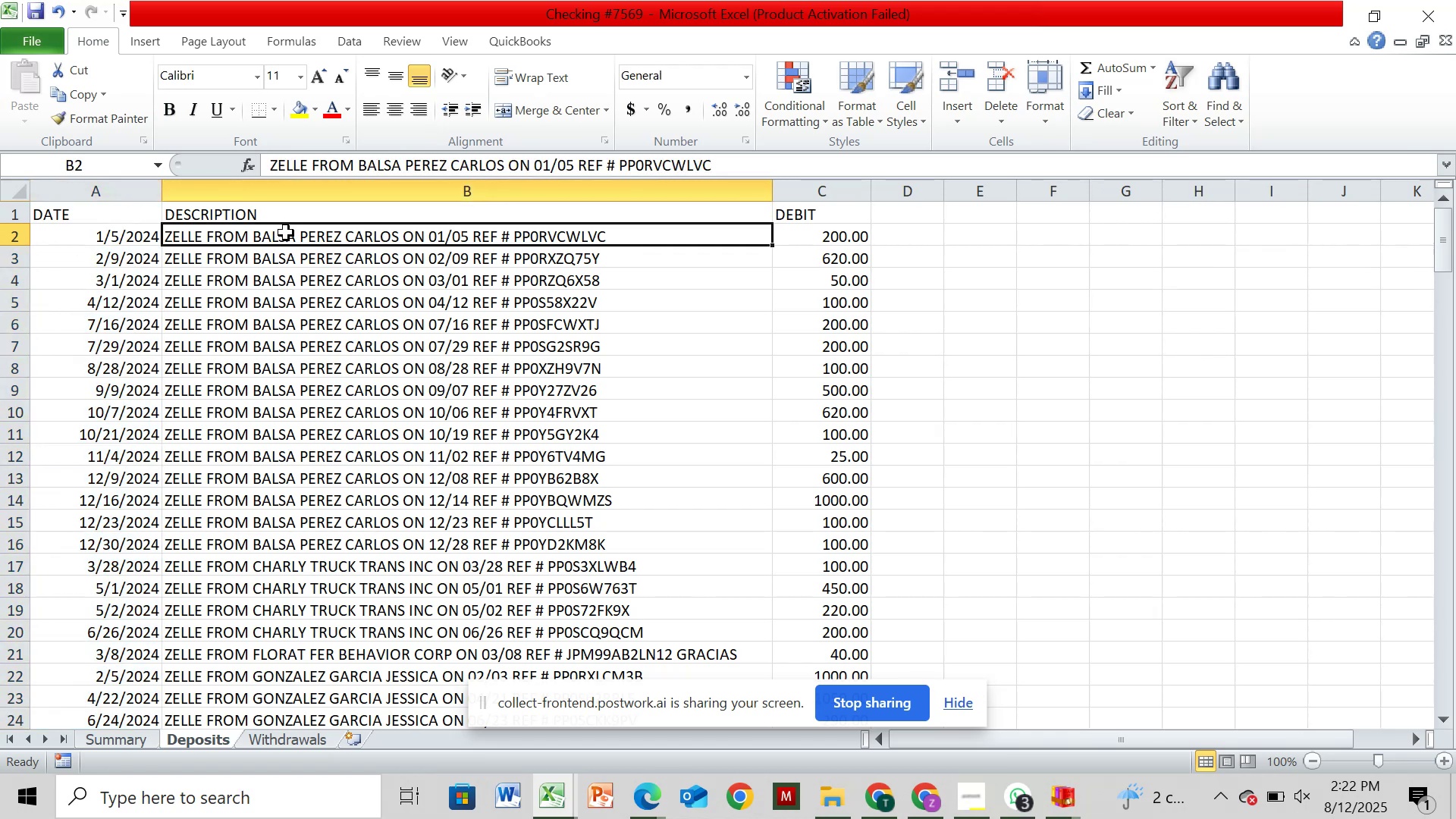 
key(Control+Shift+ArrowDown)
 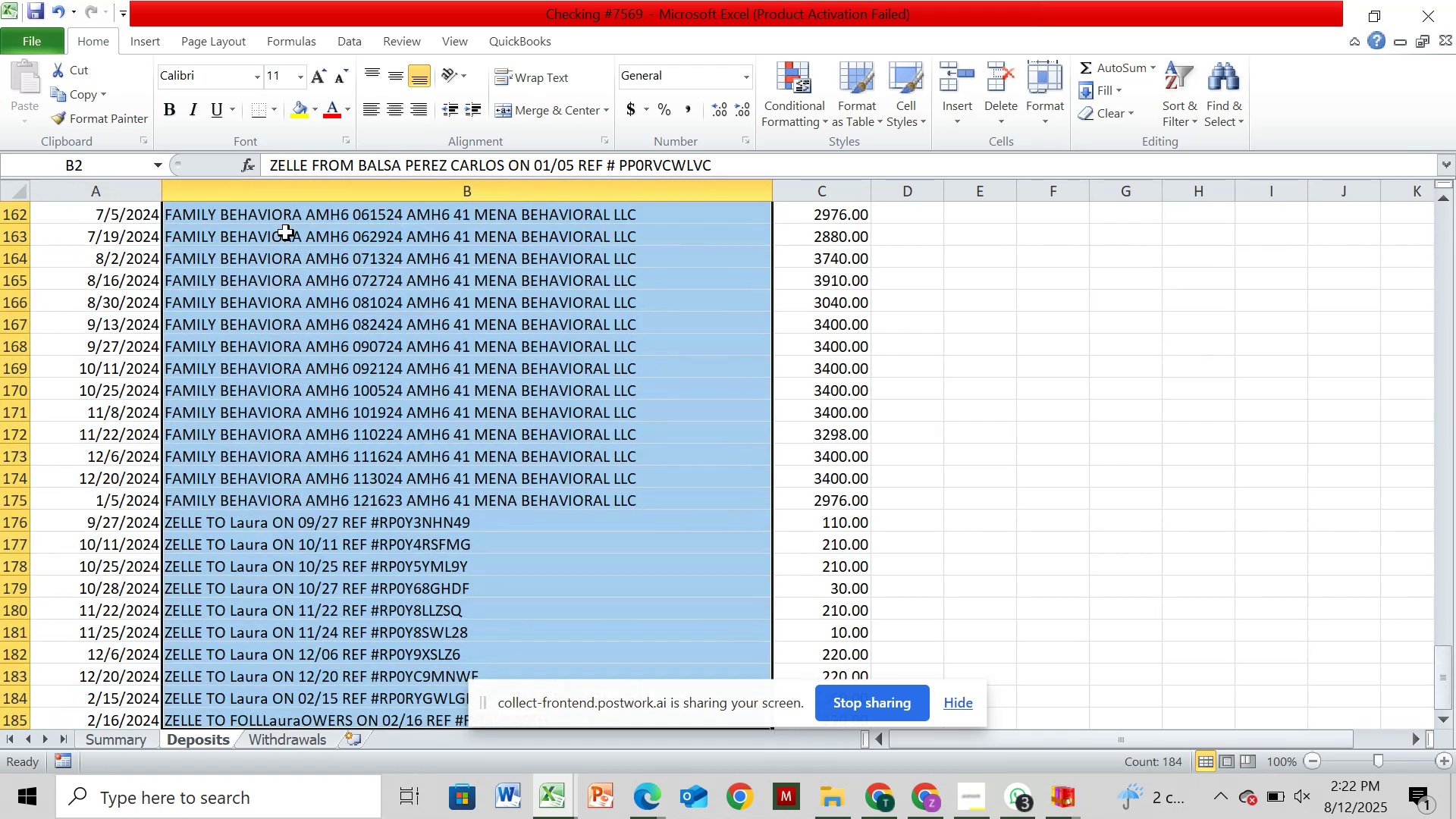 
key(Control+C)
 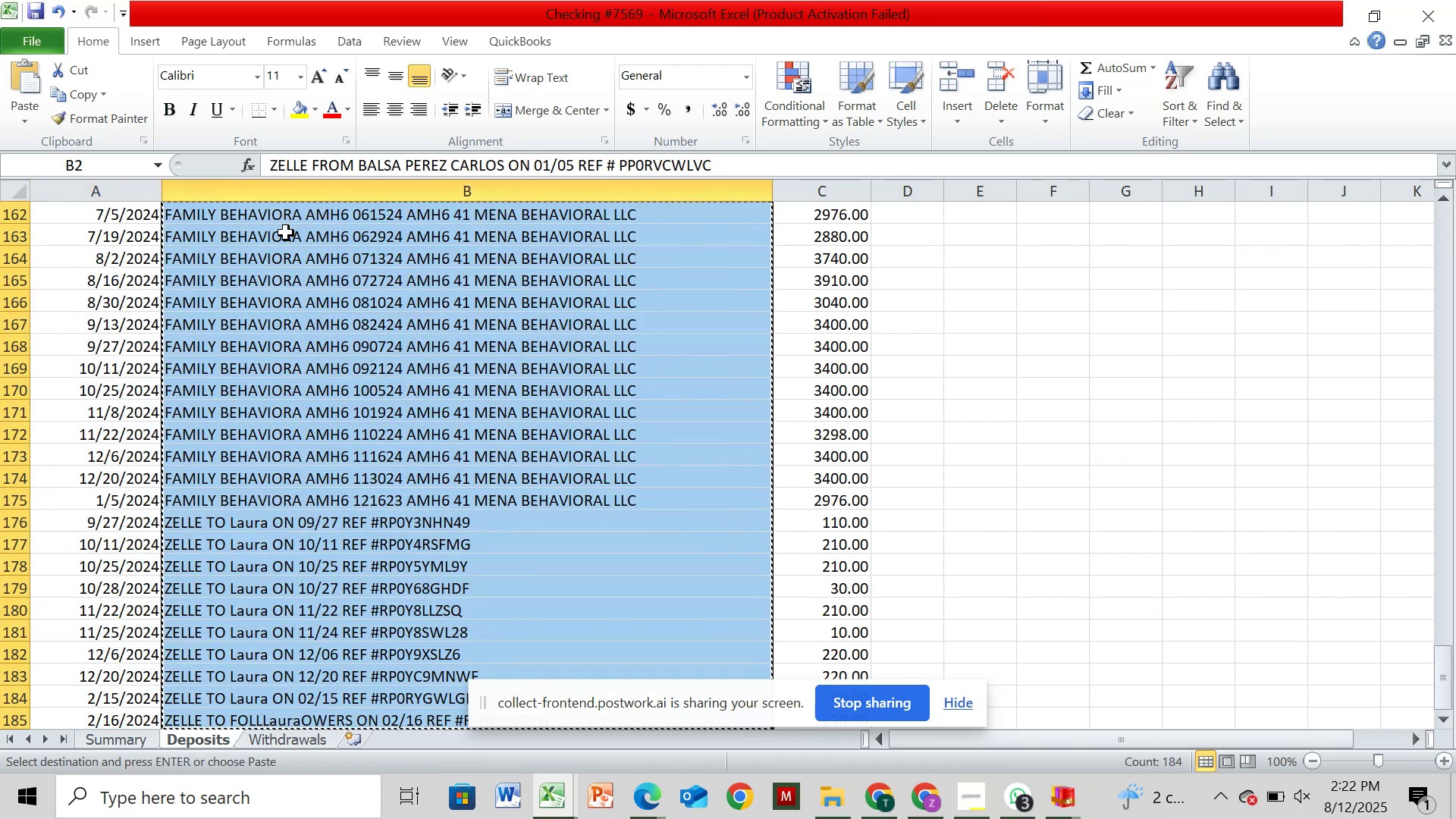 
key(Control+C)
 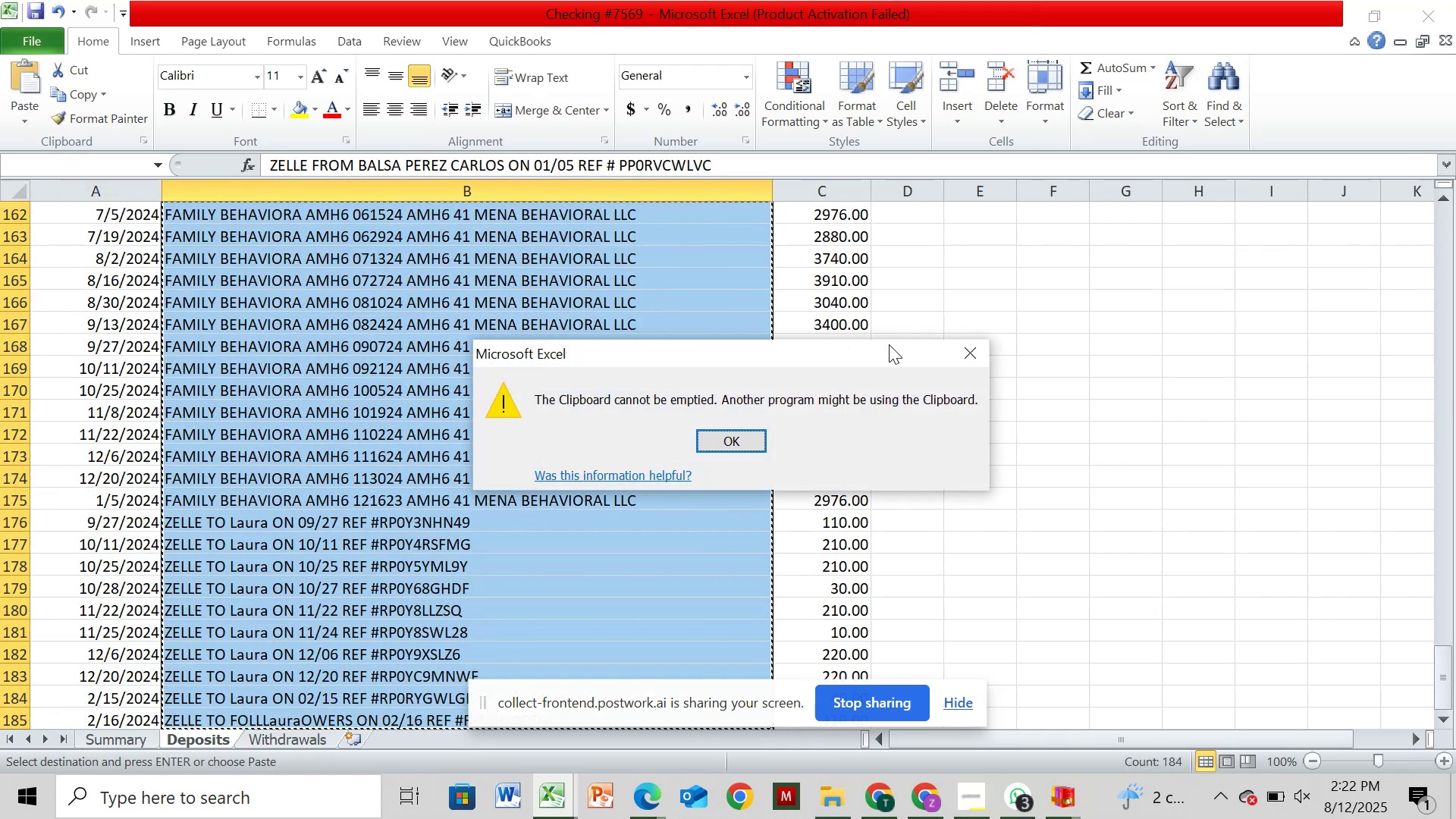 
wait(5.84)
 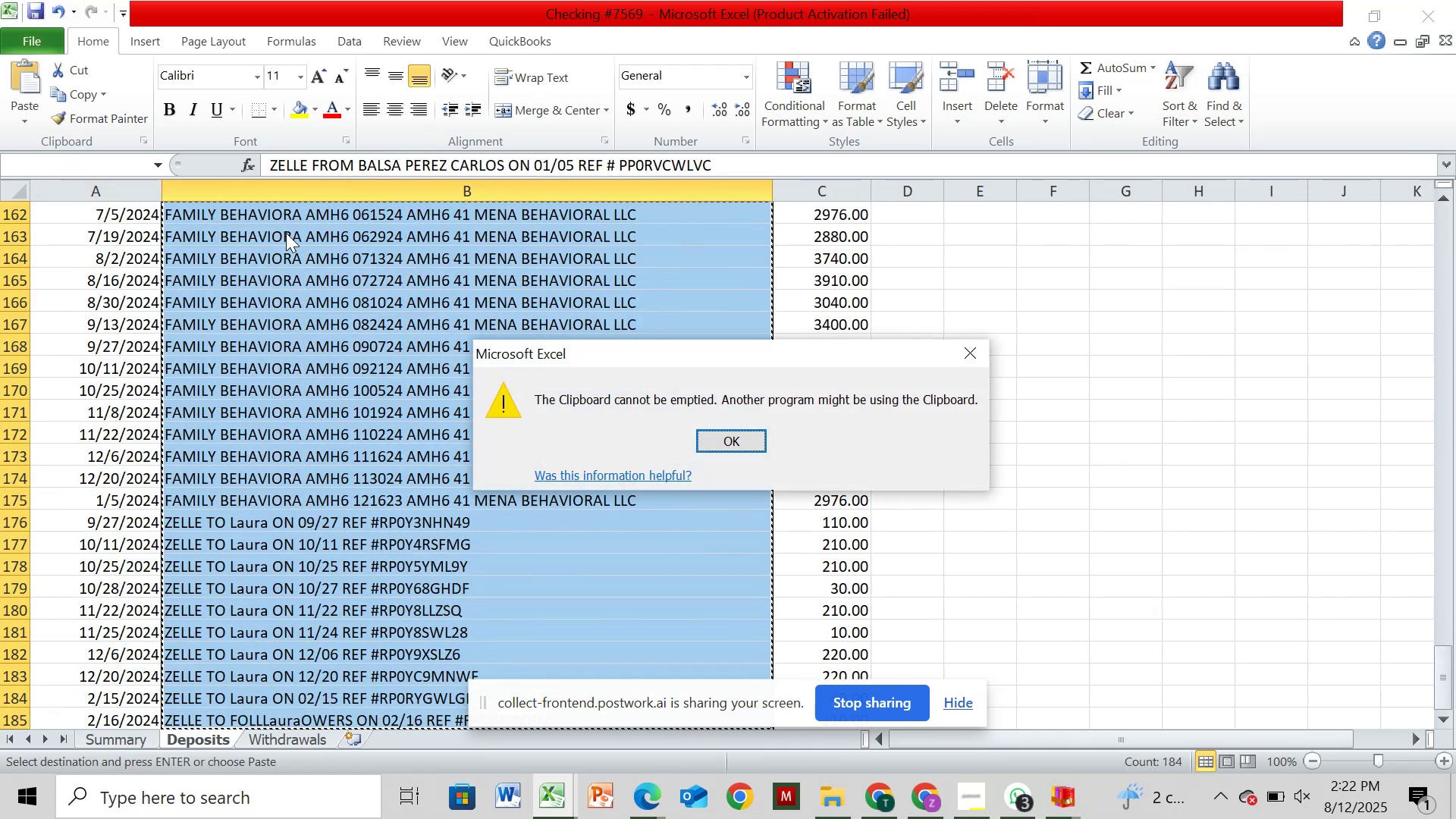 
left_click([971, 359])
 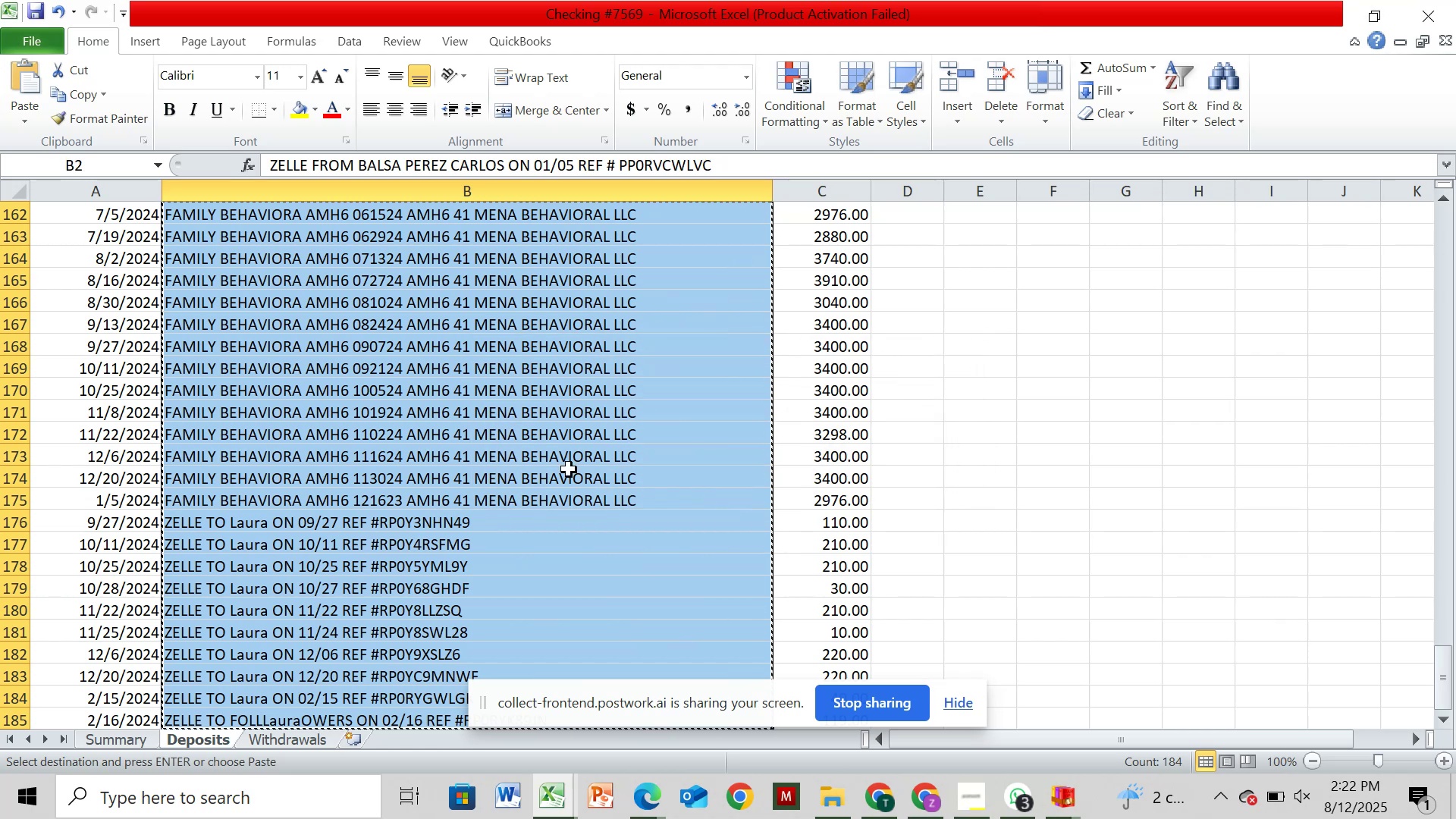 
key(Control+C)
 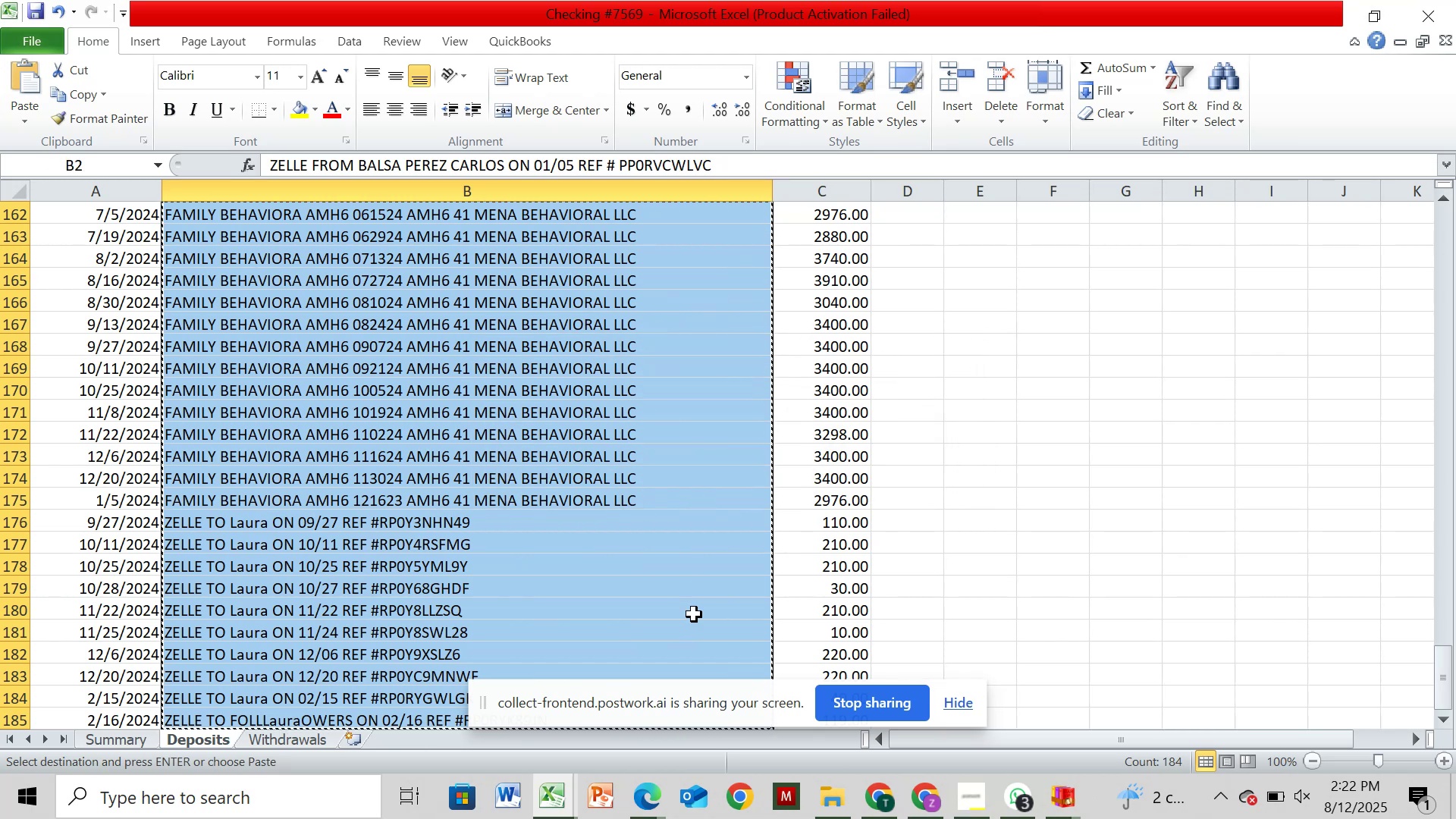 
mouse_move([571, 792])
 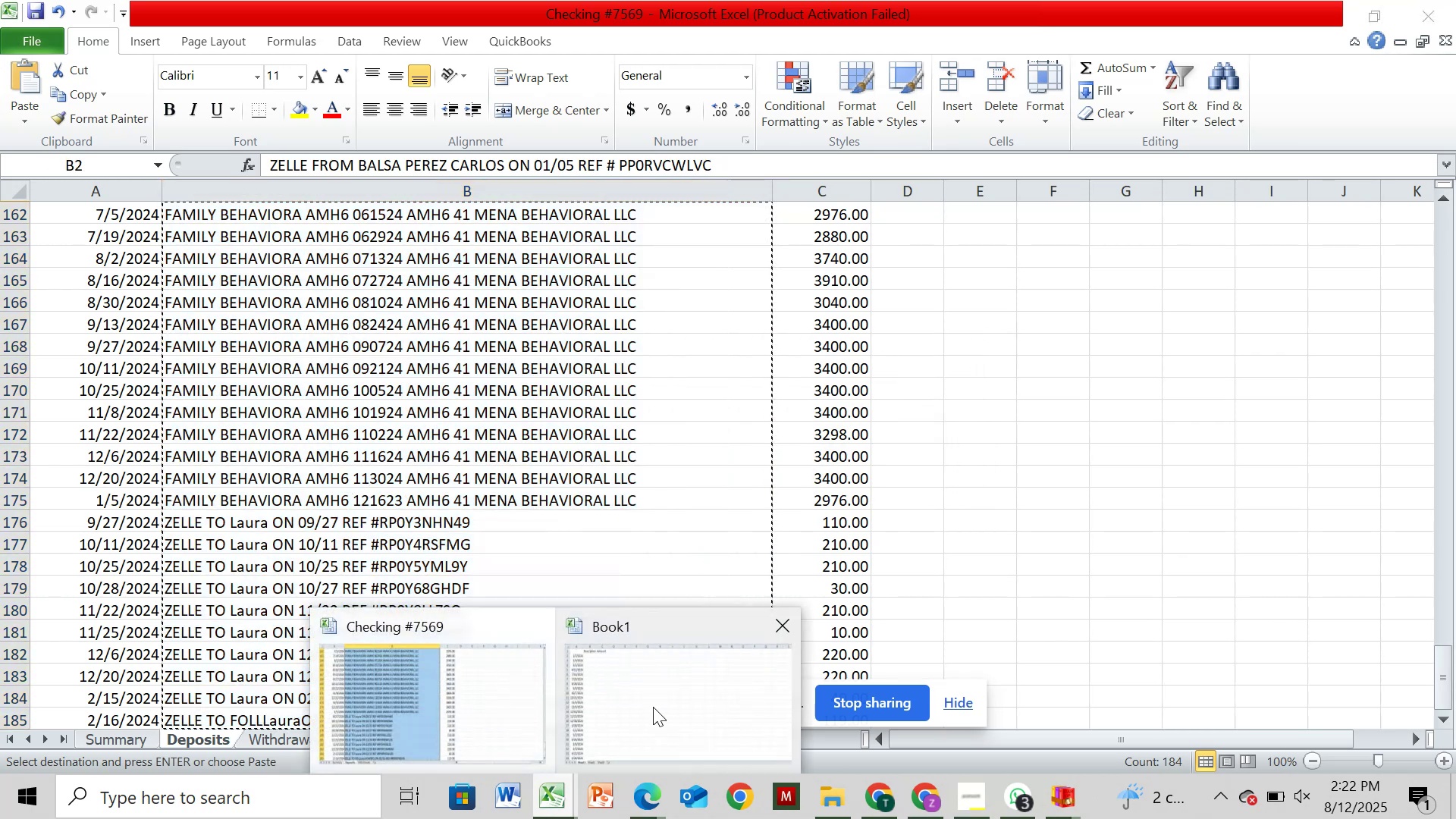 
left_click([653, 707])
 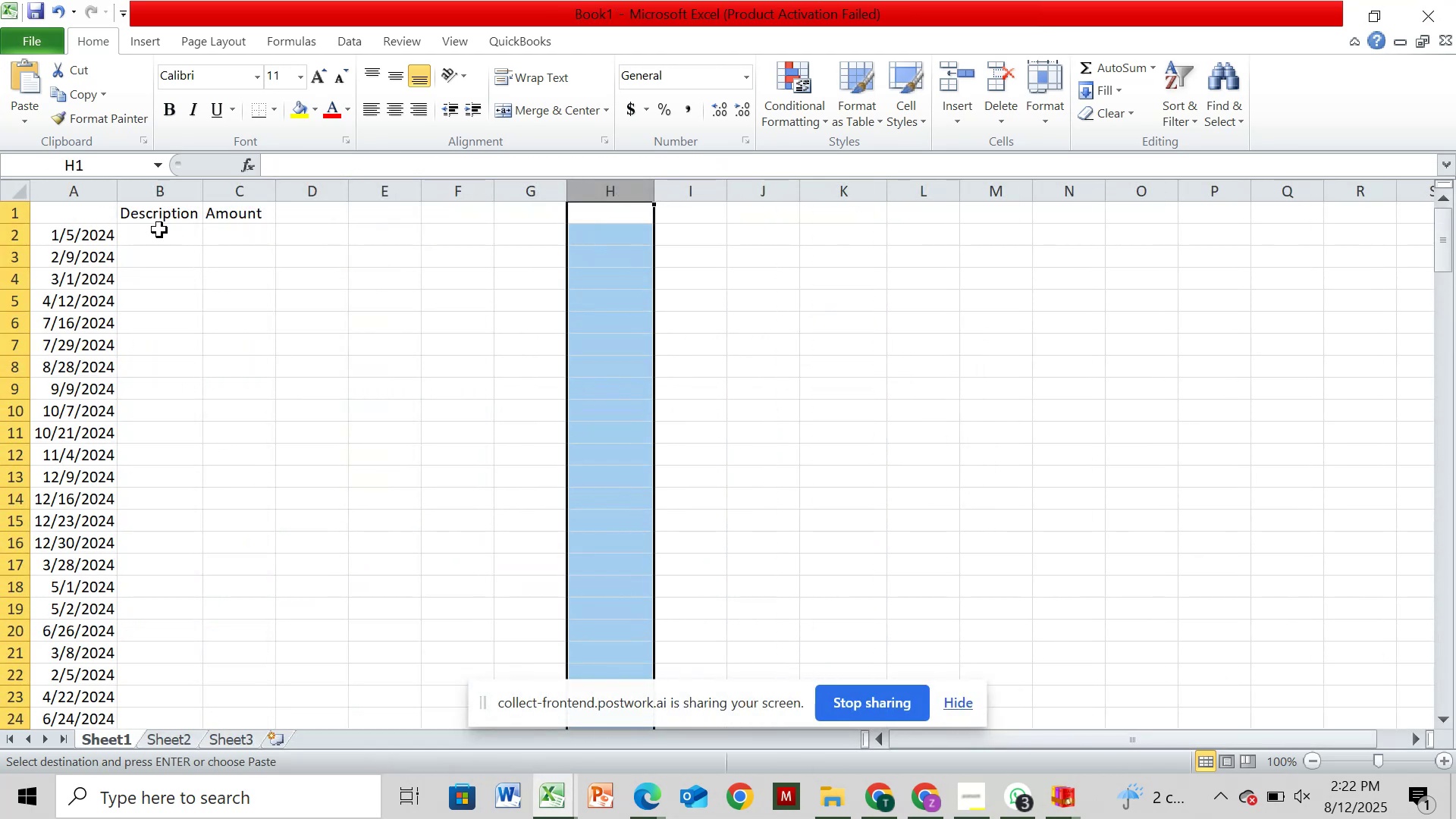 
left_click([159, 229])
 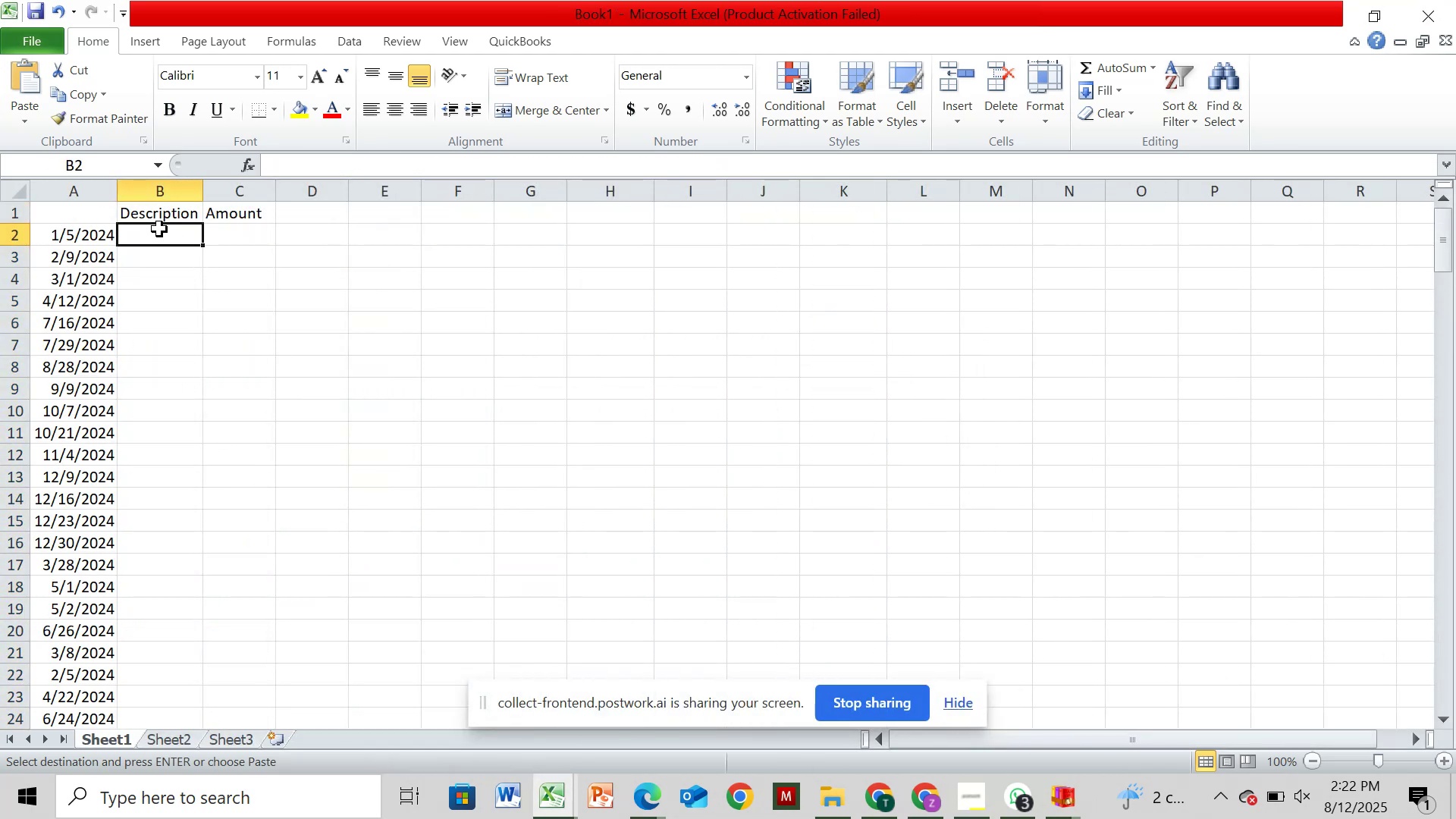 
key(Control+V)
 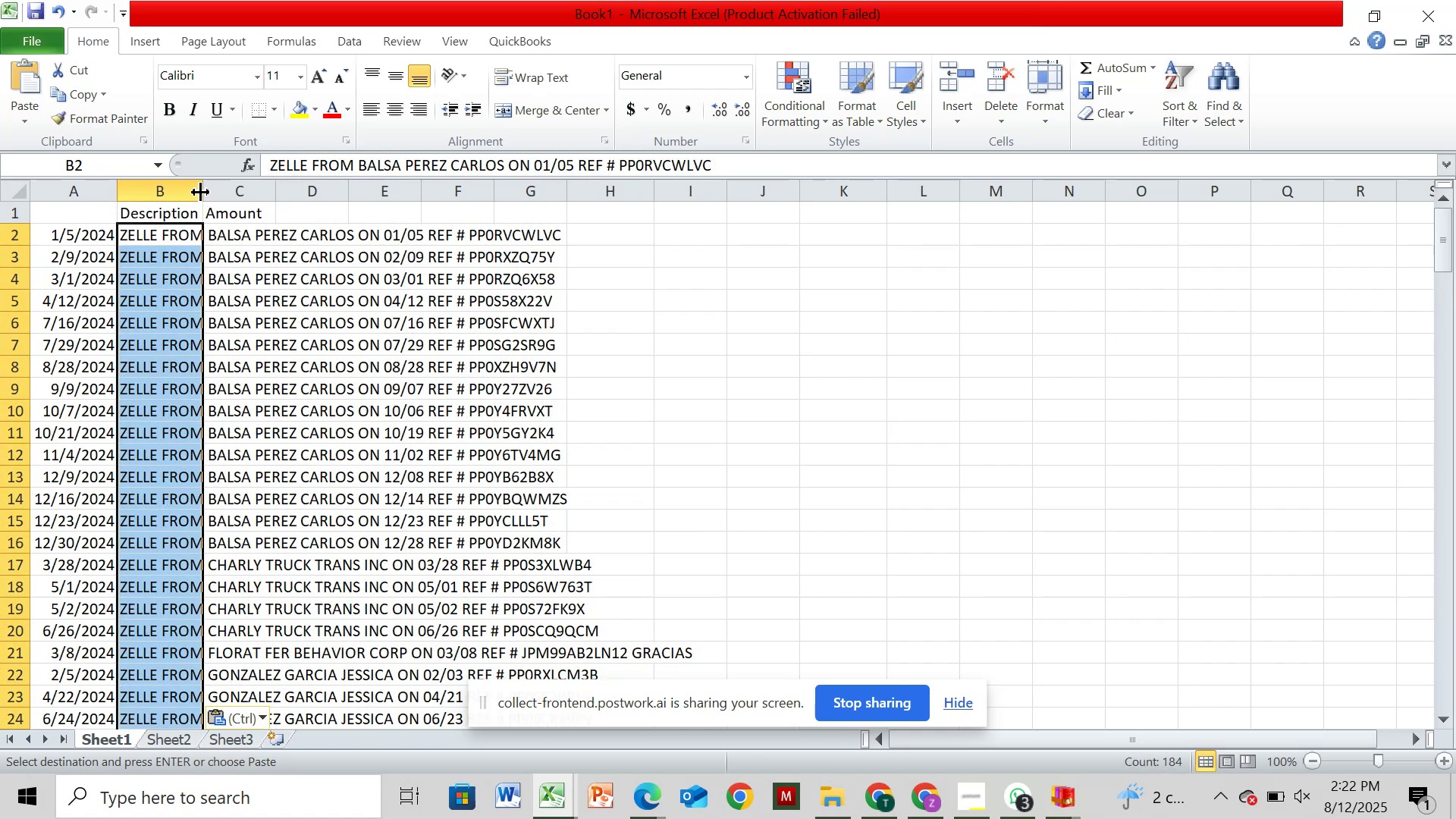 
double_click([201, 193])
 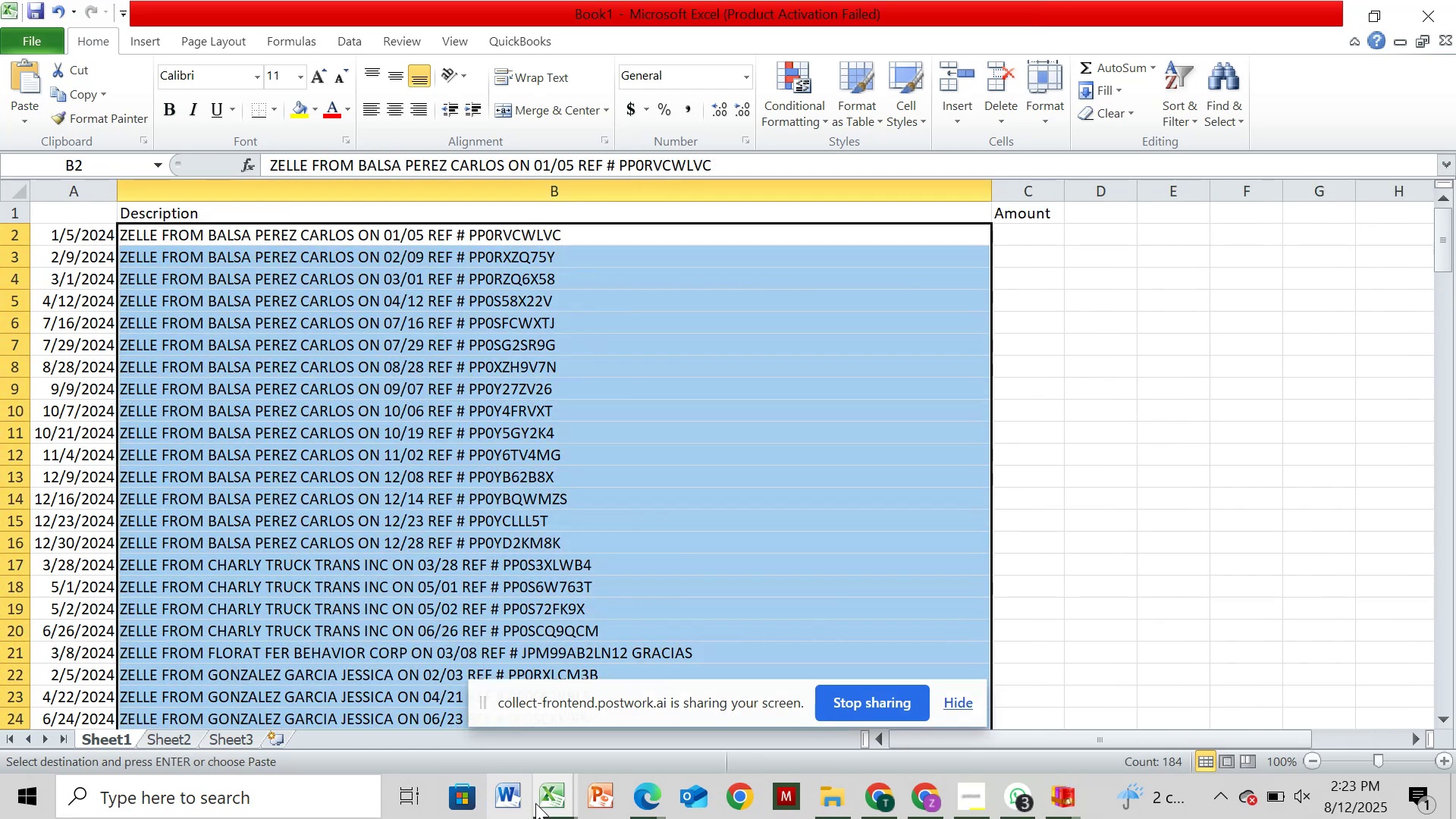 
wait(6.3)
 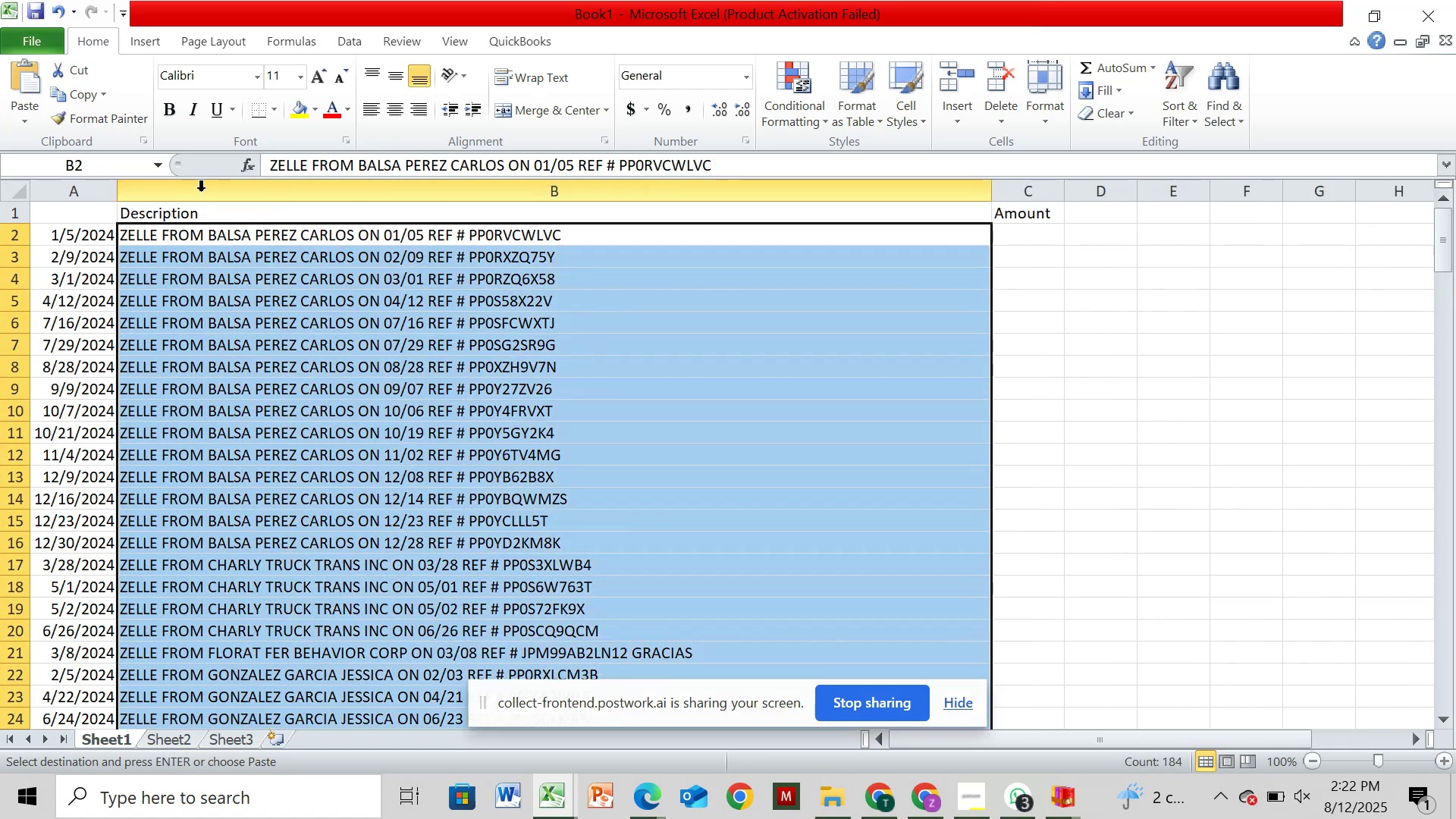 
left_click([469, 754])
 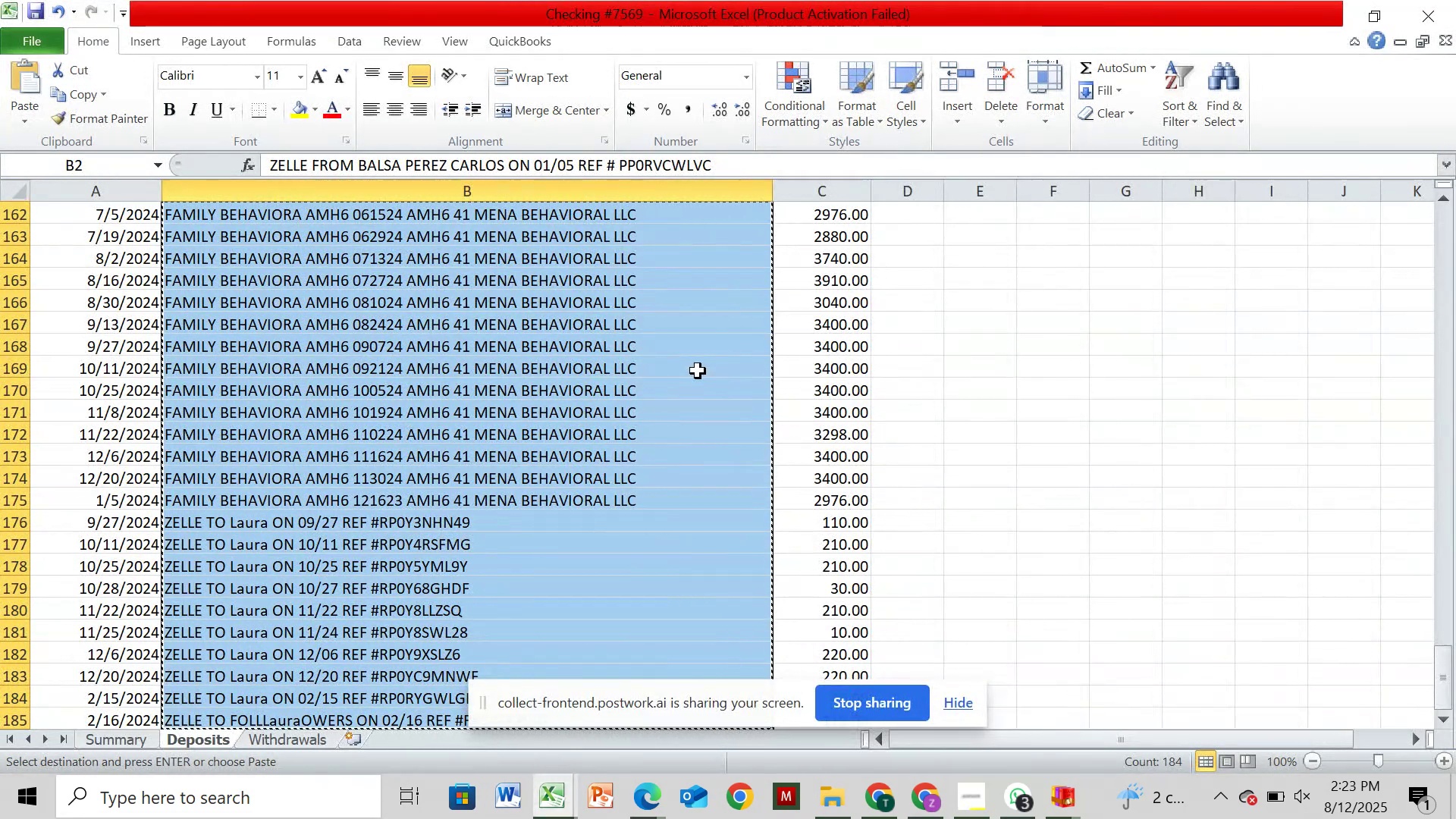 
scroll: coordinate [877, 238], scroll_direction: up, amount: 74.0
 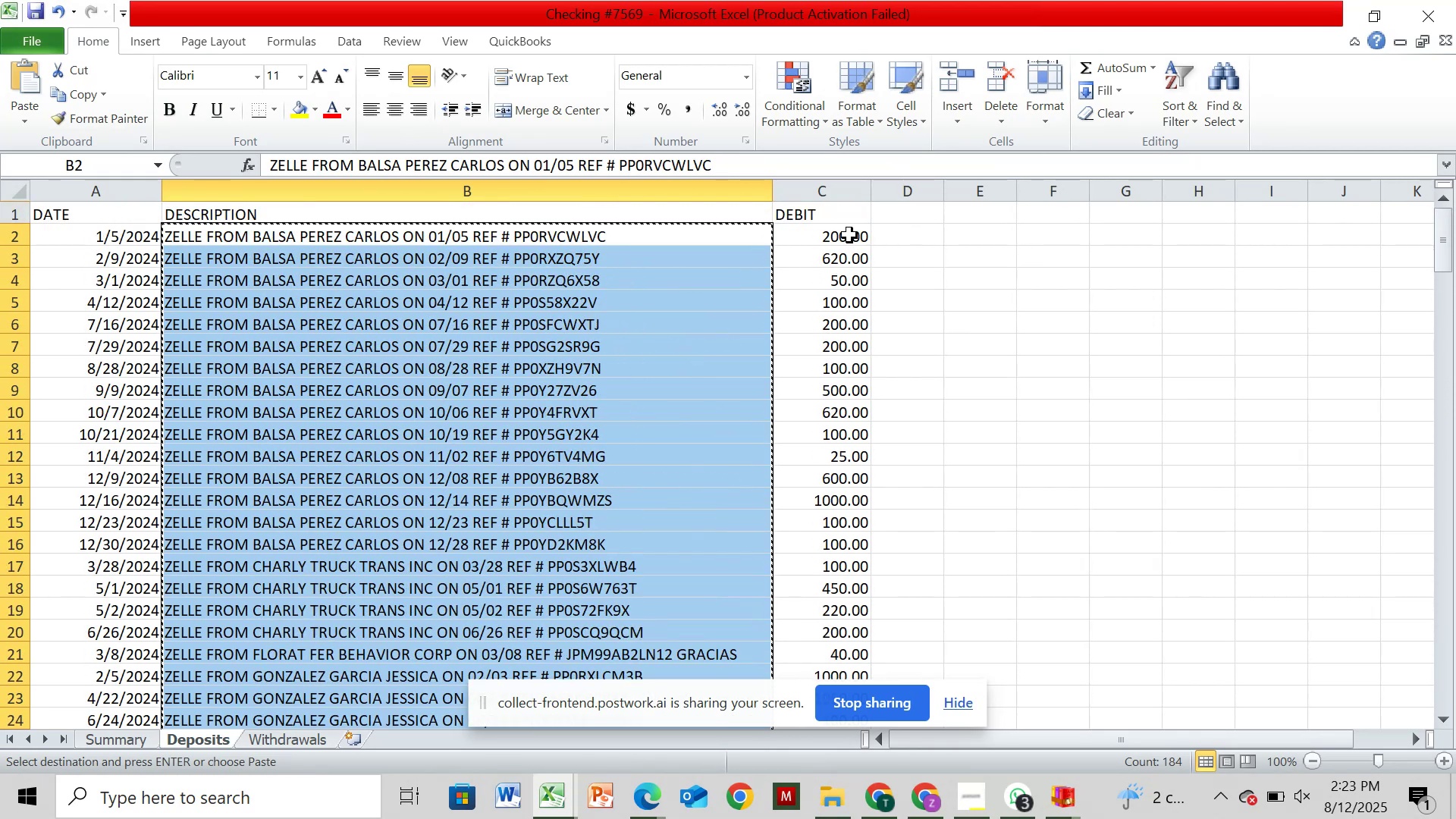 
left_click([849, 235])
 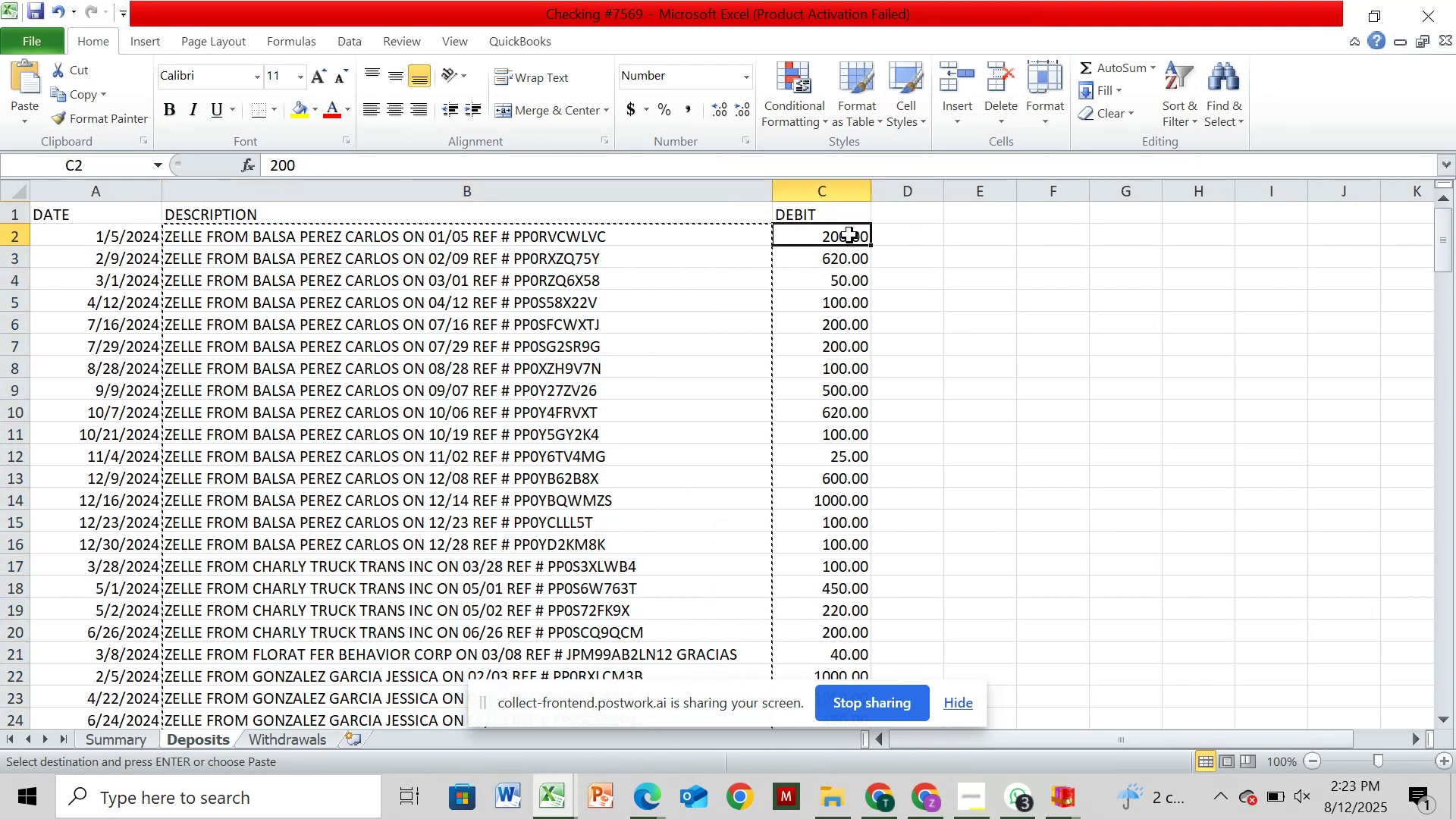 
key(Control+Shift+ArrowDown)
 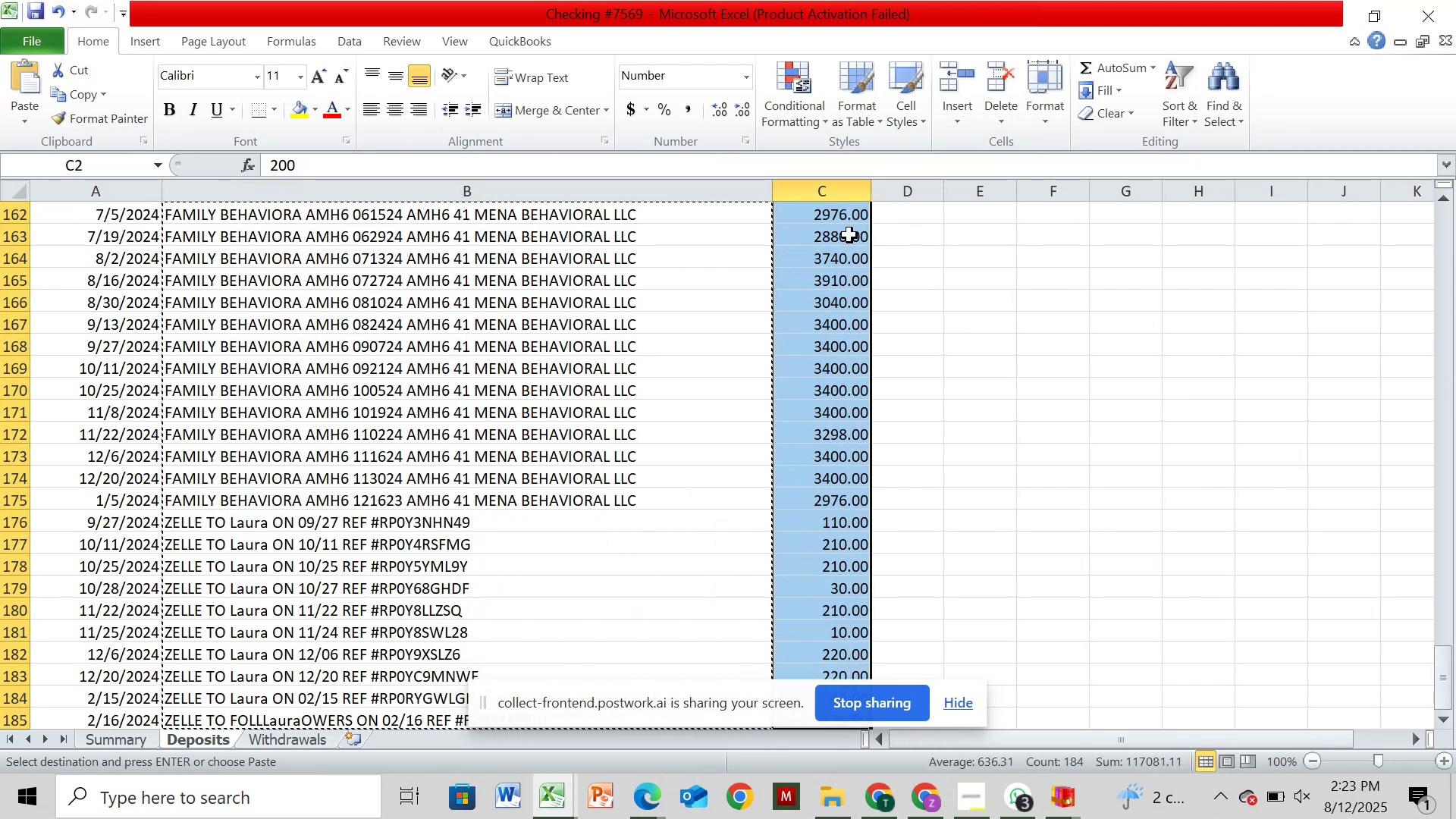 
key(Control+C)
 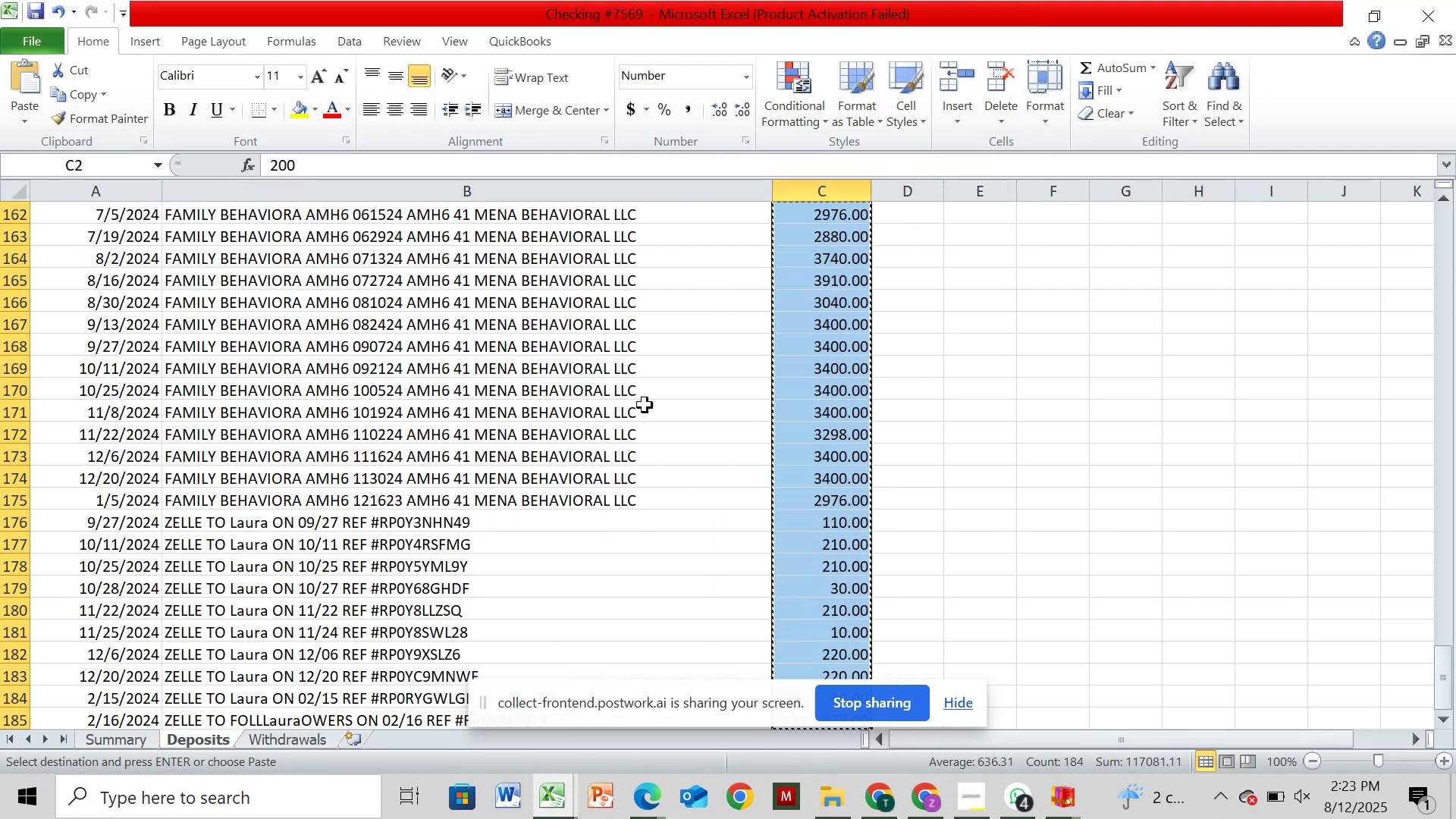 
mouse_move([591, 795])
 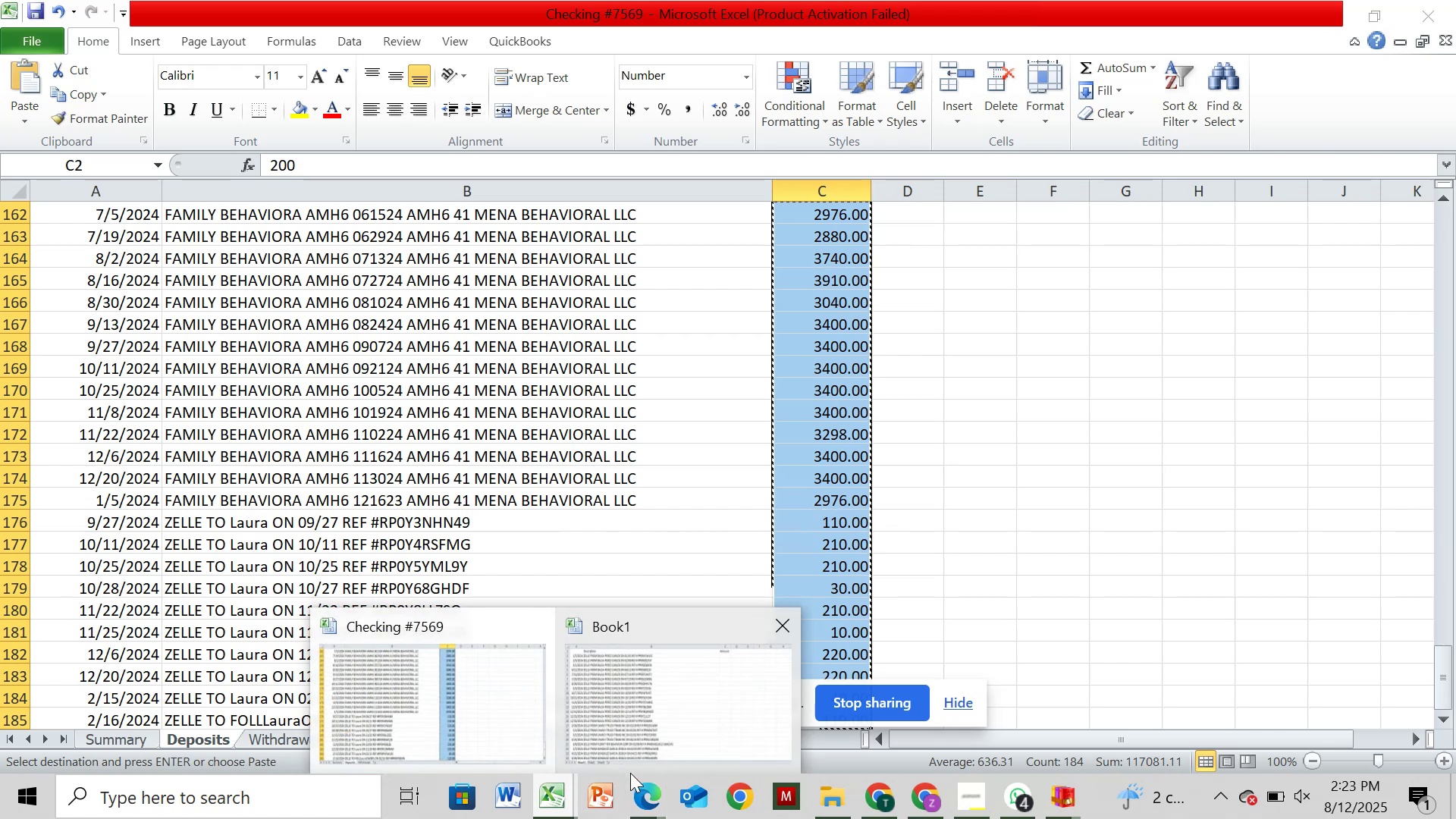 
left_click([630, 773])
 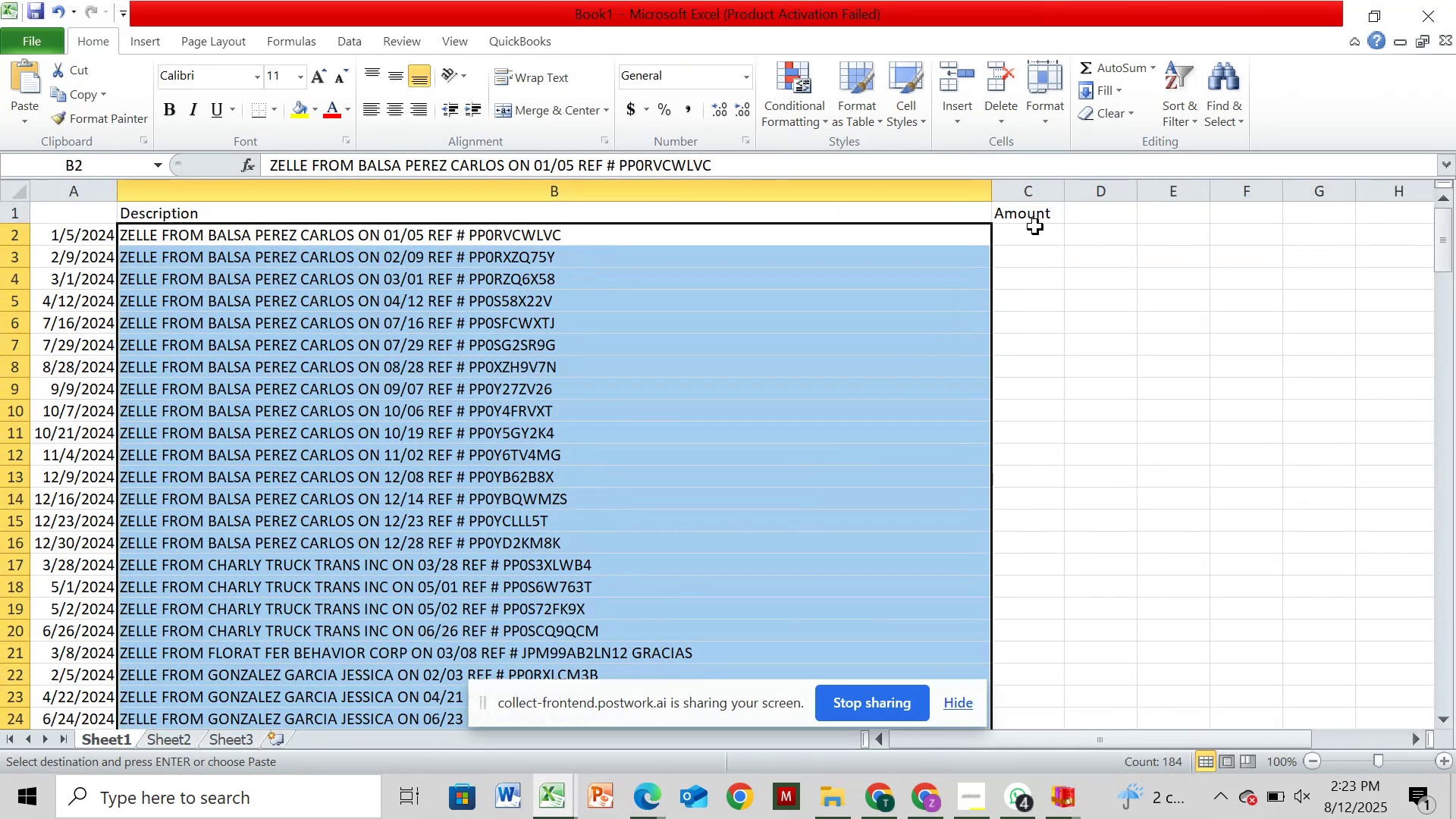 
left_click([1034, 234])
 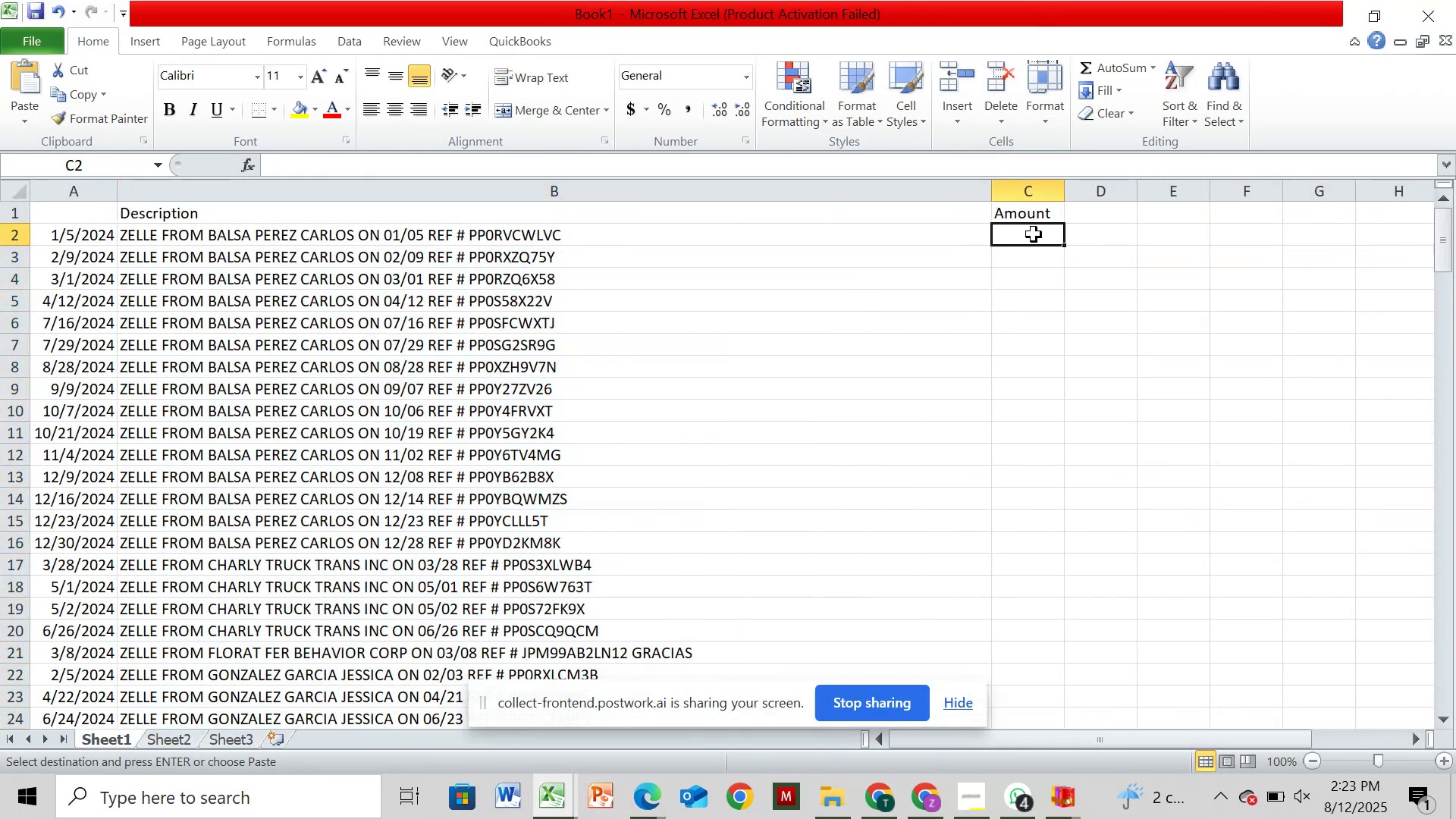 
key(Control+V)
 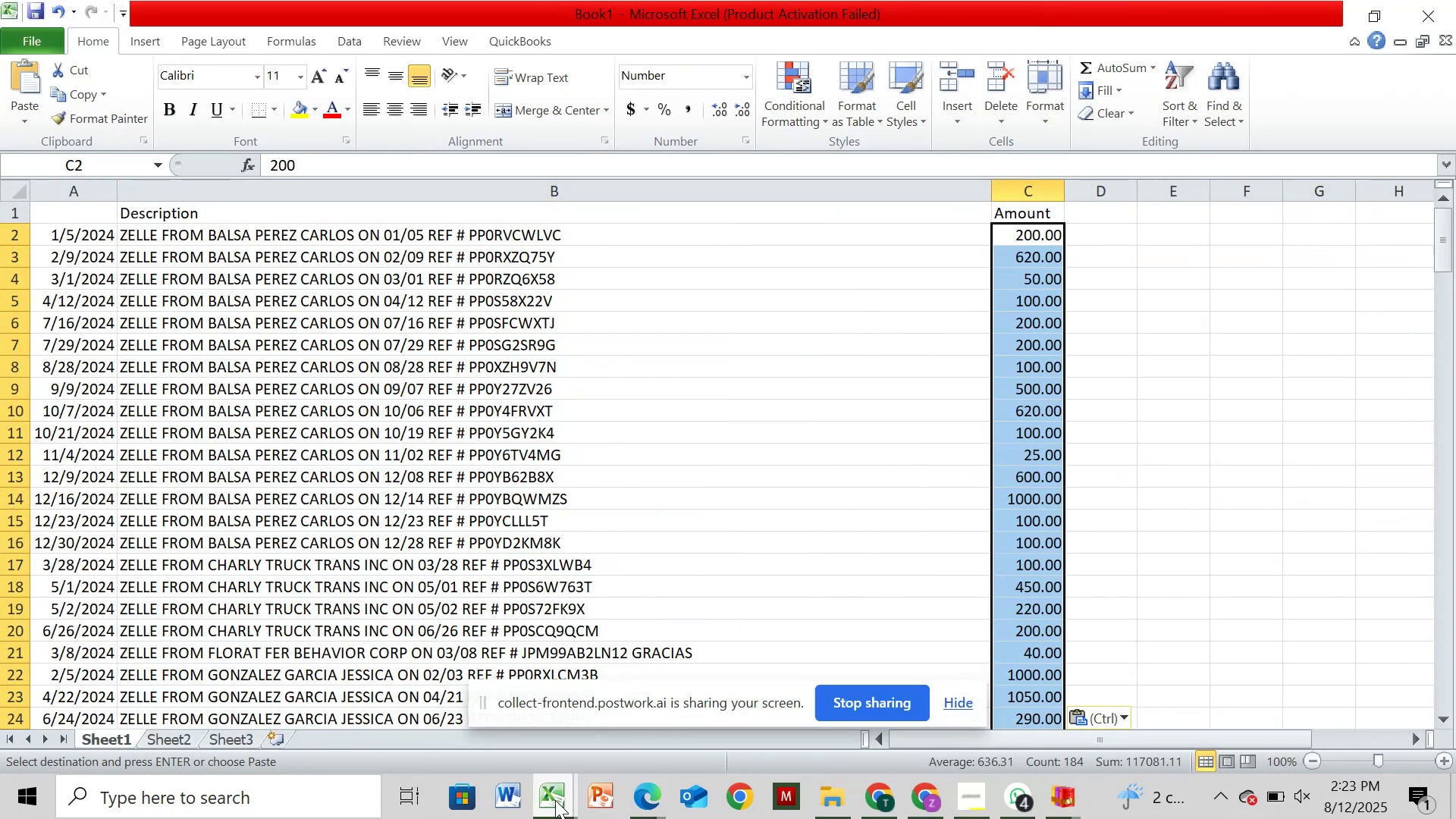 
wait(7.54)
 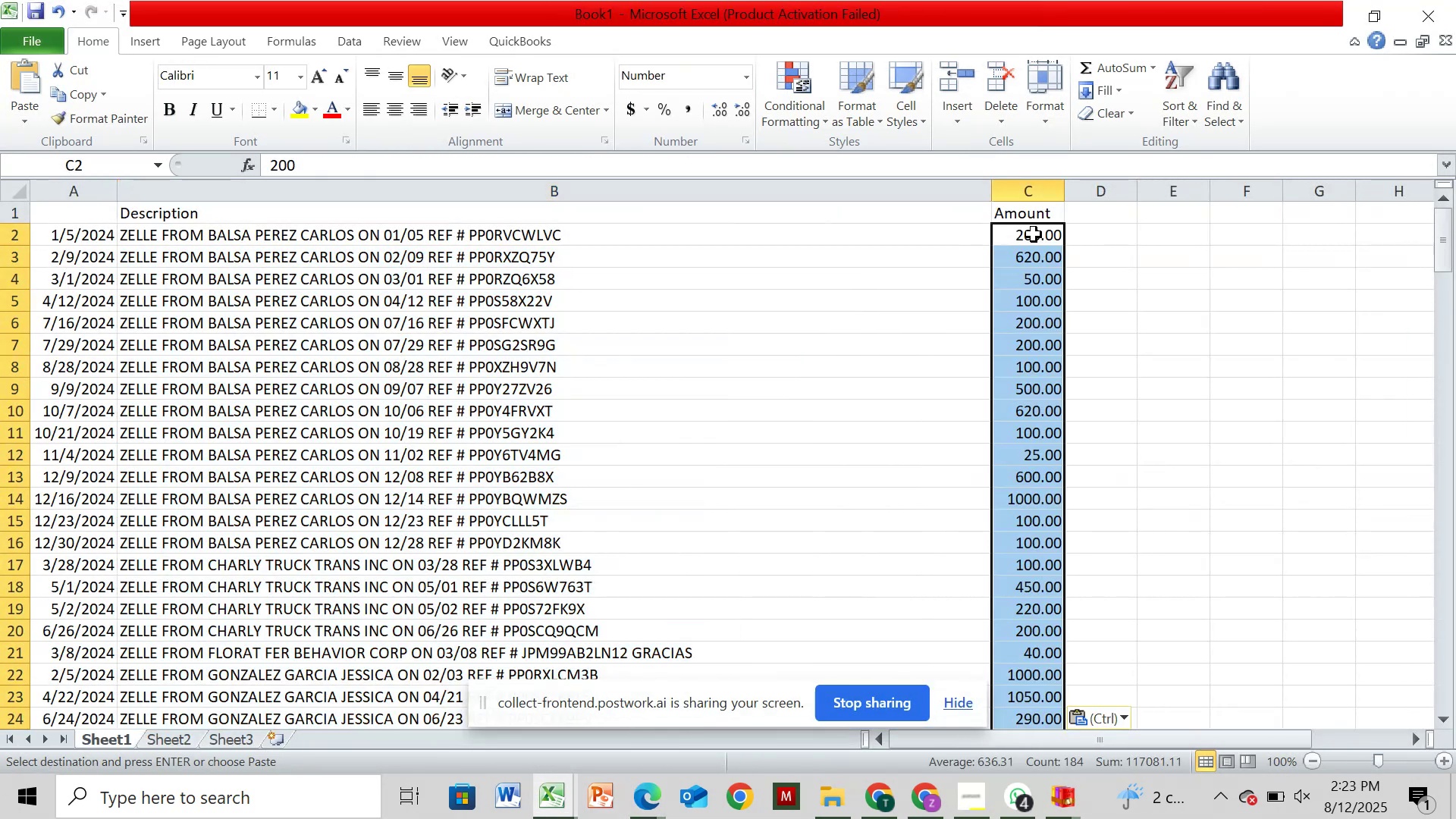 
left_click([518, 684])
 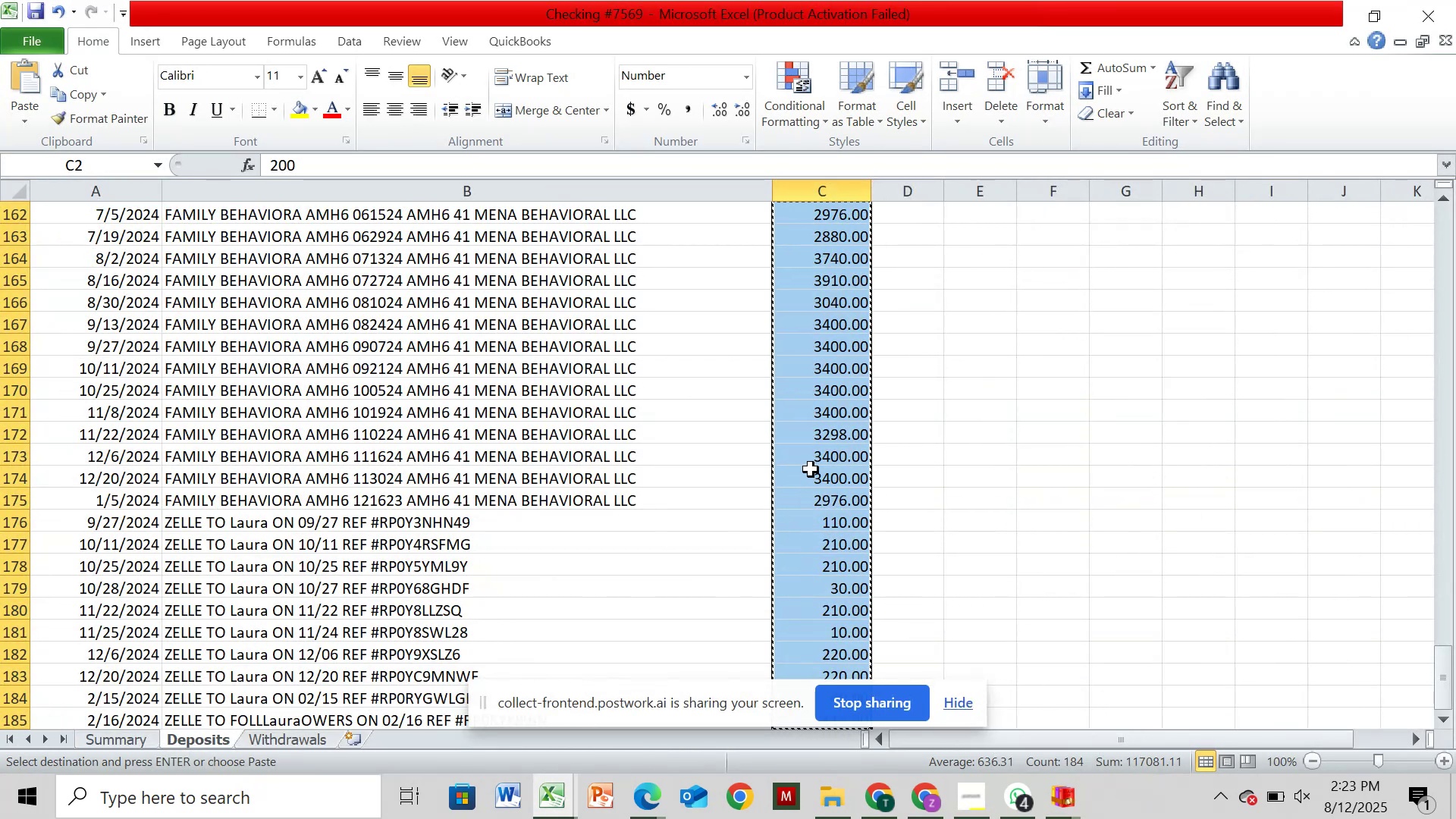 
scroll: coordinate [816, 474], scroll_direction: up, amount: 103.0
 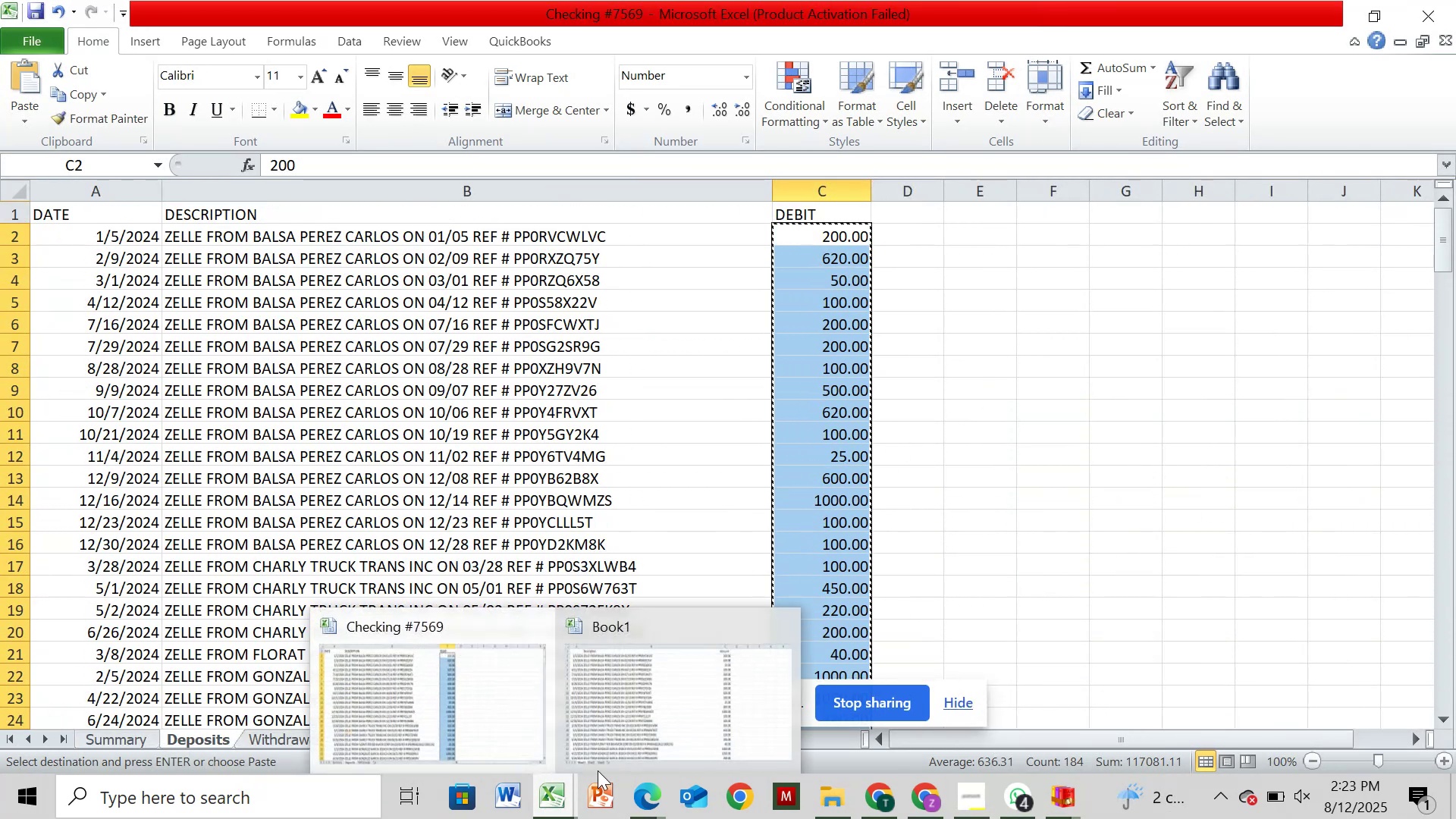 
left_click([651, 753])
 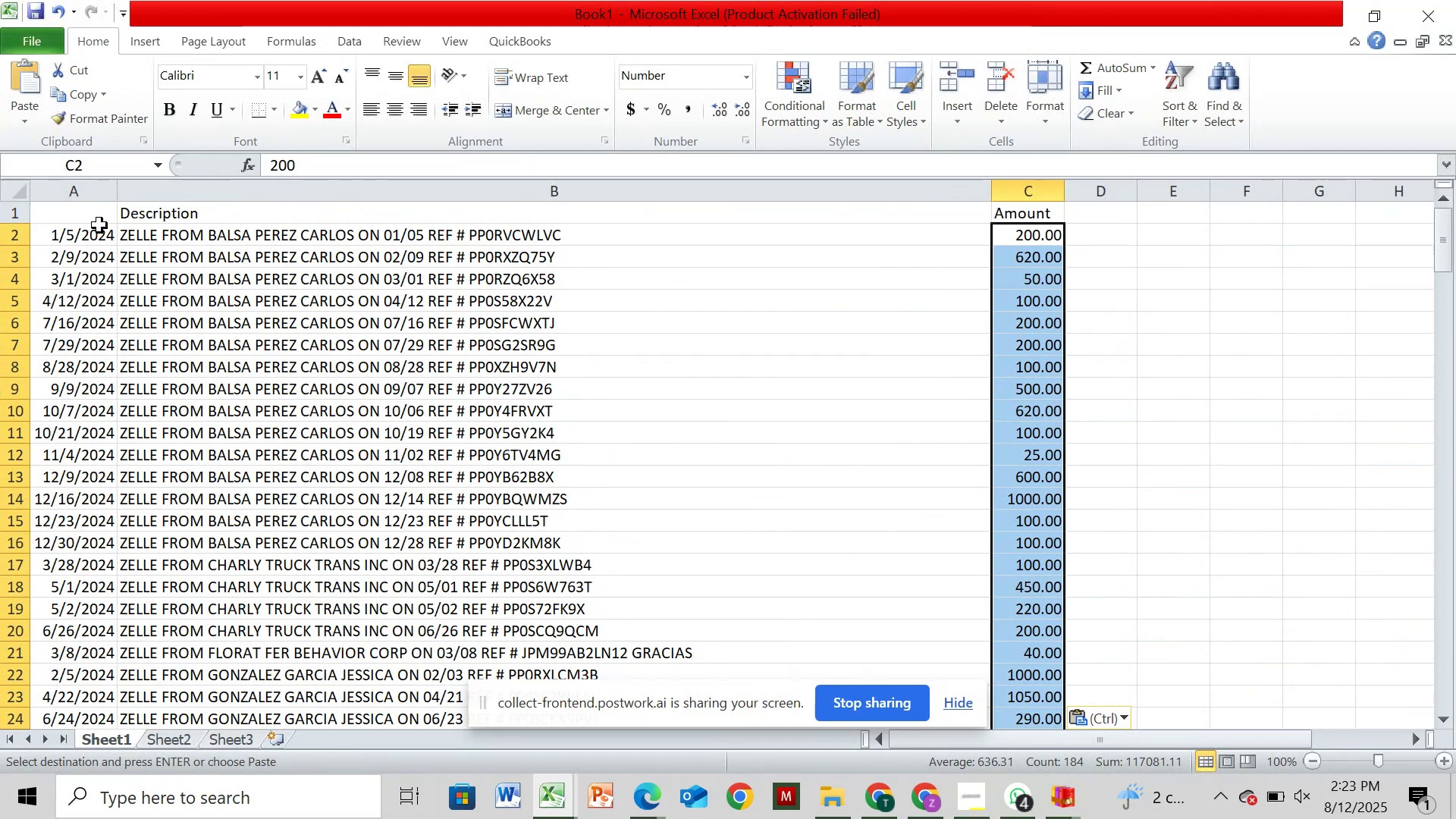 
left_click([103, 218])
 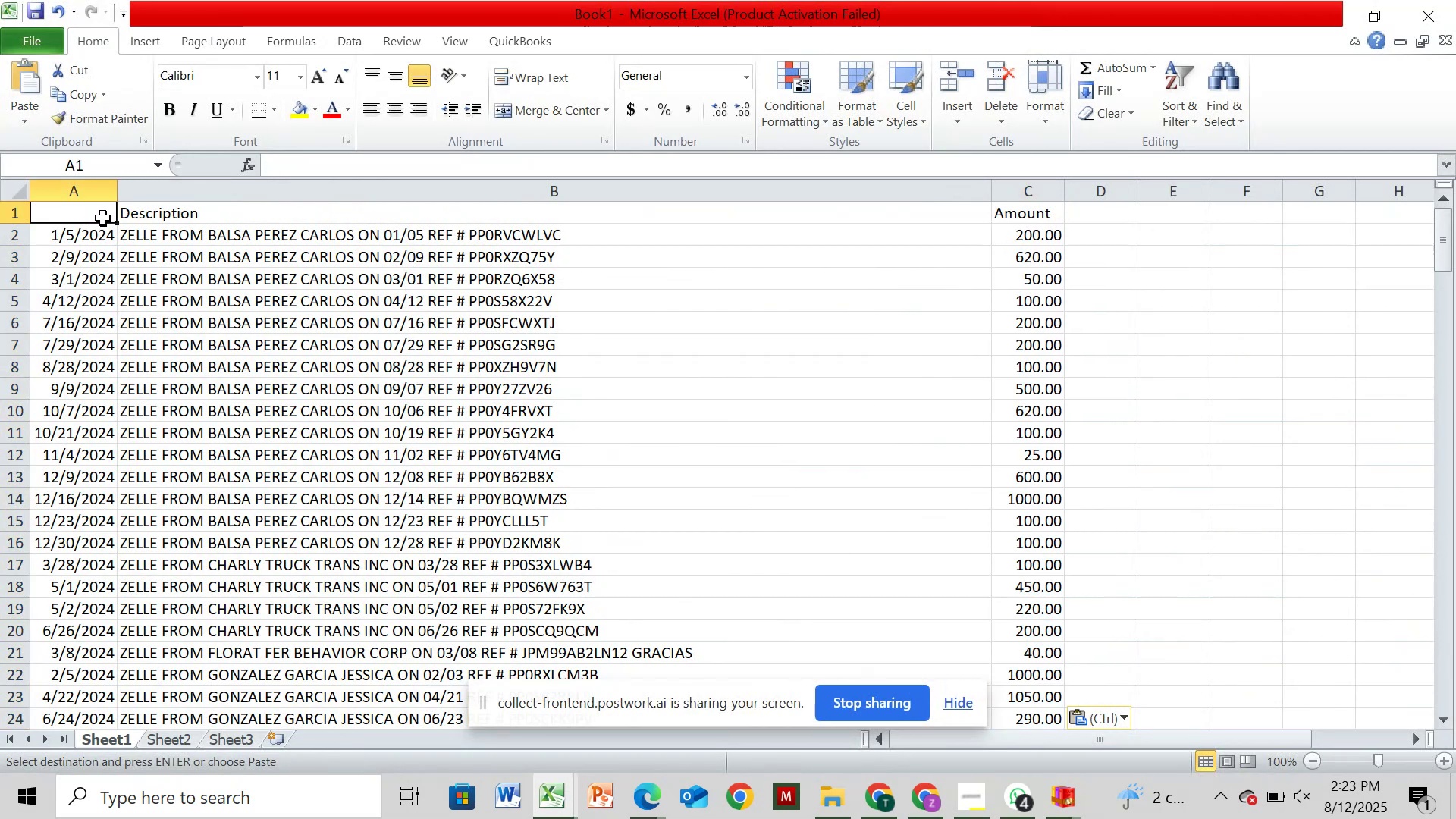 
type(Date)
 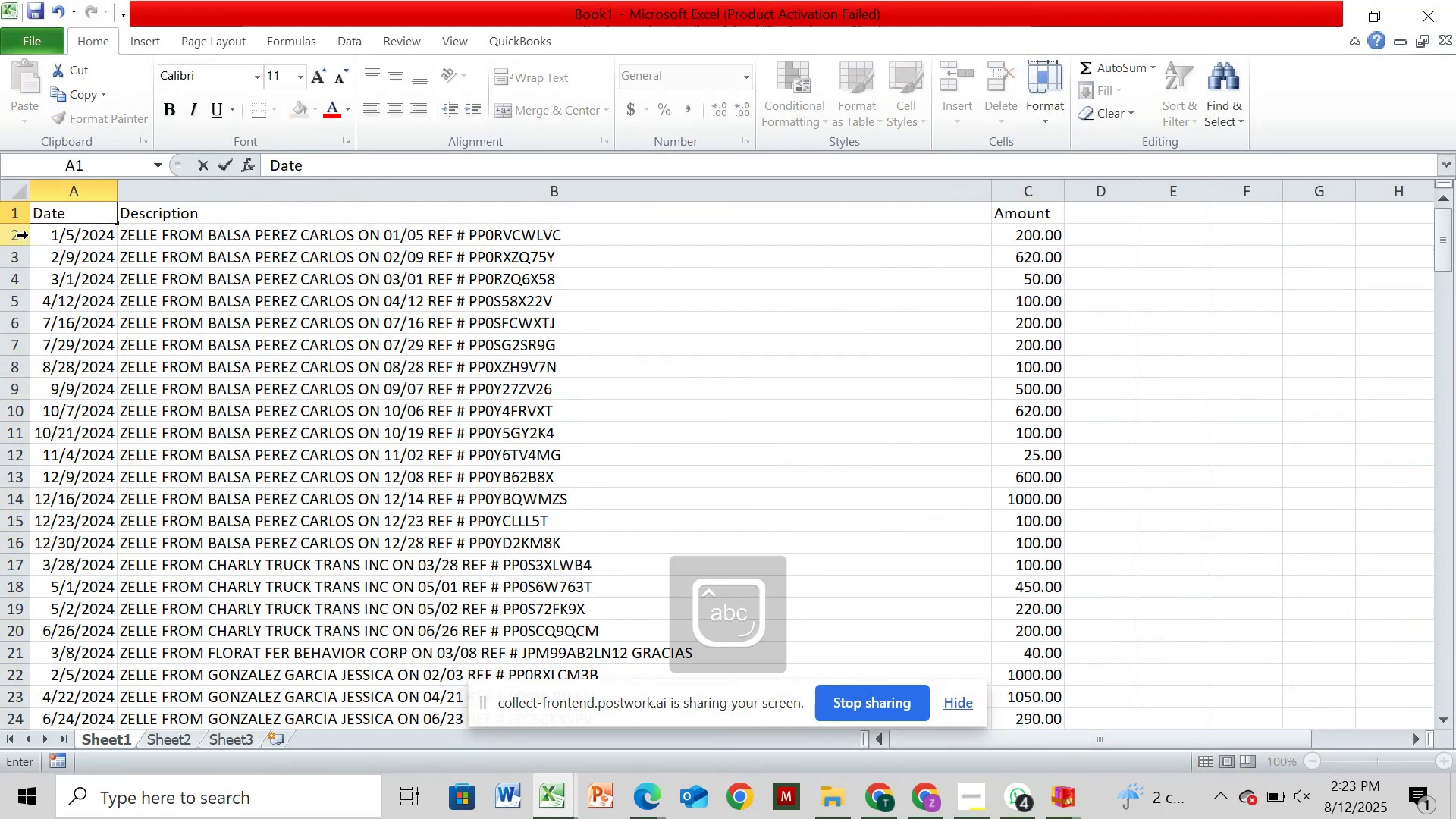 
left_click([29, 234])
 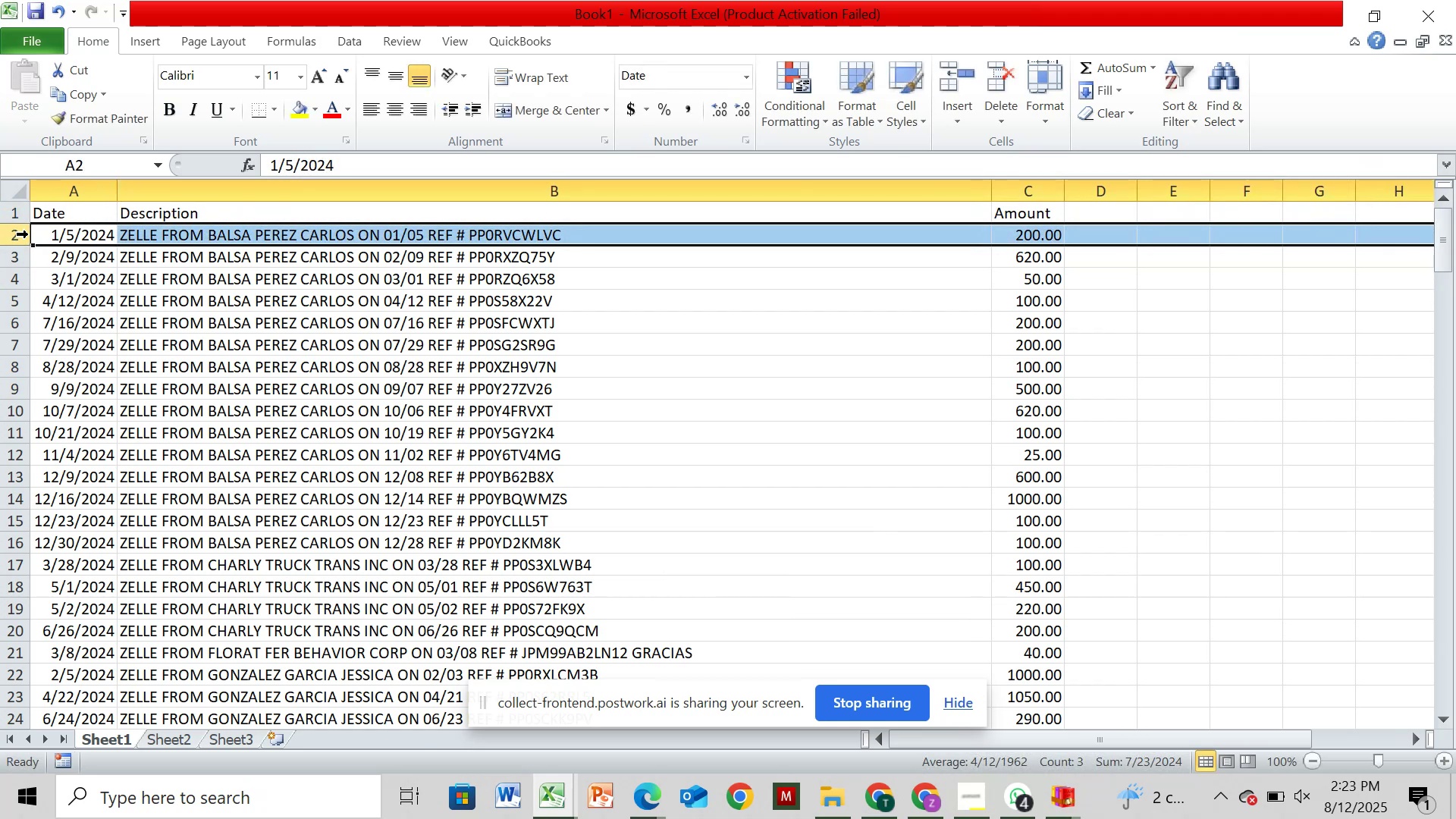 
left_click([29, 234])
 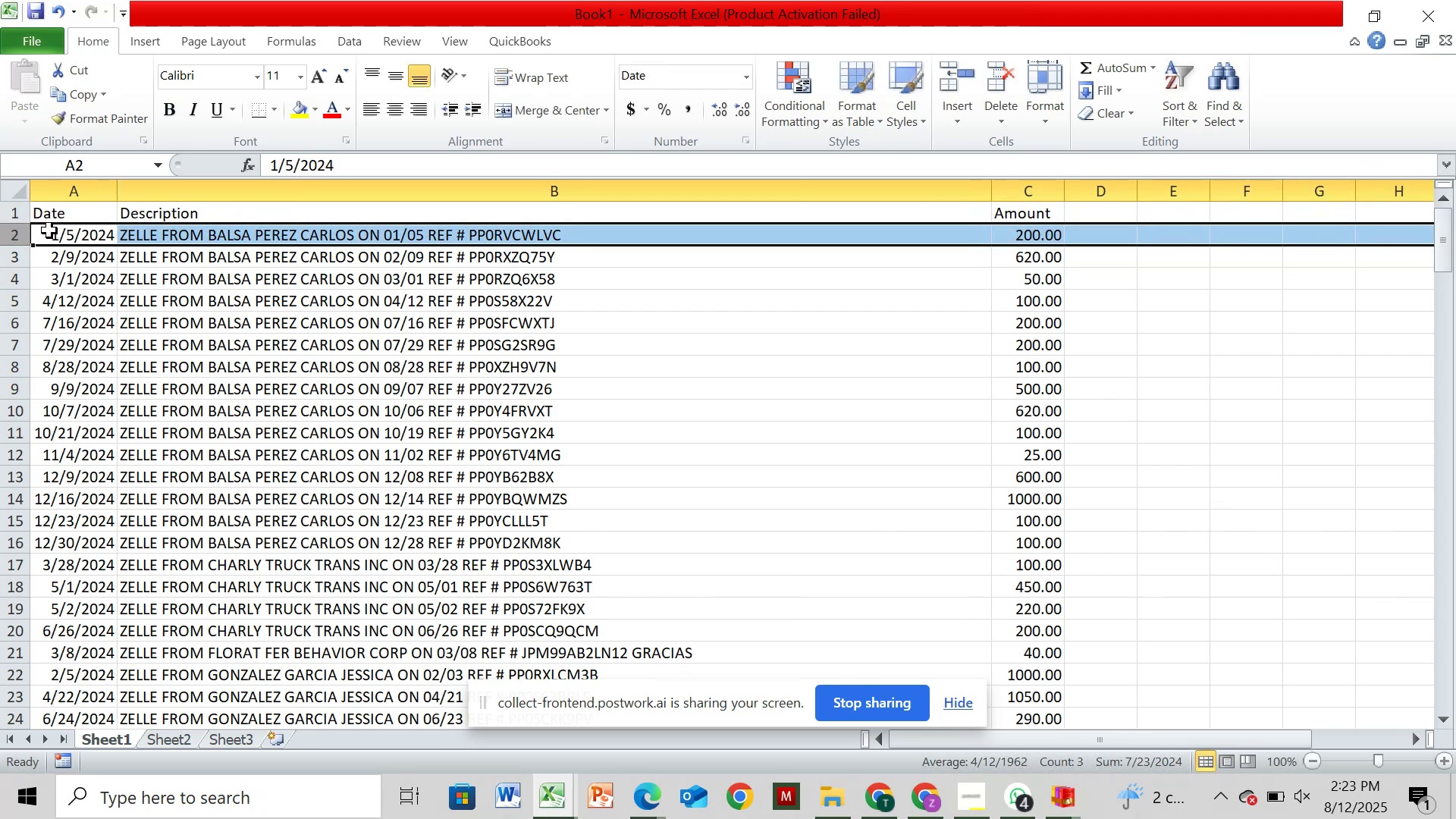 
left_click([49, 231])
 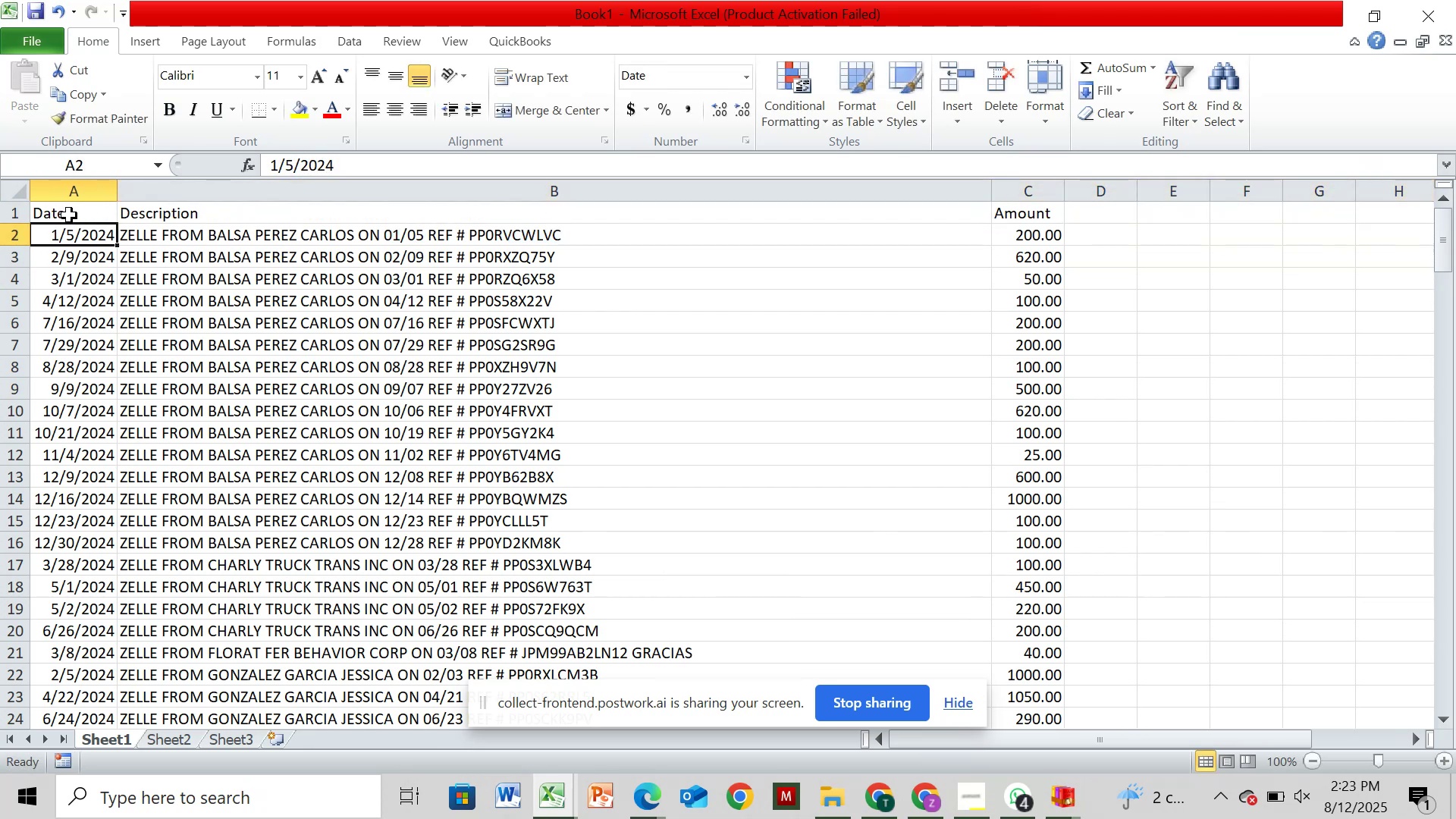 
left_click([69, 215])
 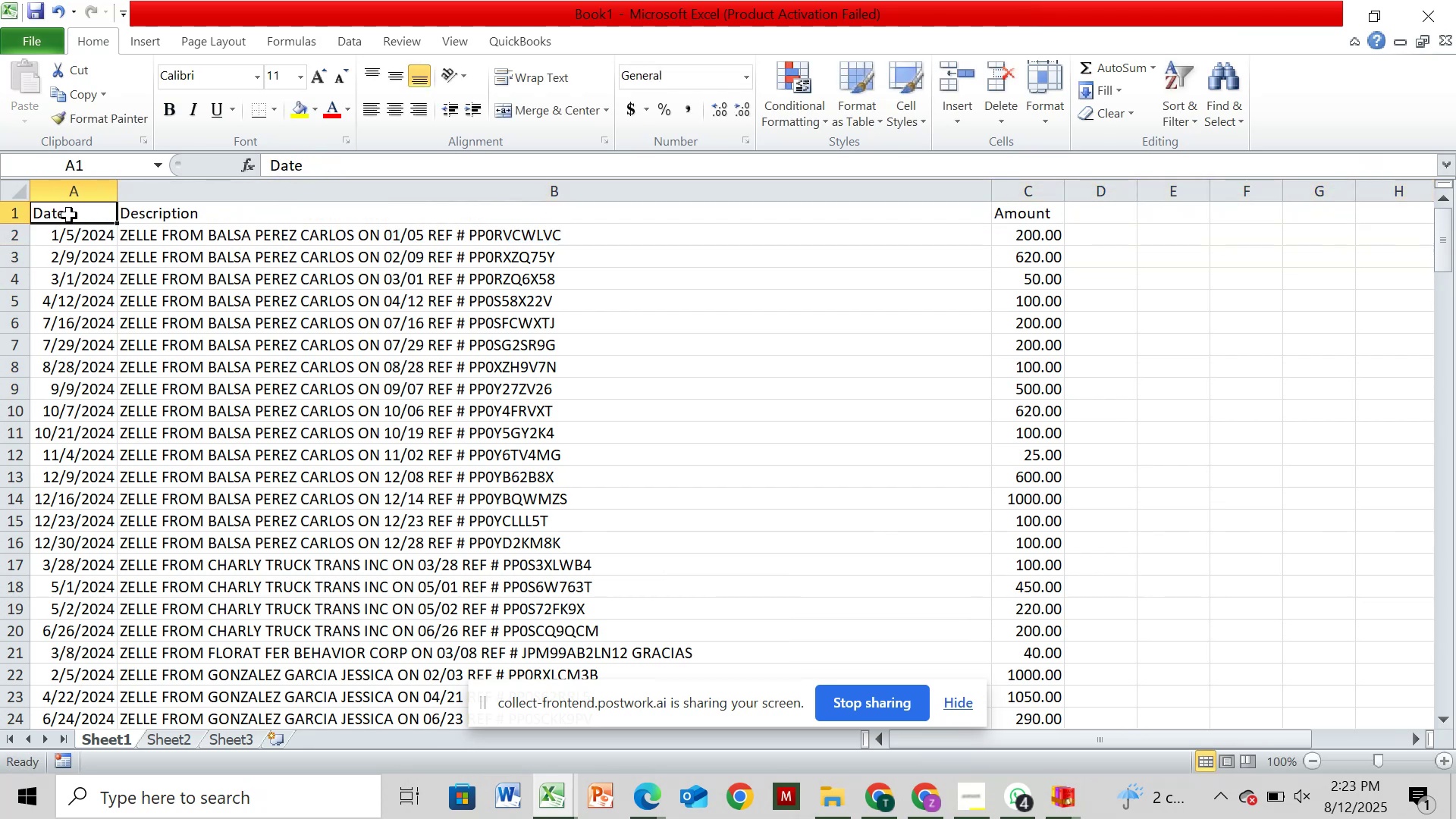 
key(Control+Shift+L)
 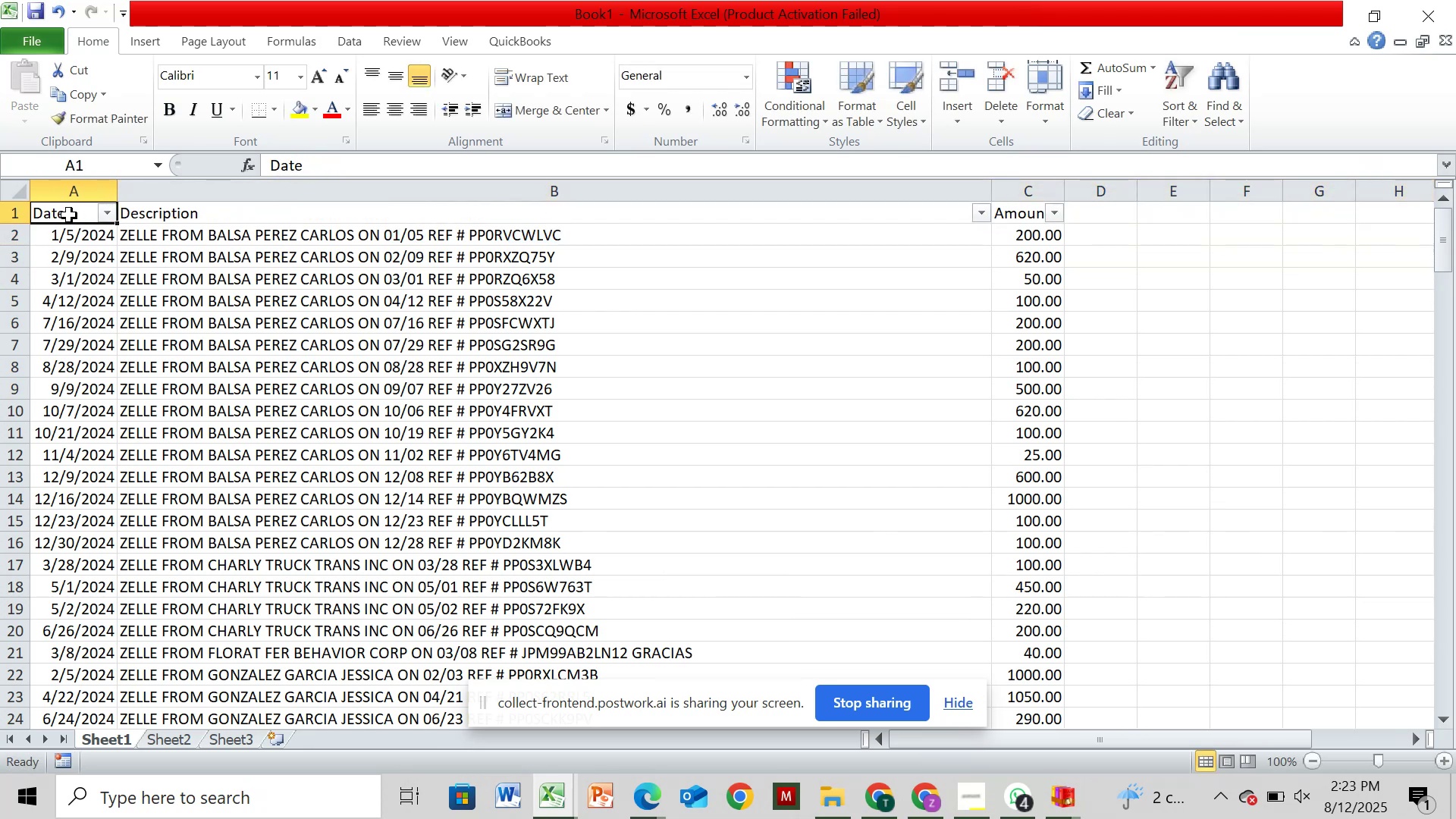 
mouse_move([117, 215])
 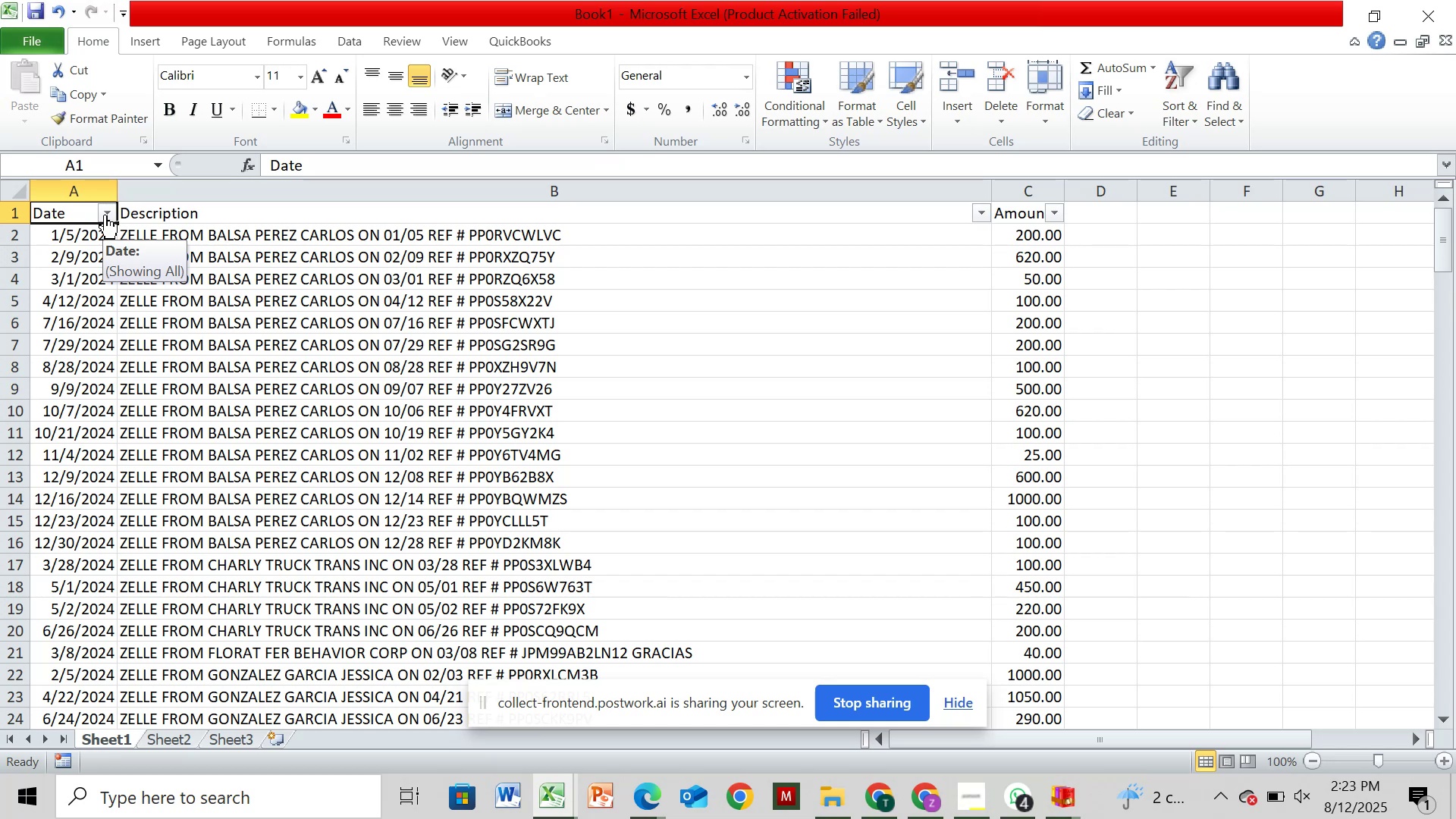 
left_click([105, 215])
 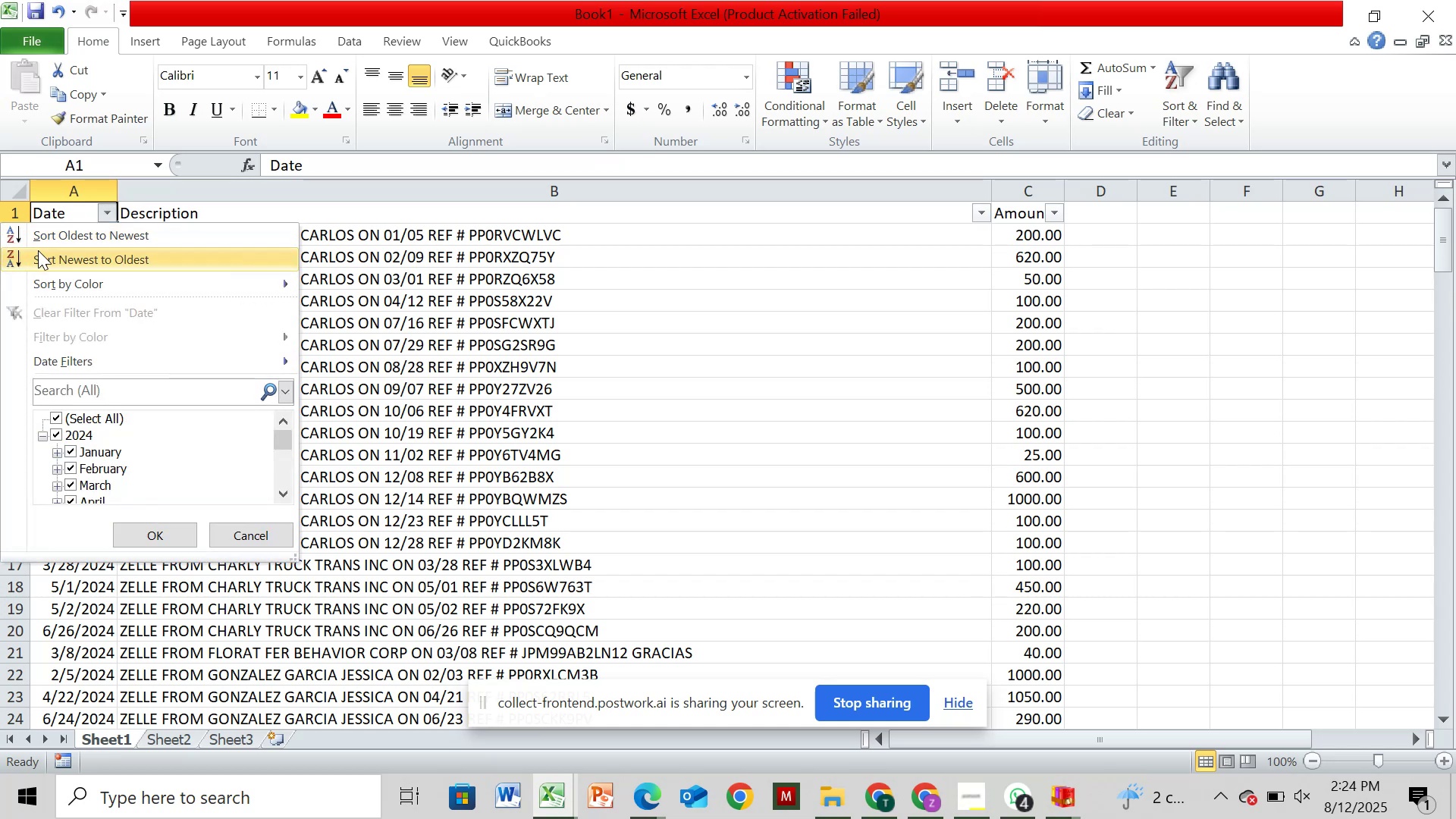 
wait(6.08)
 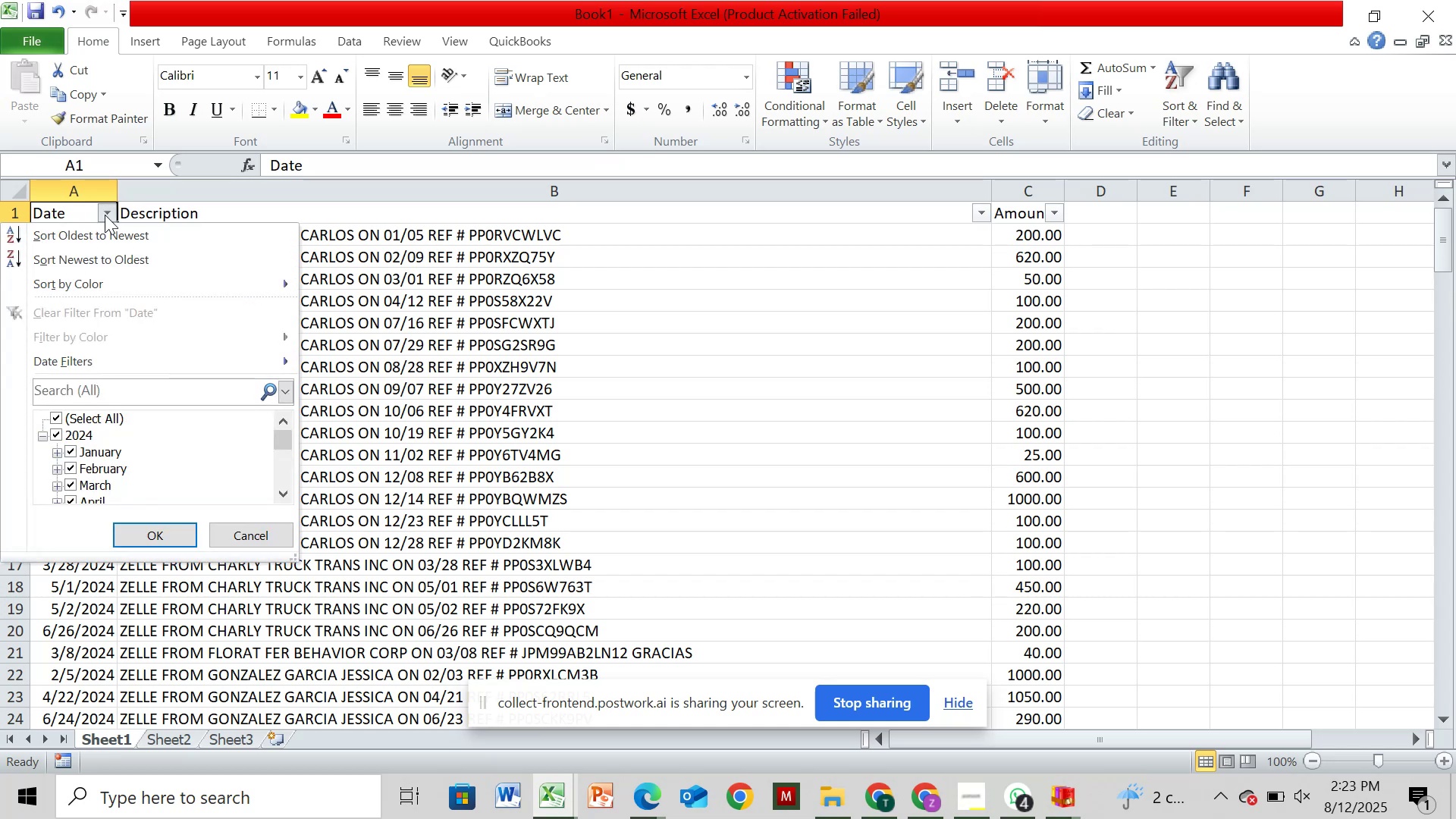 
left_click([12, 235])
 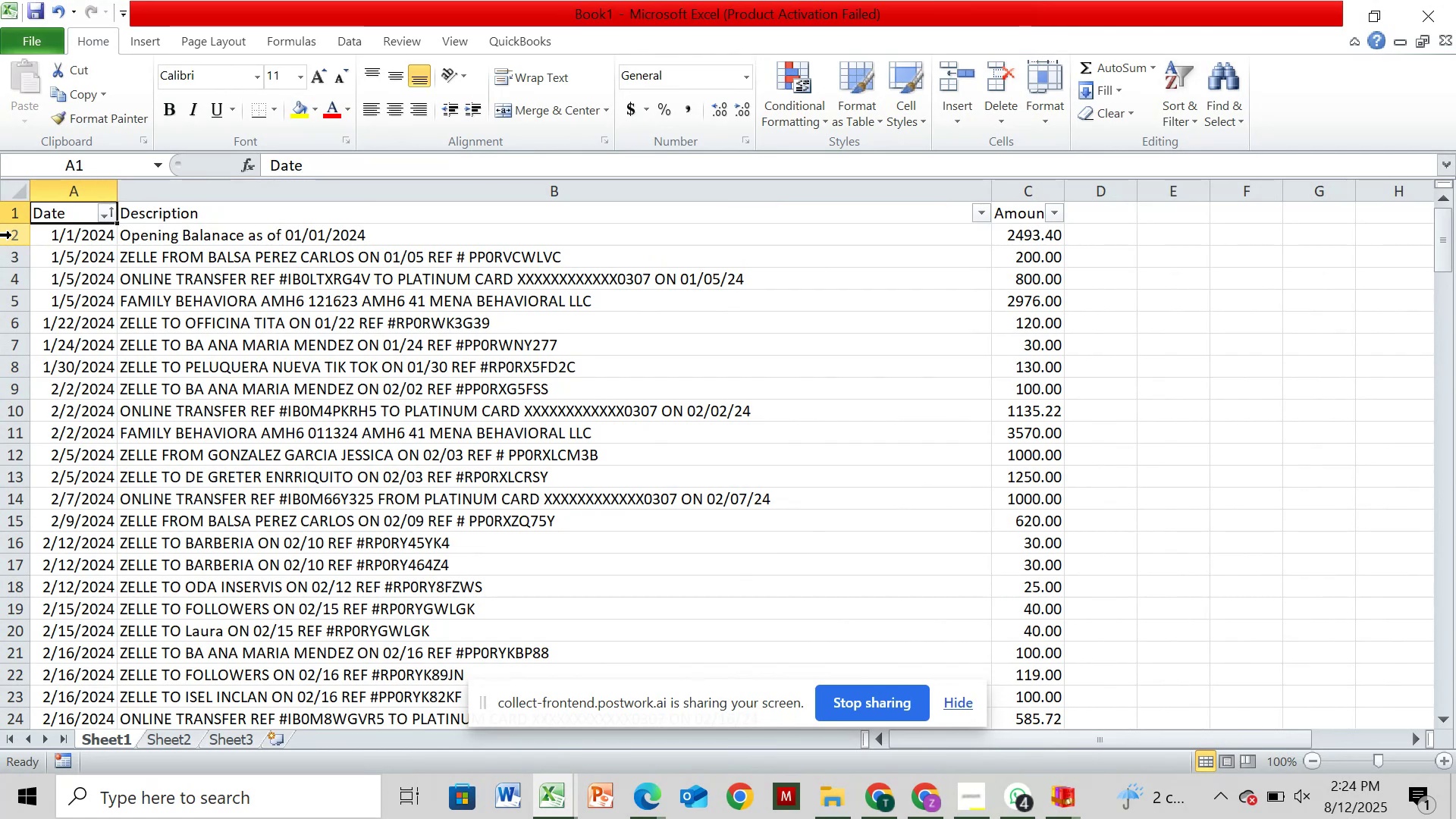 
wait(7.45)
 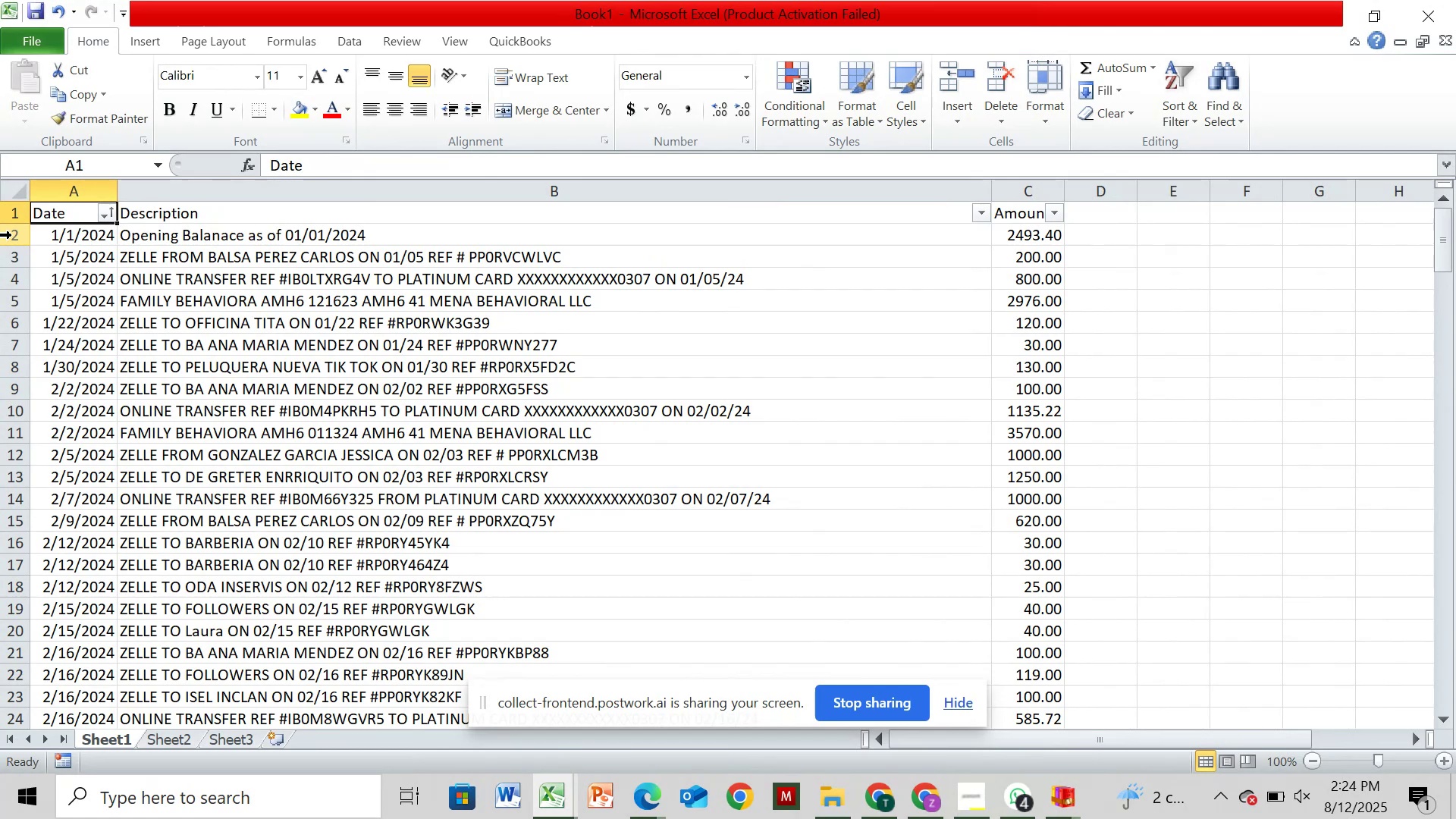 
scroll: coordinate [289, 403], scroll_direction: down, amount: 61.0
 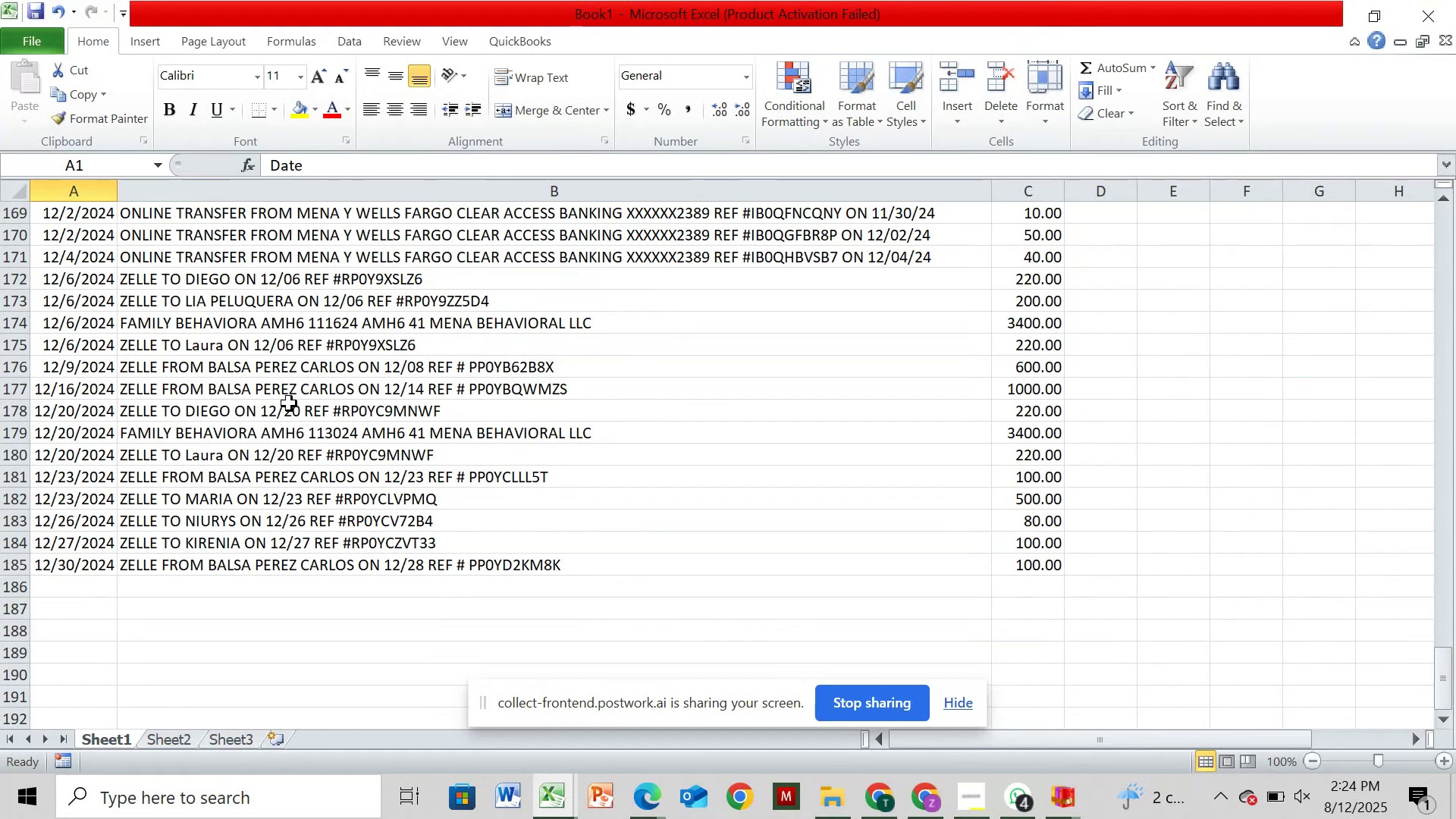 
scroll: coordinate [289, 403], scroll_direction: up, amount: 97.0
 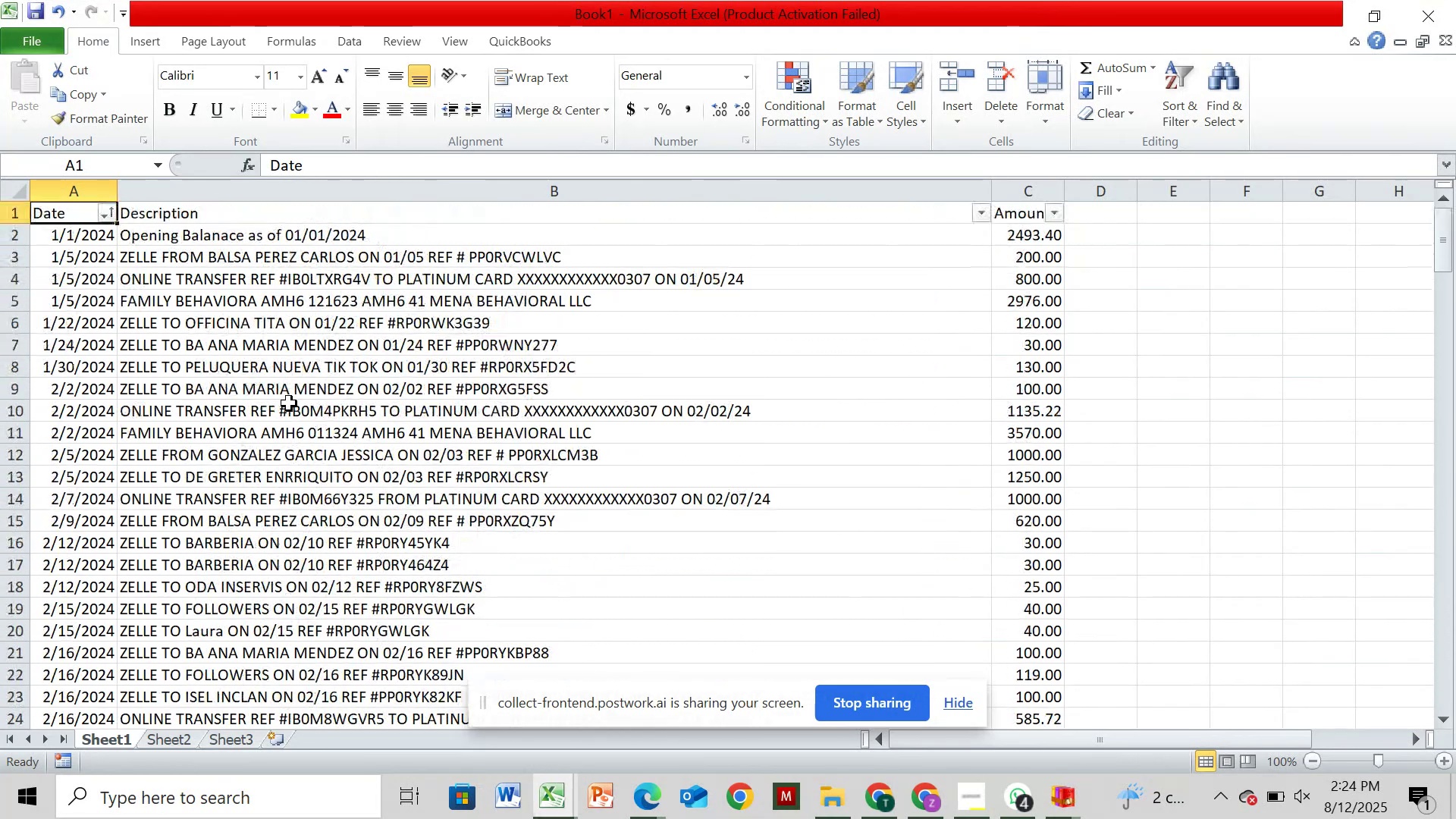 
scroll: coordinate [289, 403], scroll_direction: down, amount: 16.0
 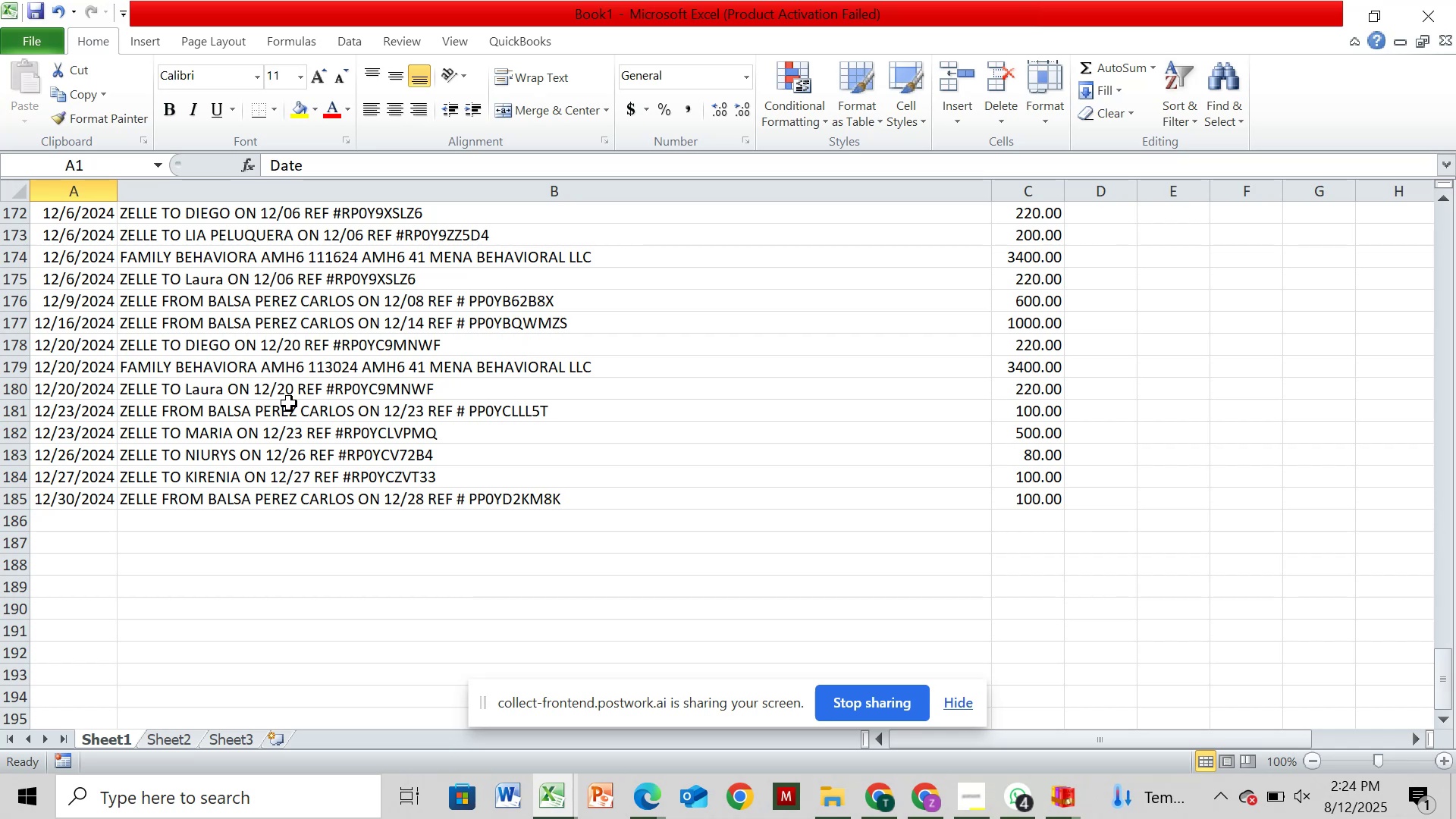 
wait(20.32)
 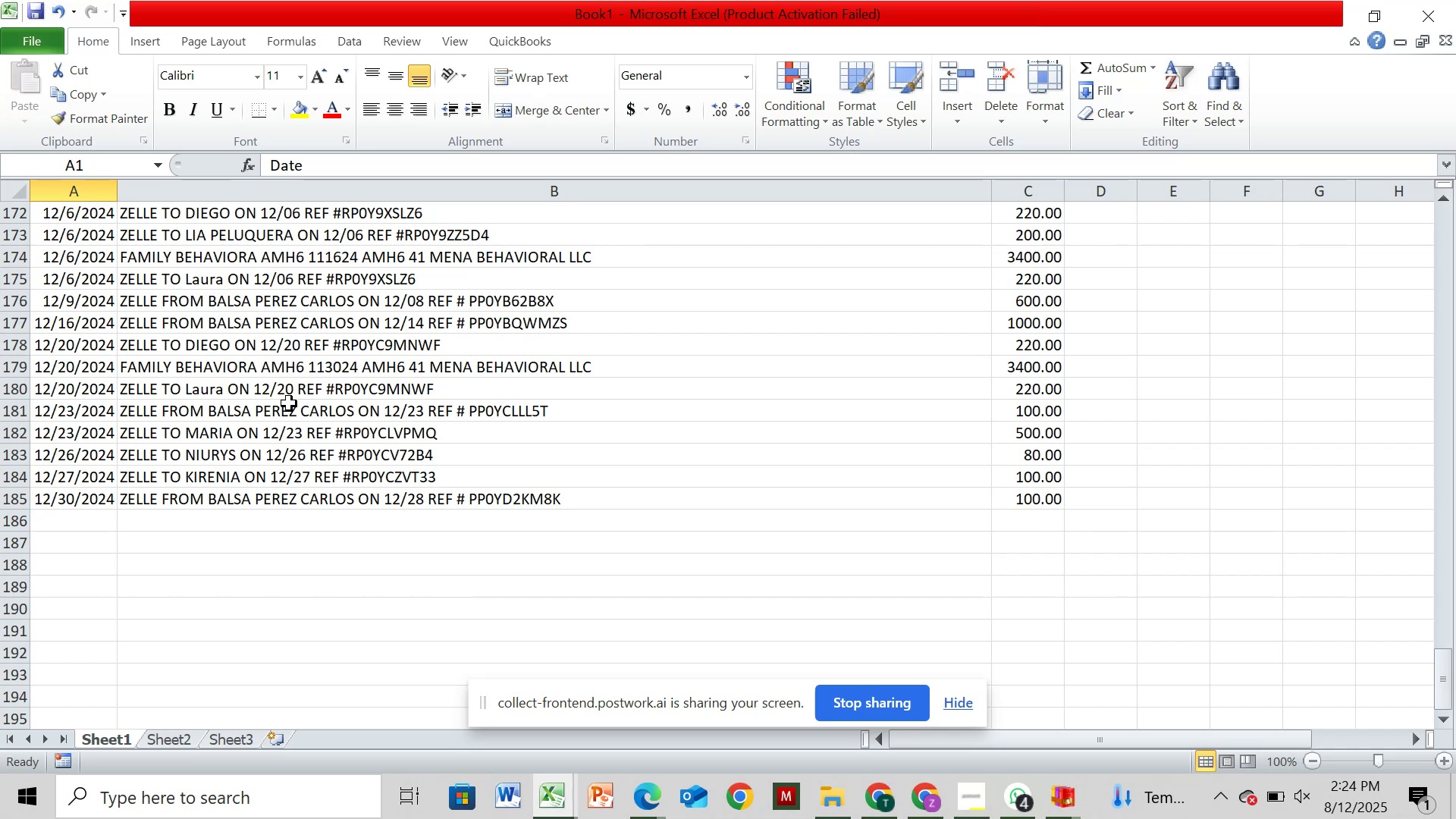 
left_click([493, 737])
 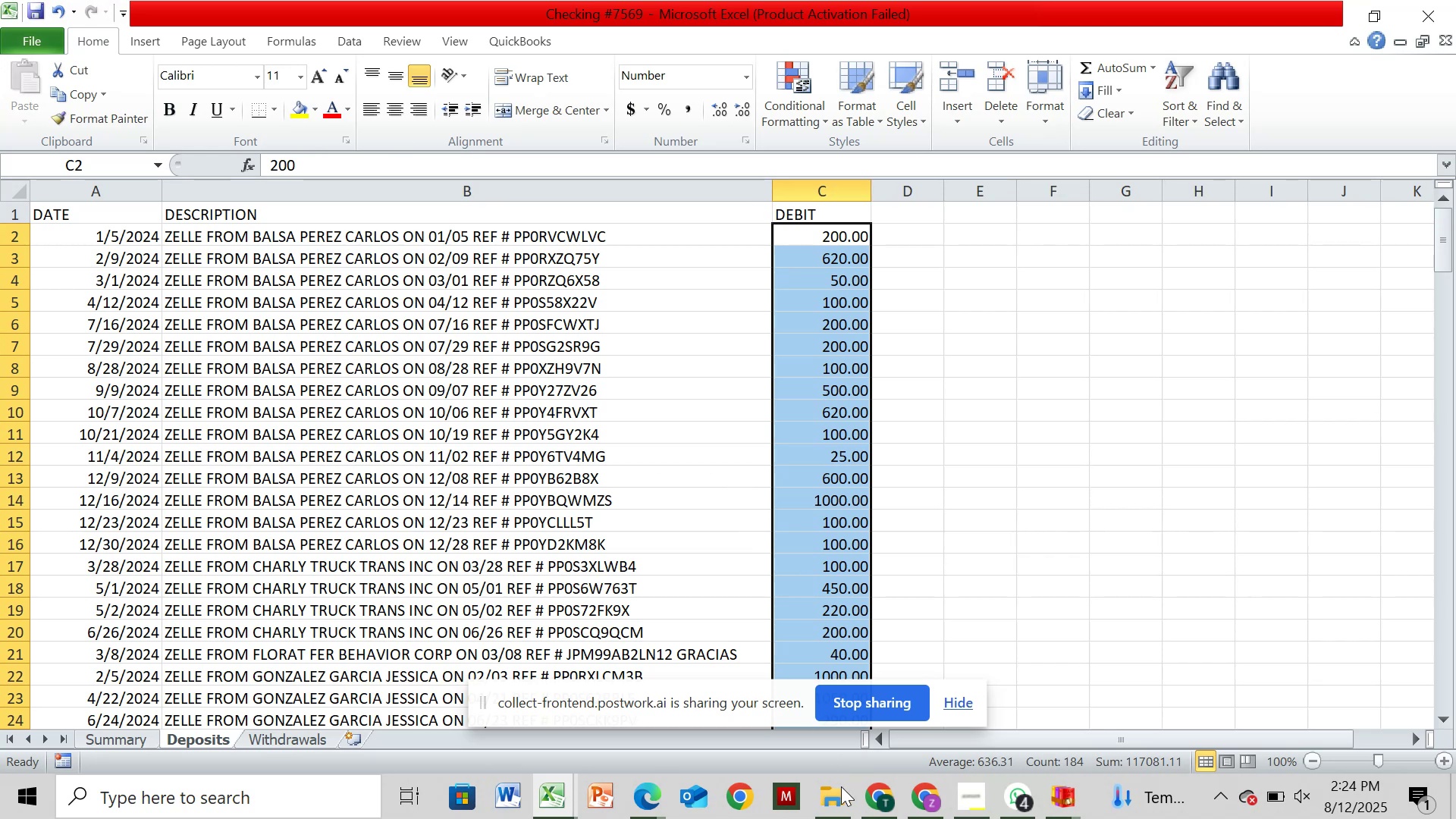 
wait(14.14)
 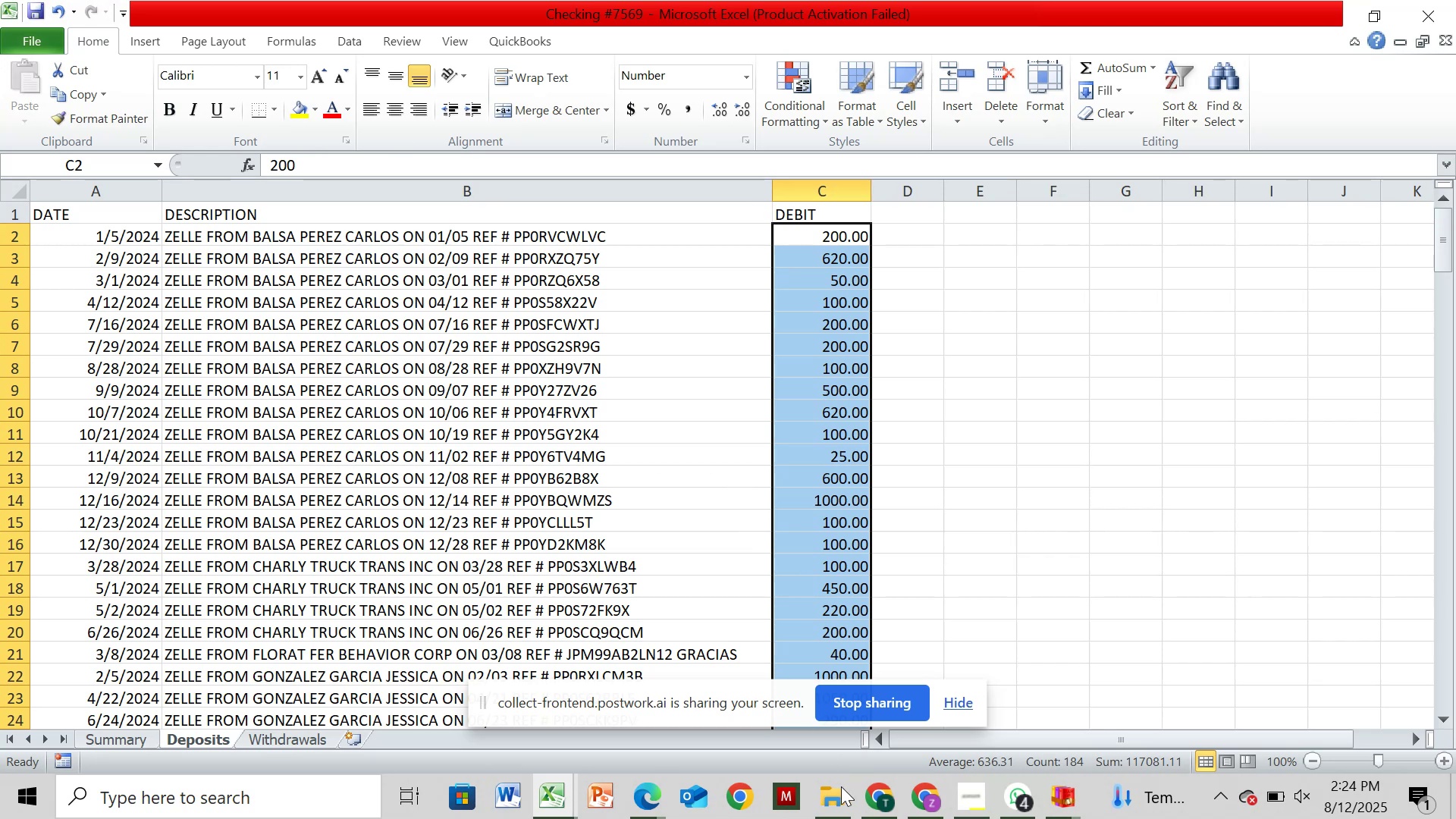 
right_click([642, 735])
 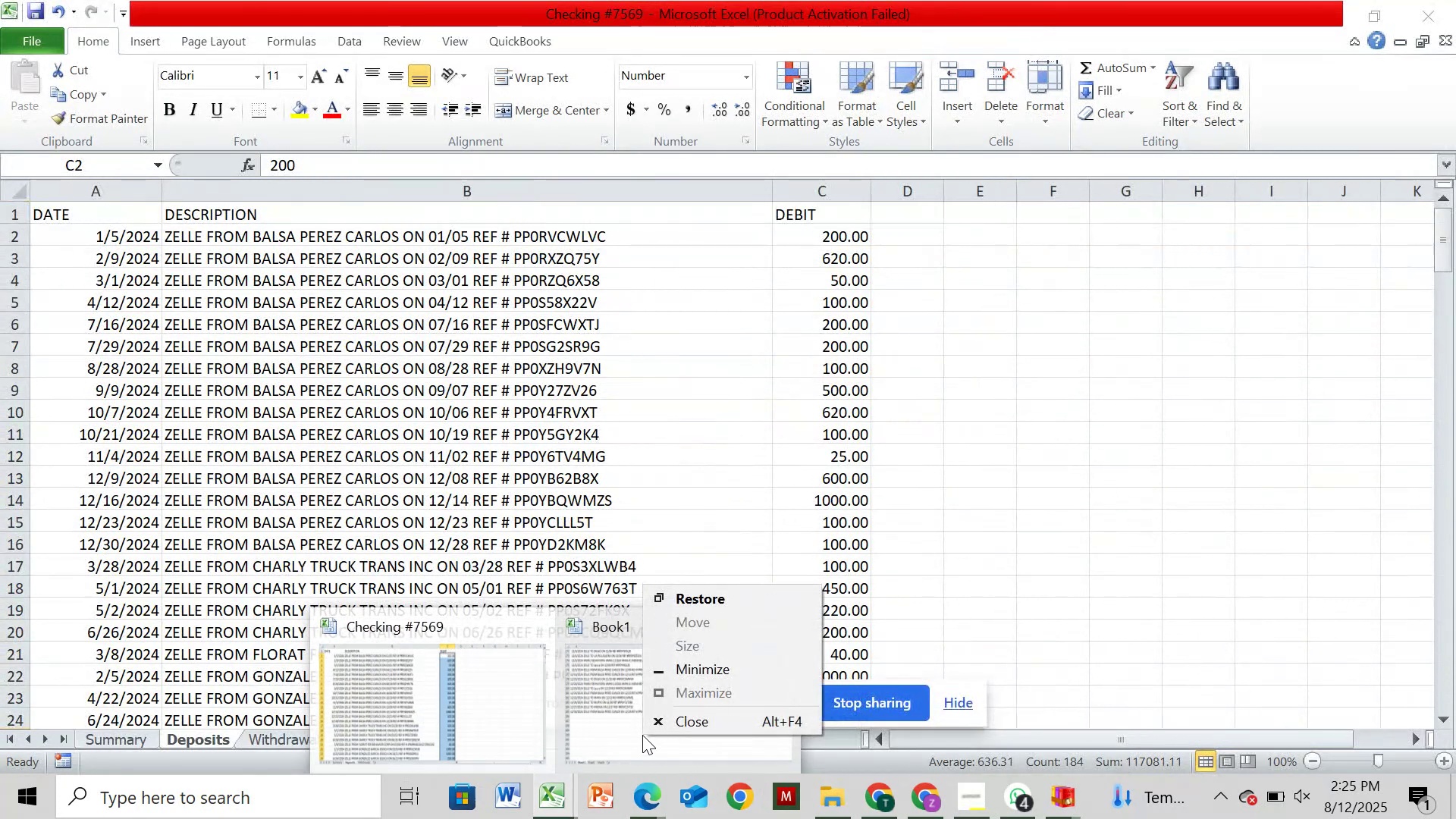 
left_click([598, 696])
 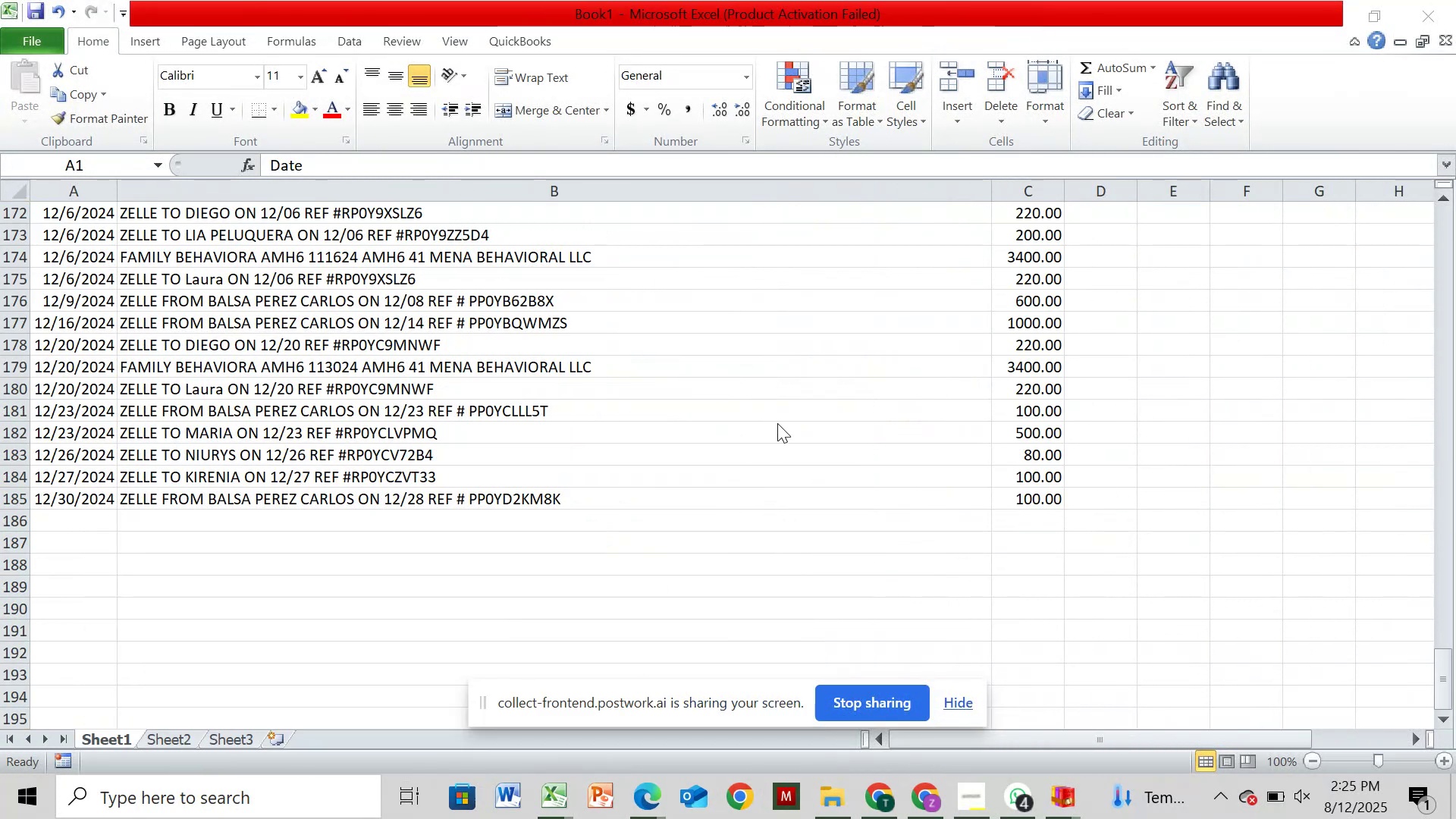 
scroll: coordinate [1011, 343], scroll_direction: up, amount: 100.0
 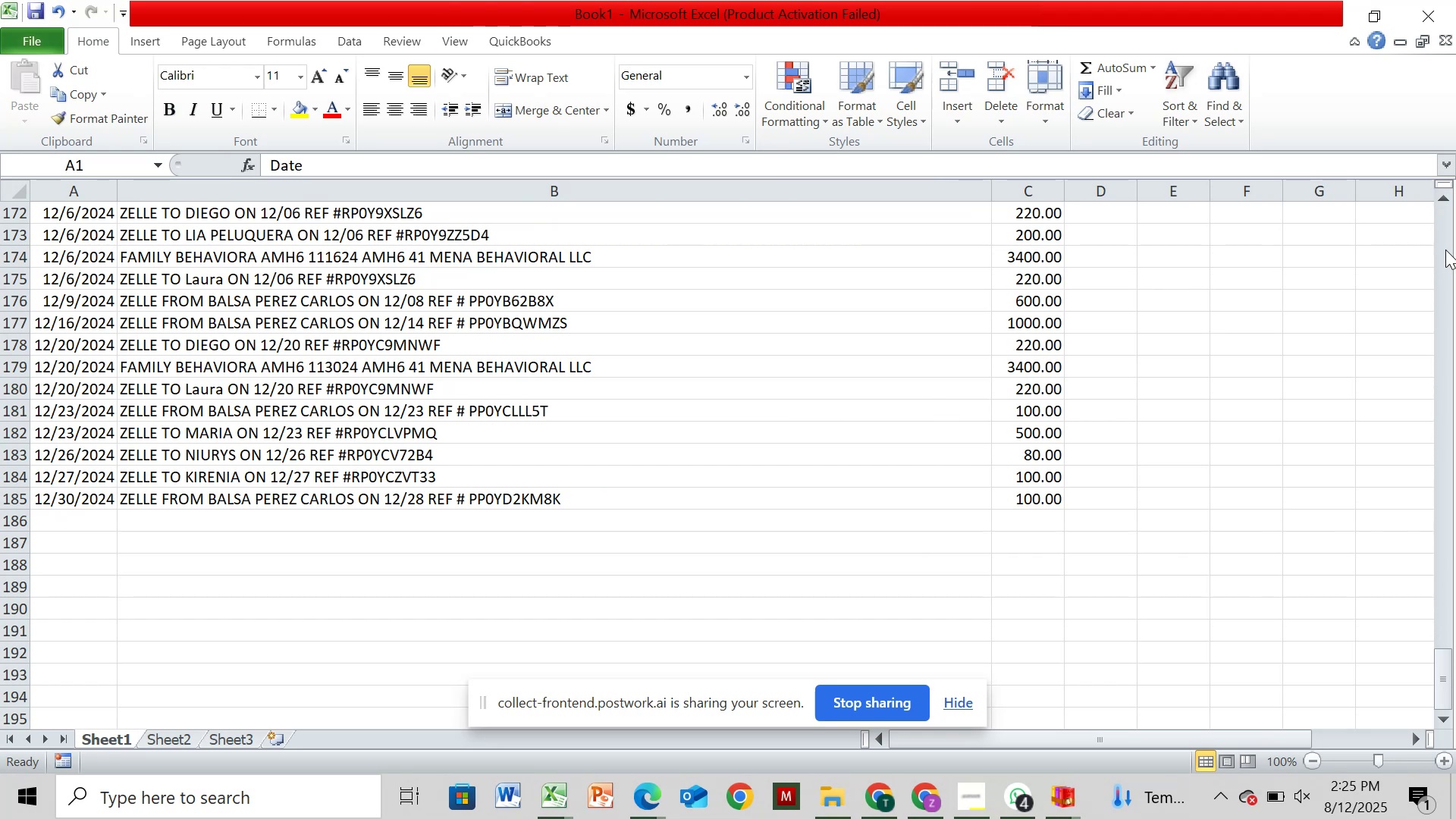 
double_click([1445, 249])
 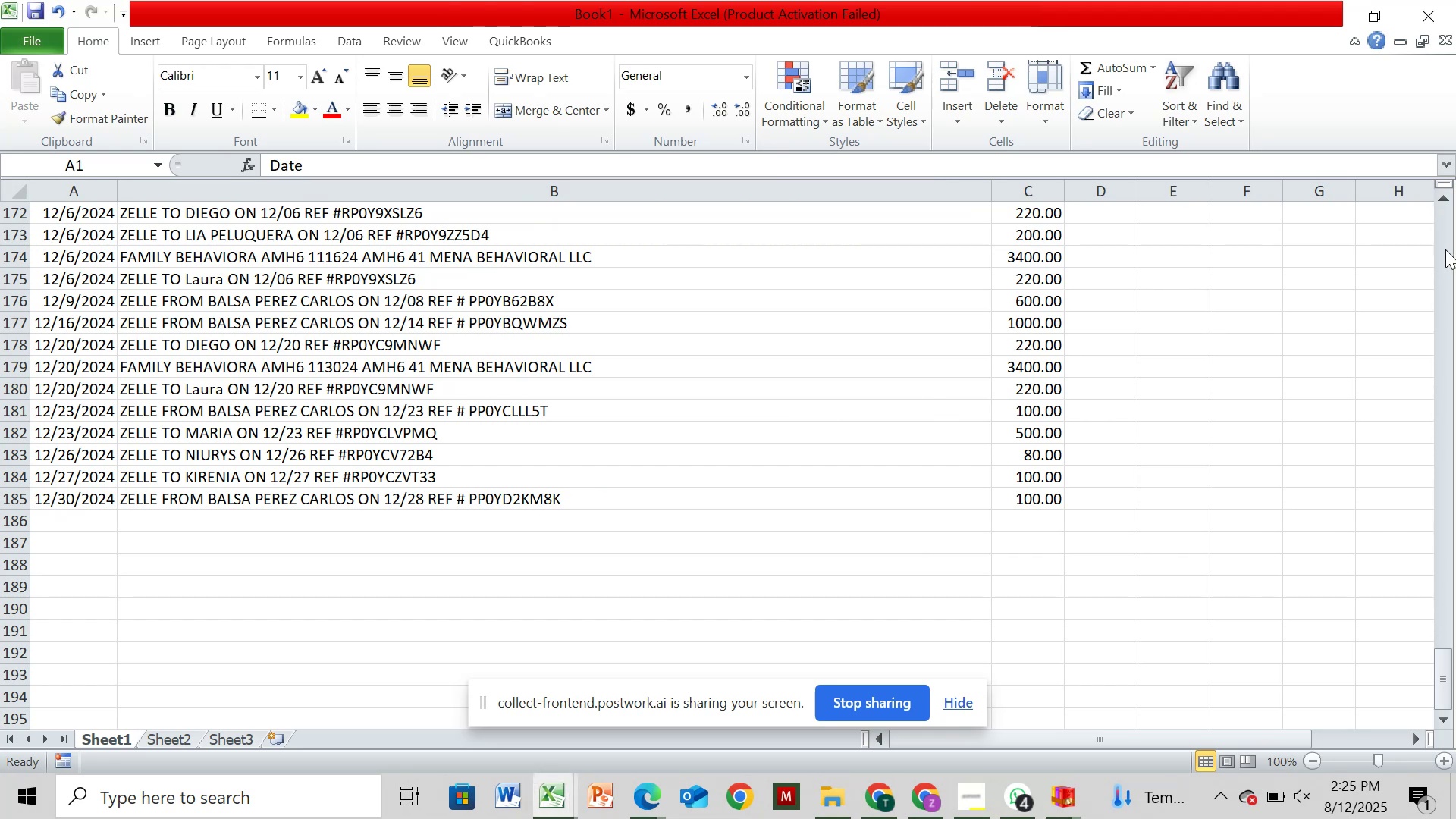 
triple_click([1445, 249])
 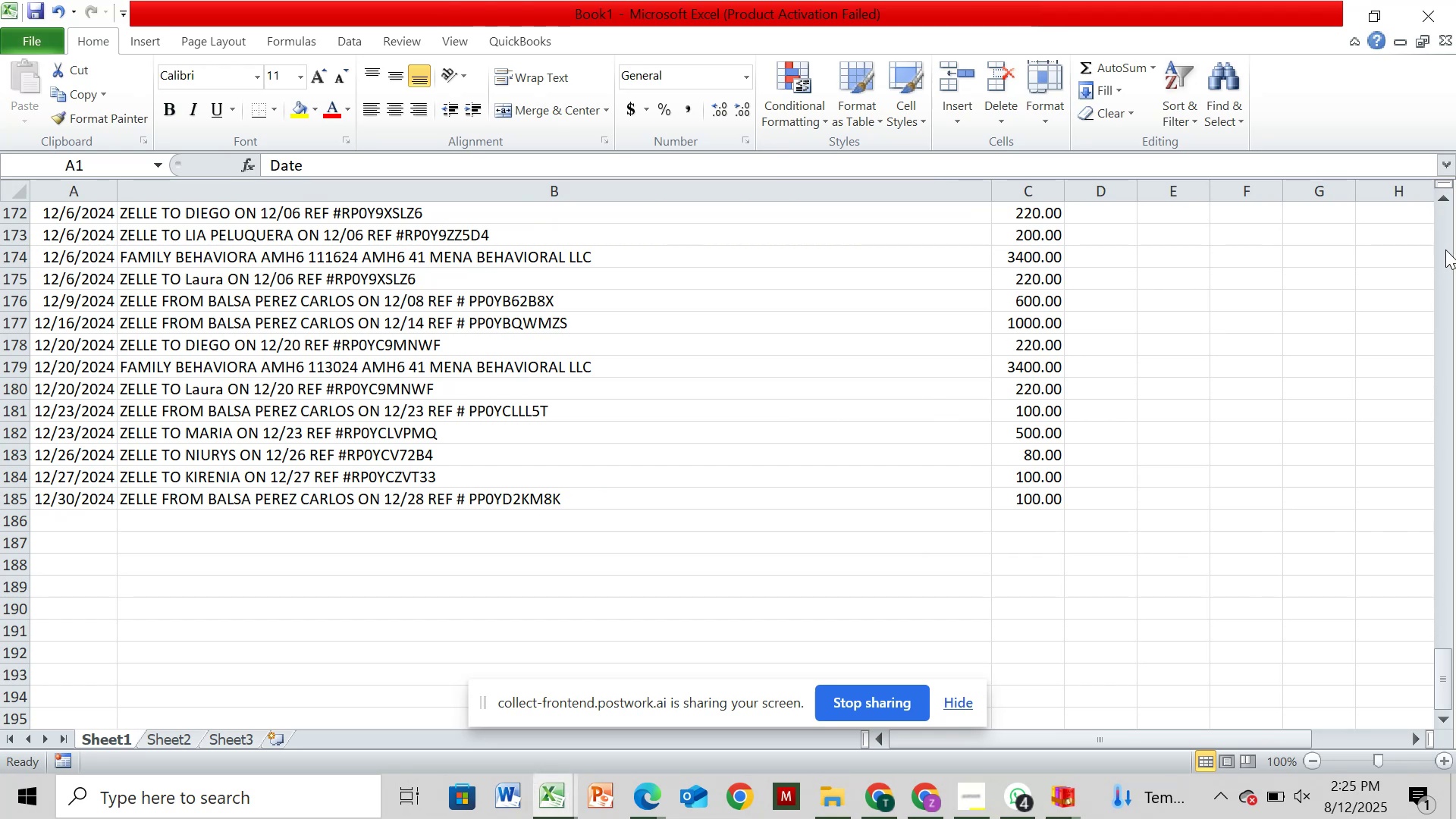 
triple_click([1445, 249])
 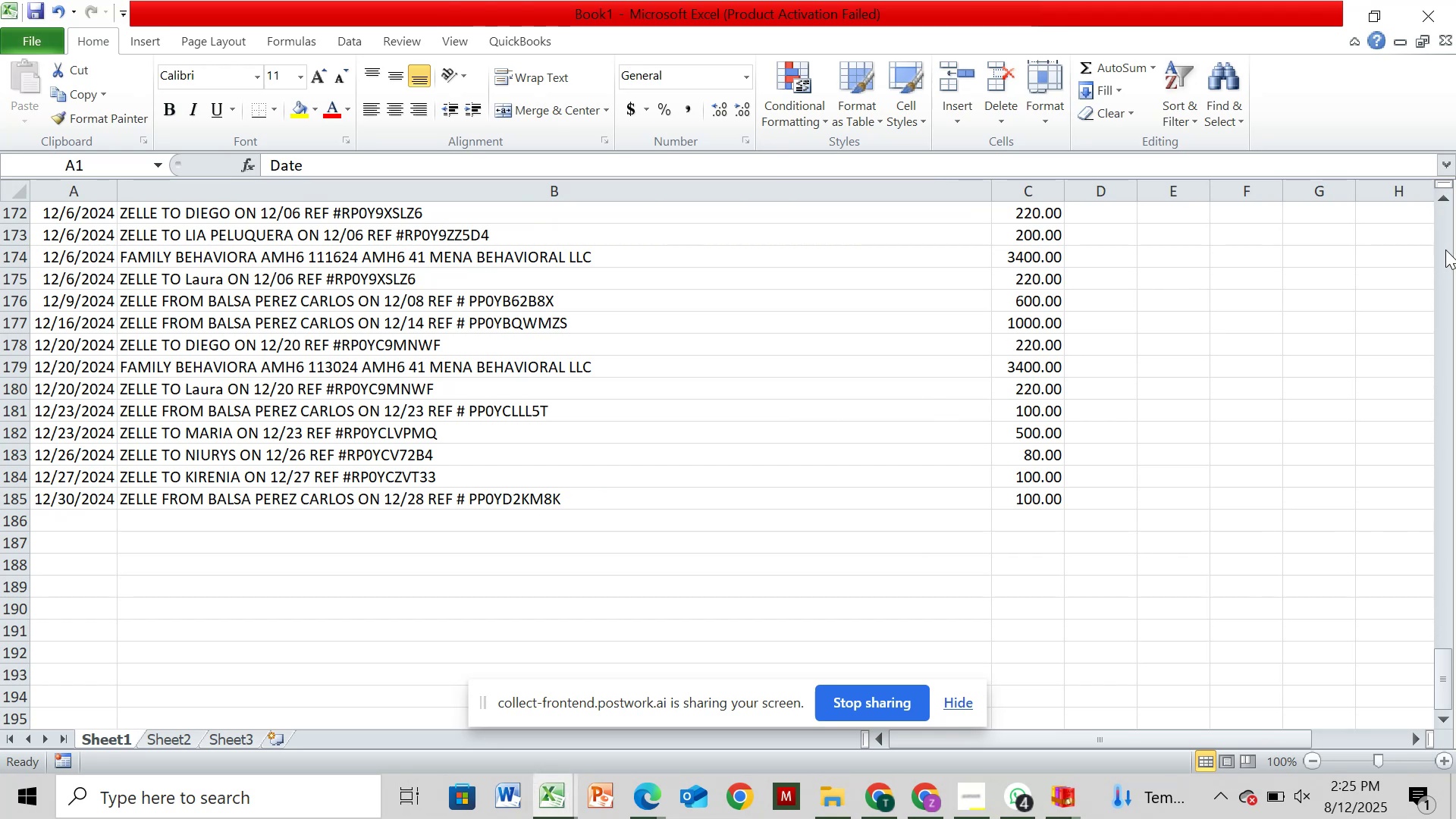 
triple_click([1445, 249])
 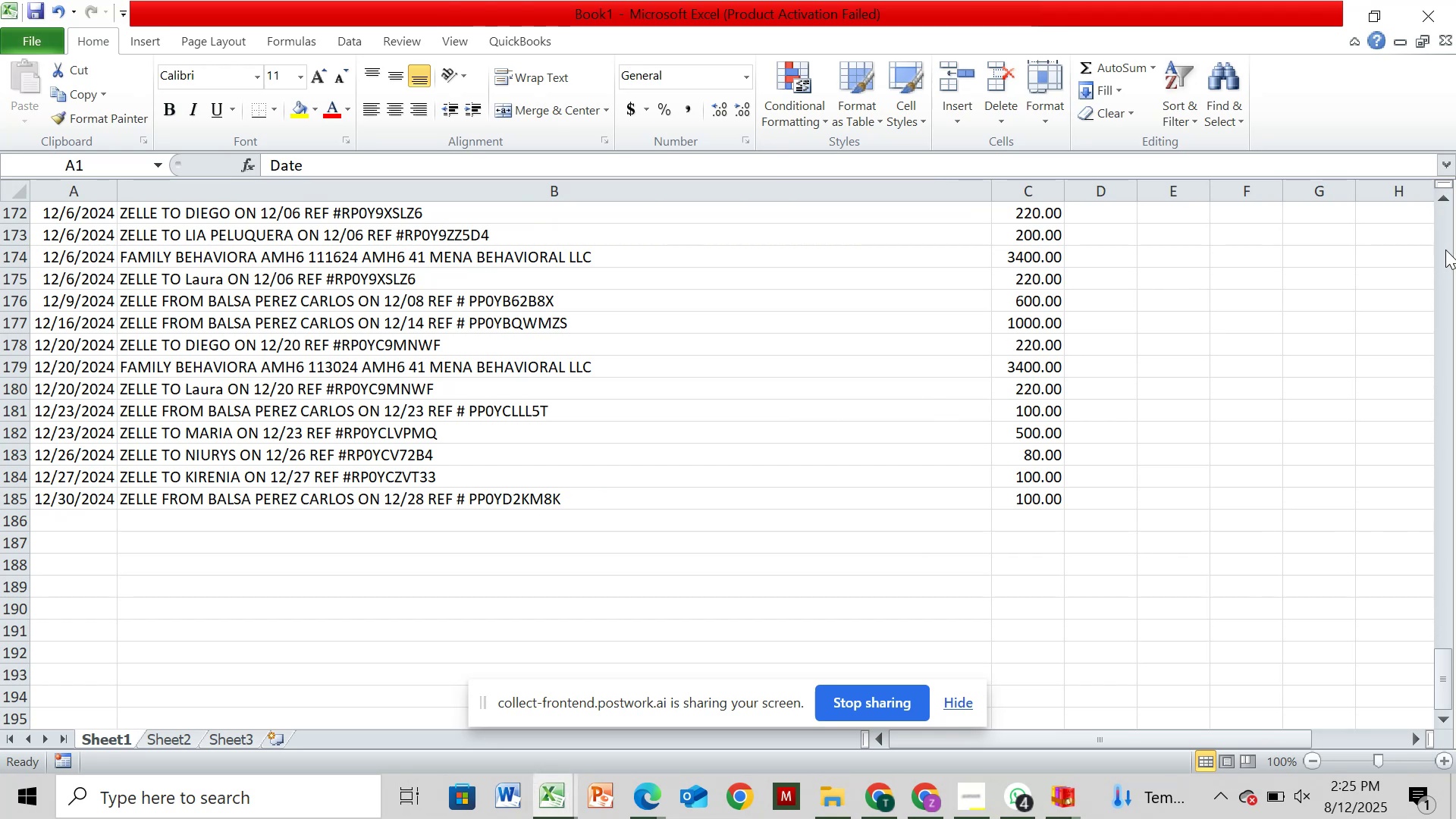 
triple_click([1445, 249])
 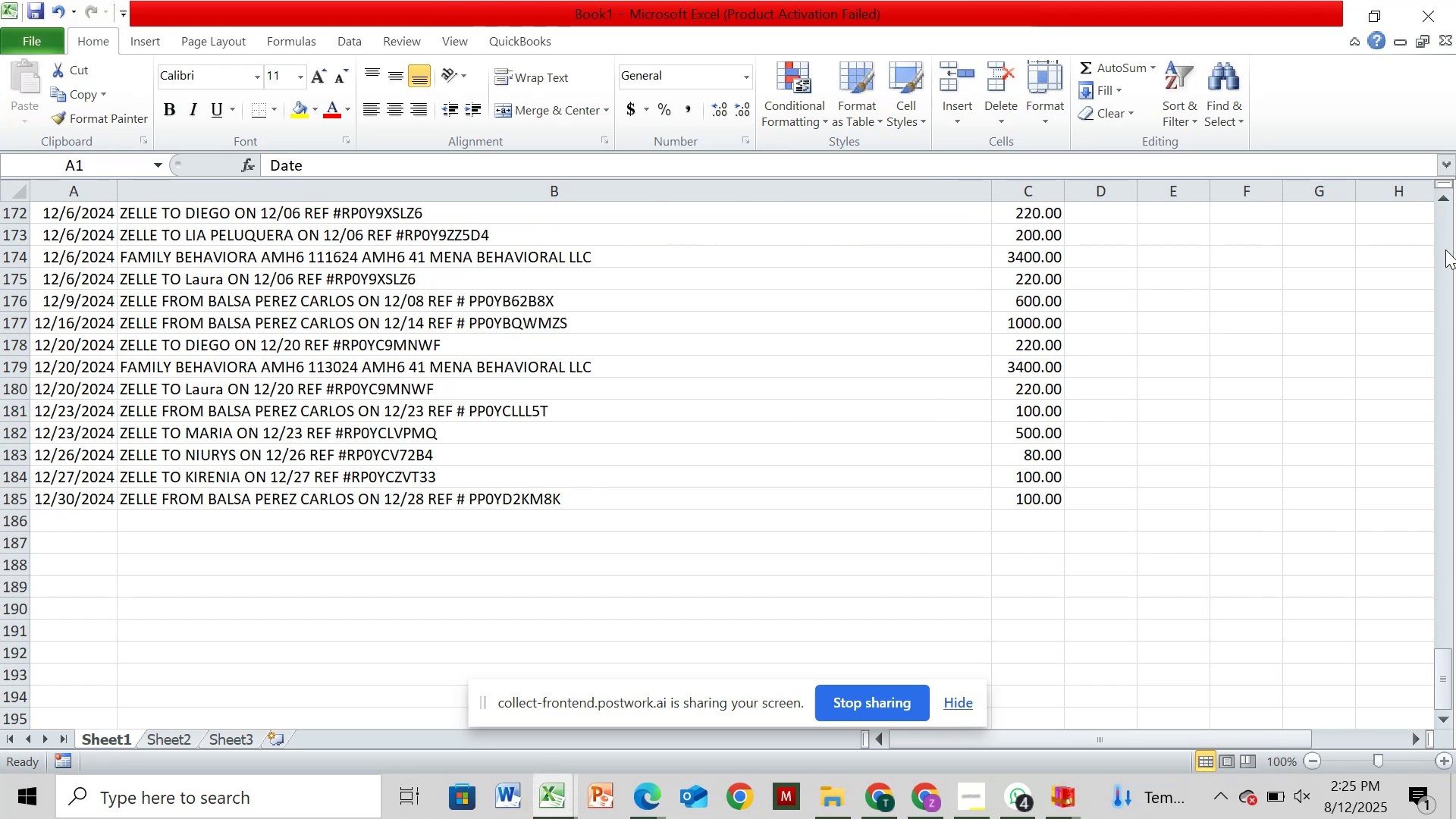 
triple_click([1445, 249])
 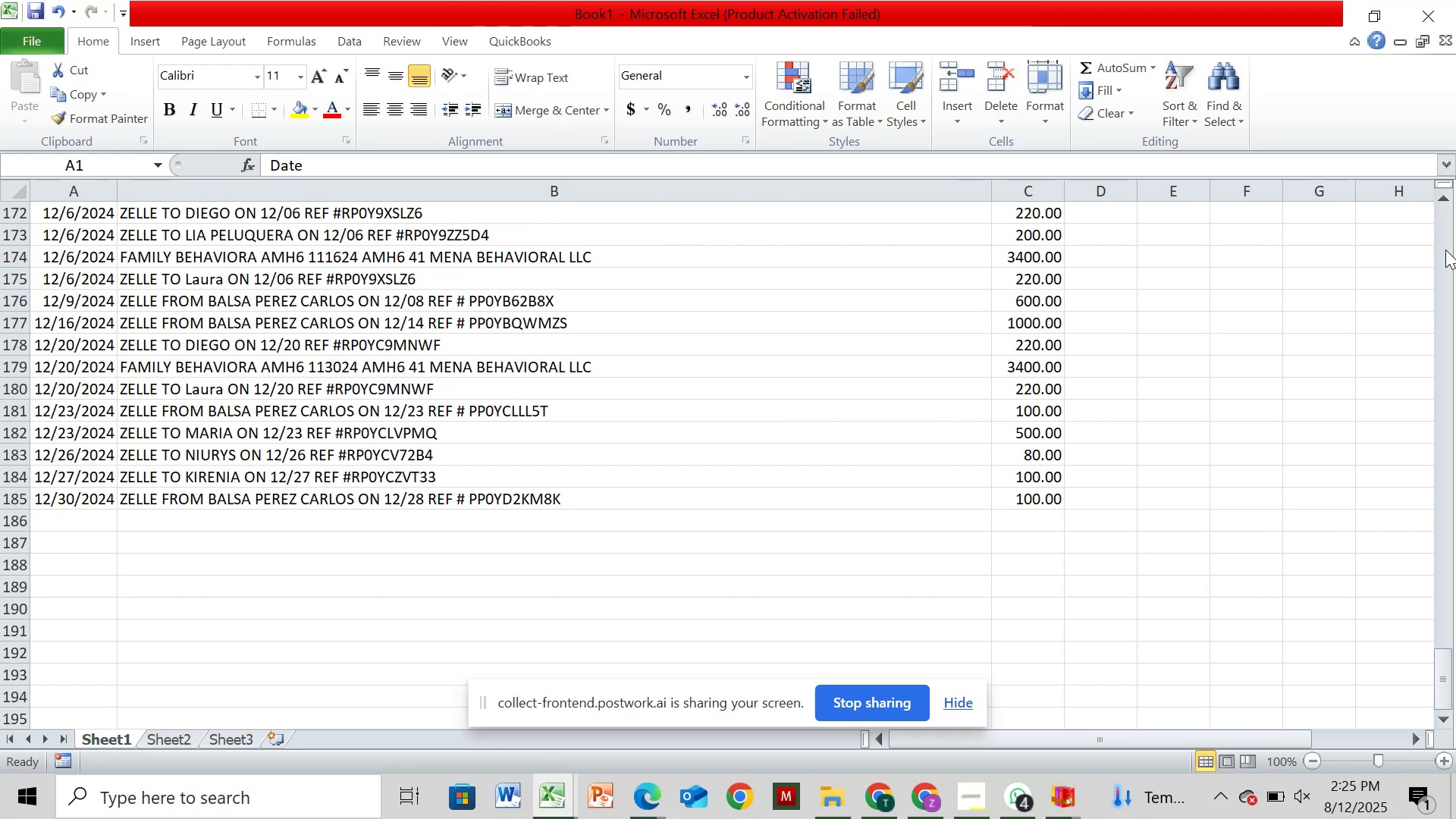 
triple_click([1445, 249])
 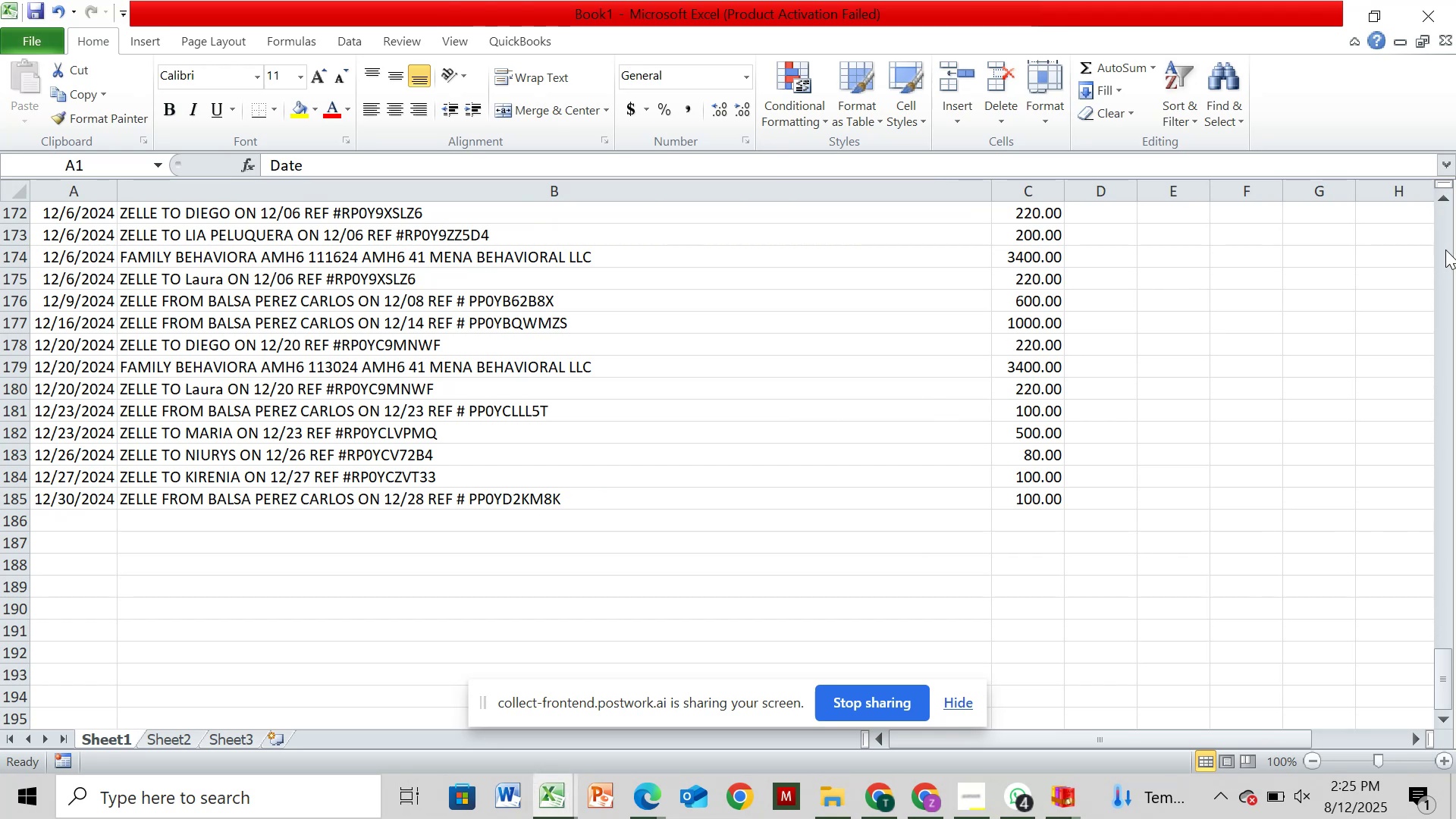 
triple_click([1445, 249])
 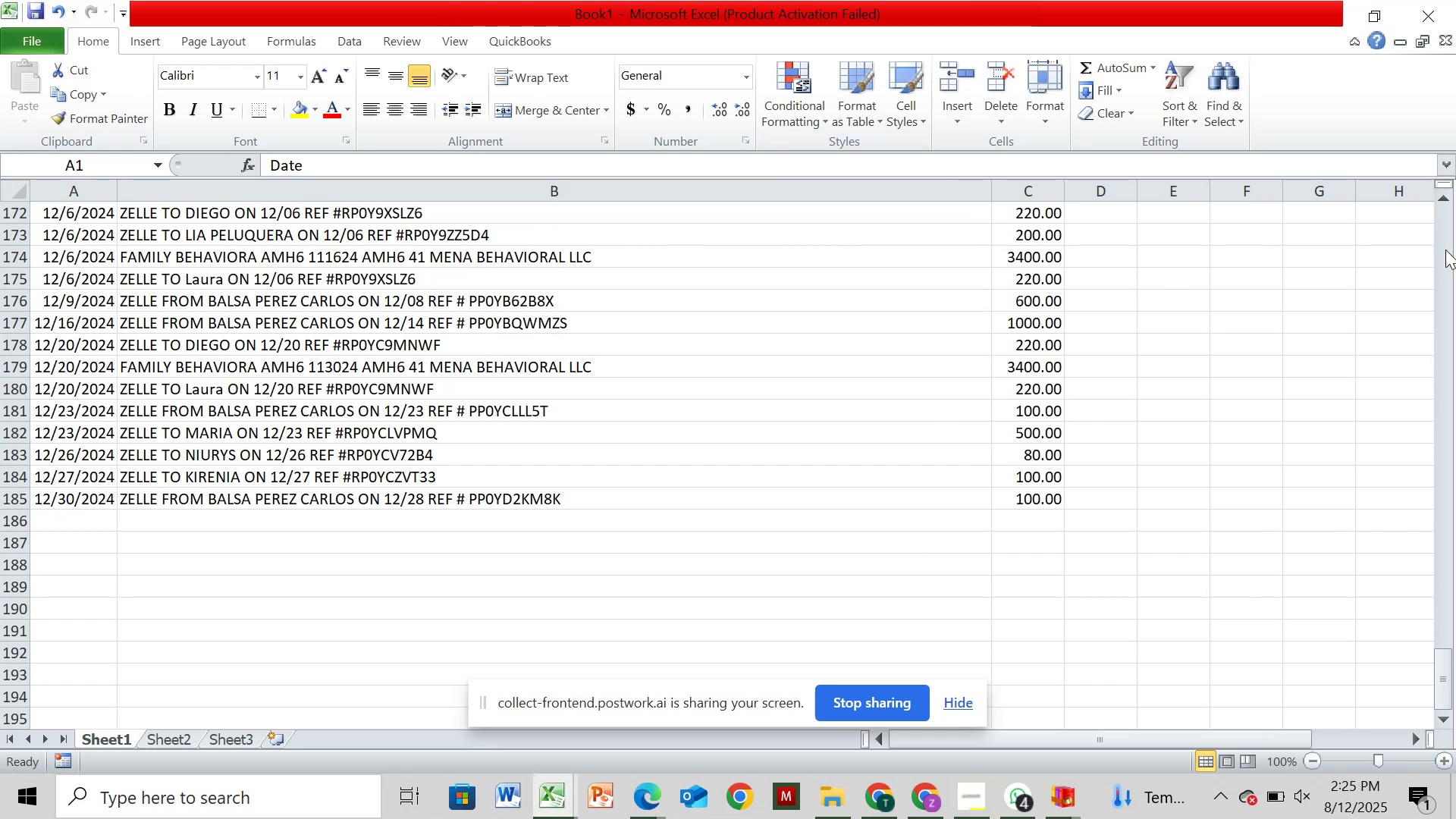 
triple_click([1445, 249])
 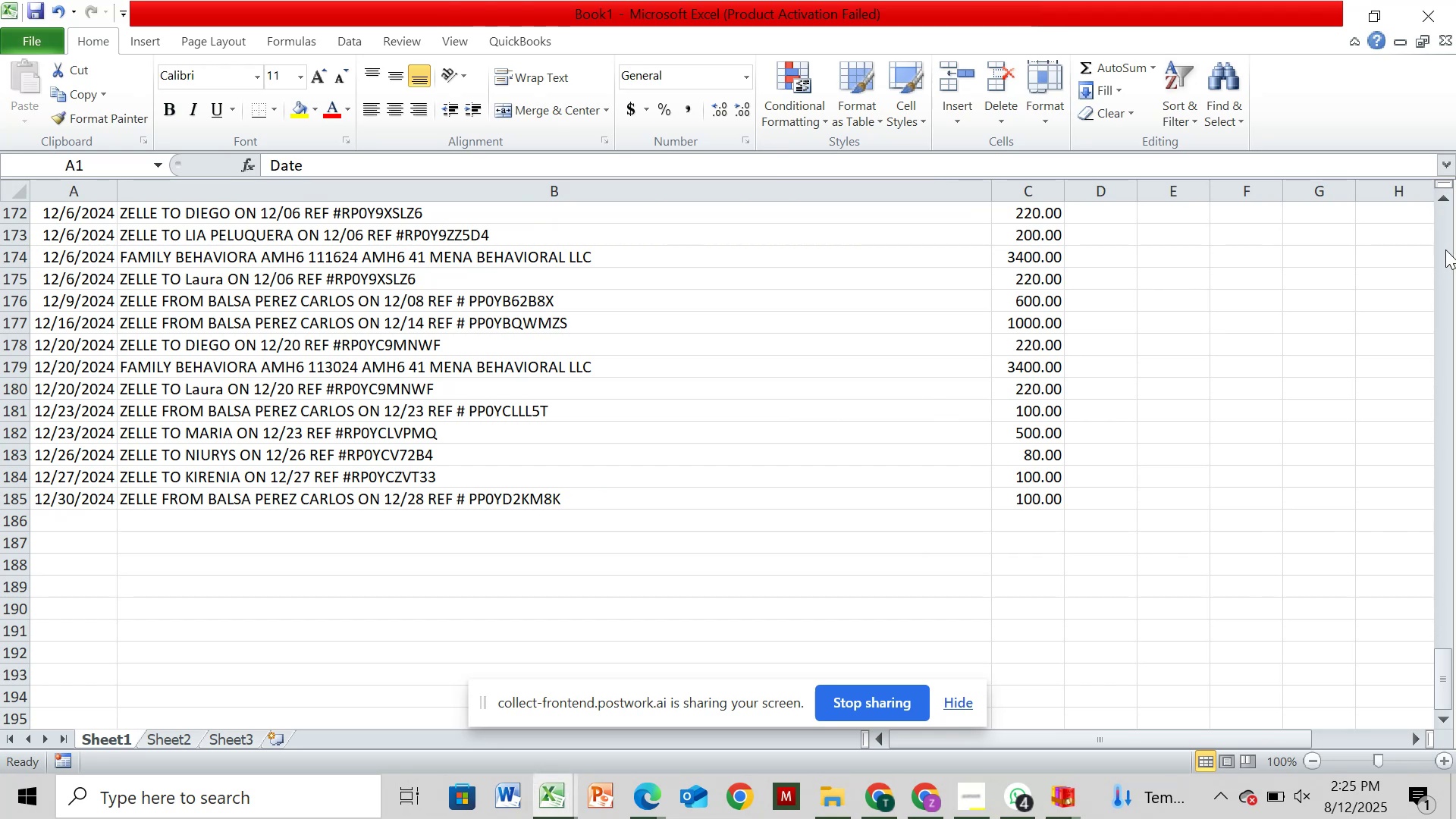 
triple_click([1445, 249])
 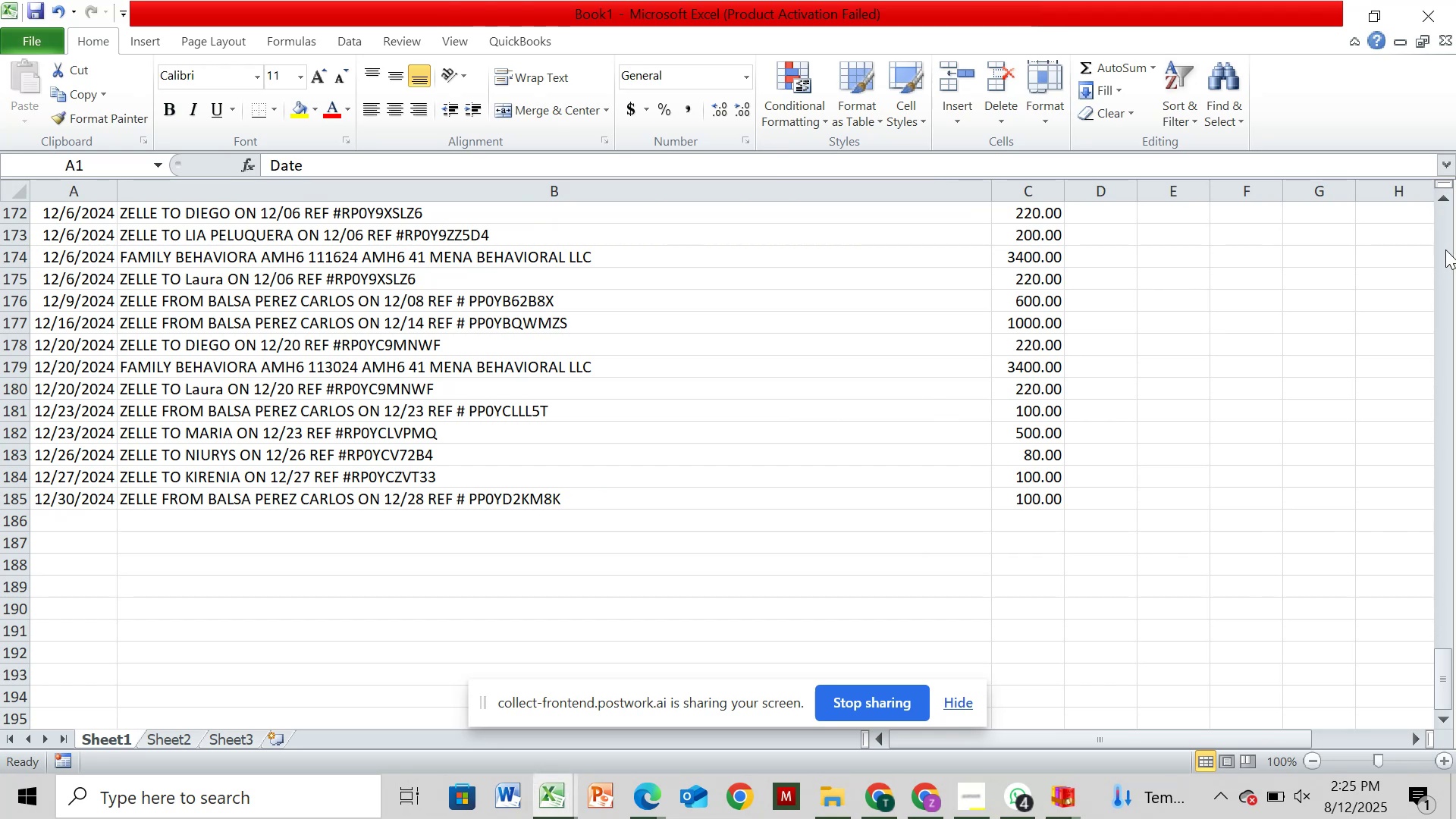 
triple_click([1445, 249])
 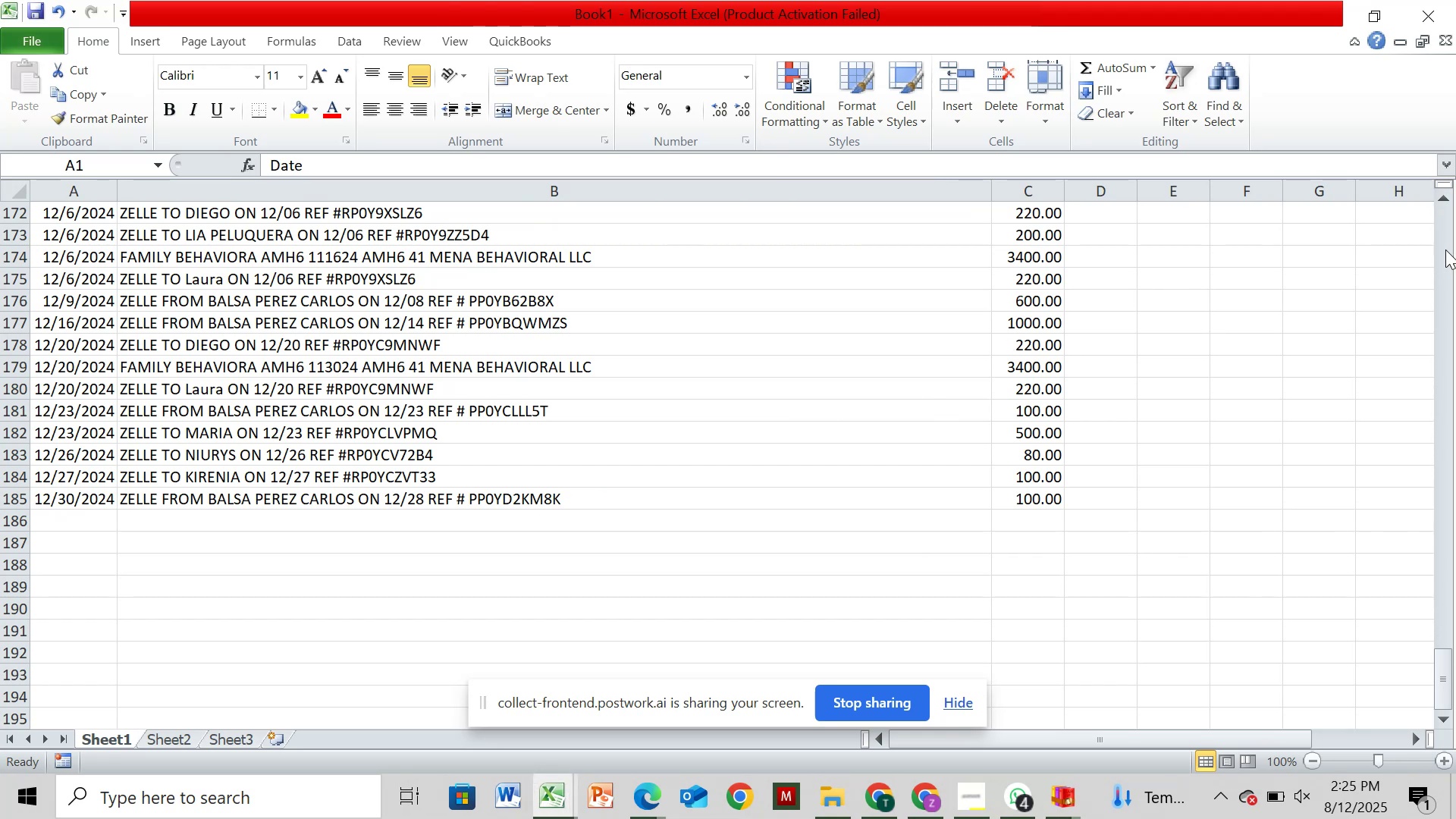 
triple_click([1445, 249])
 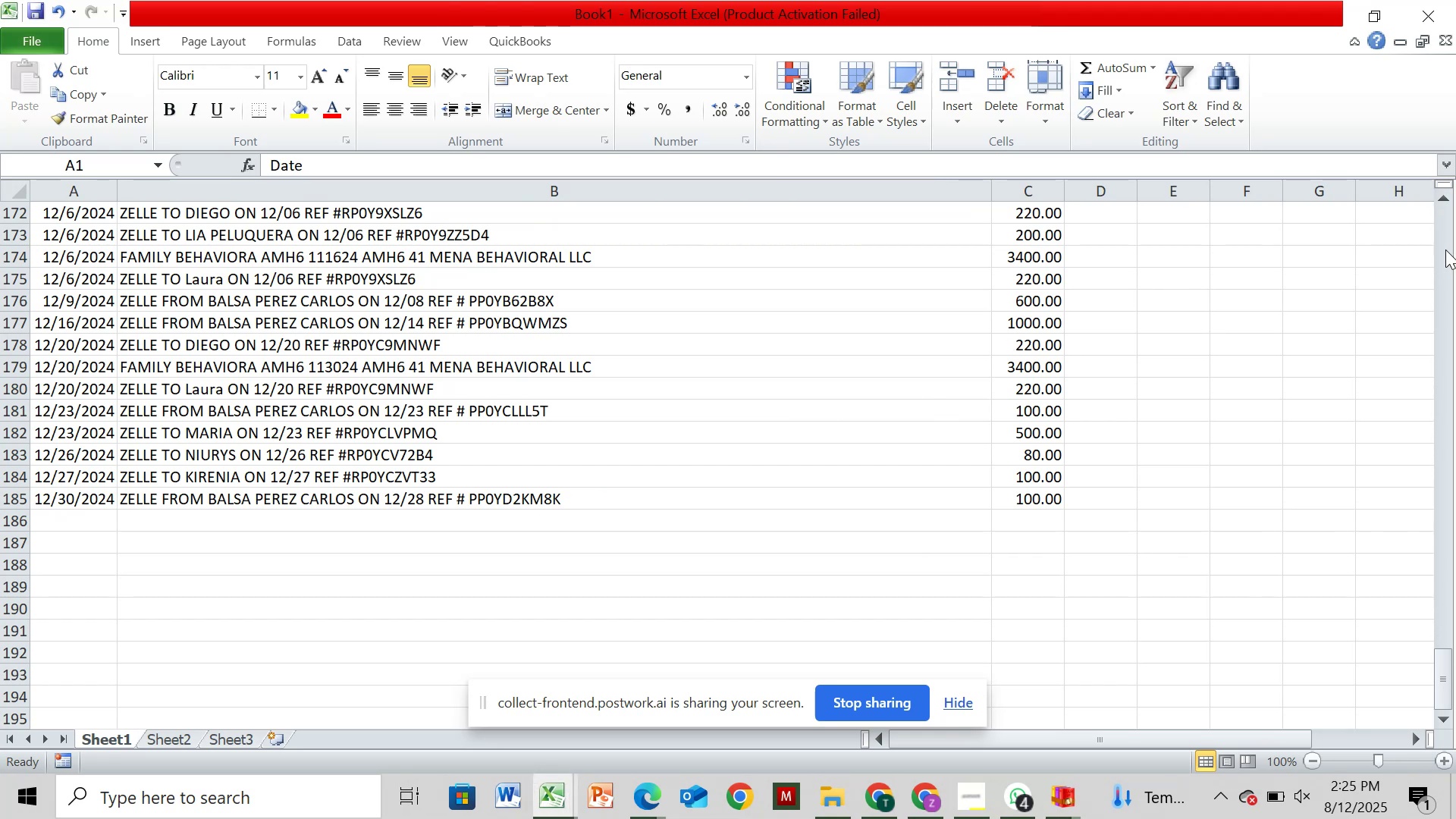 
triple_click([1445, 249])
 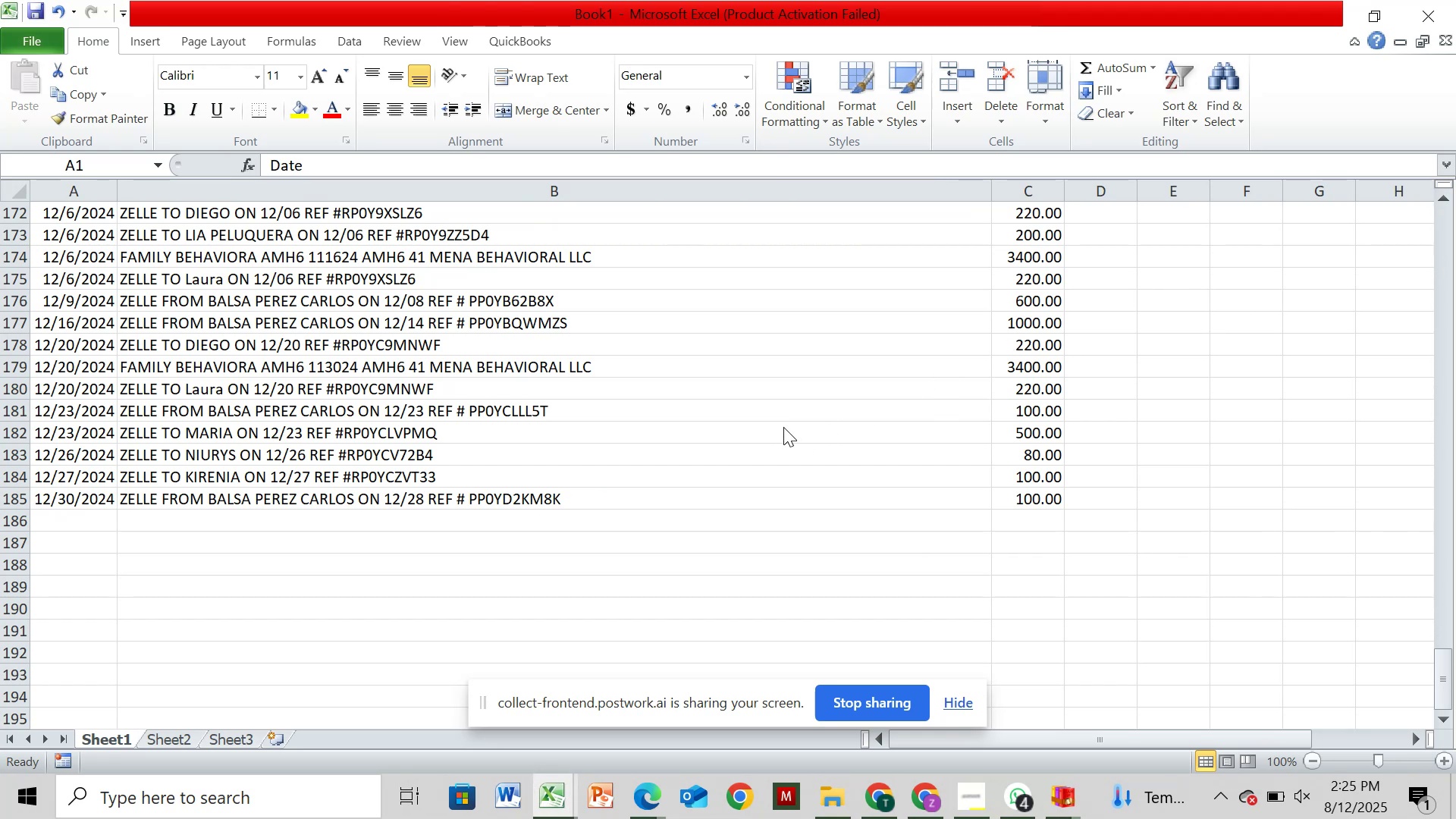 
scroll: coordinate [923, 314], scroll_direction: up, amount: 9.0
 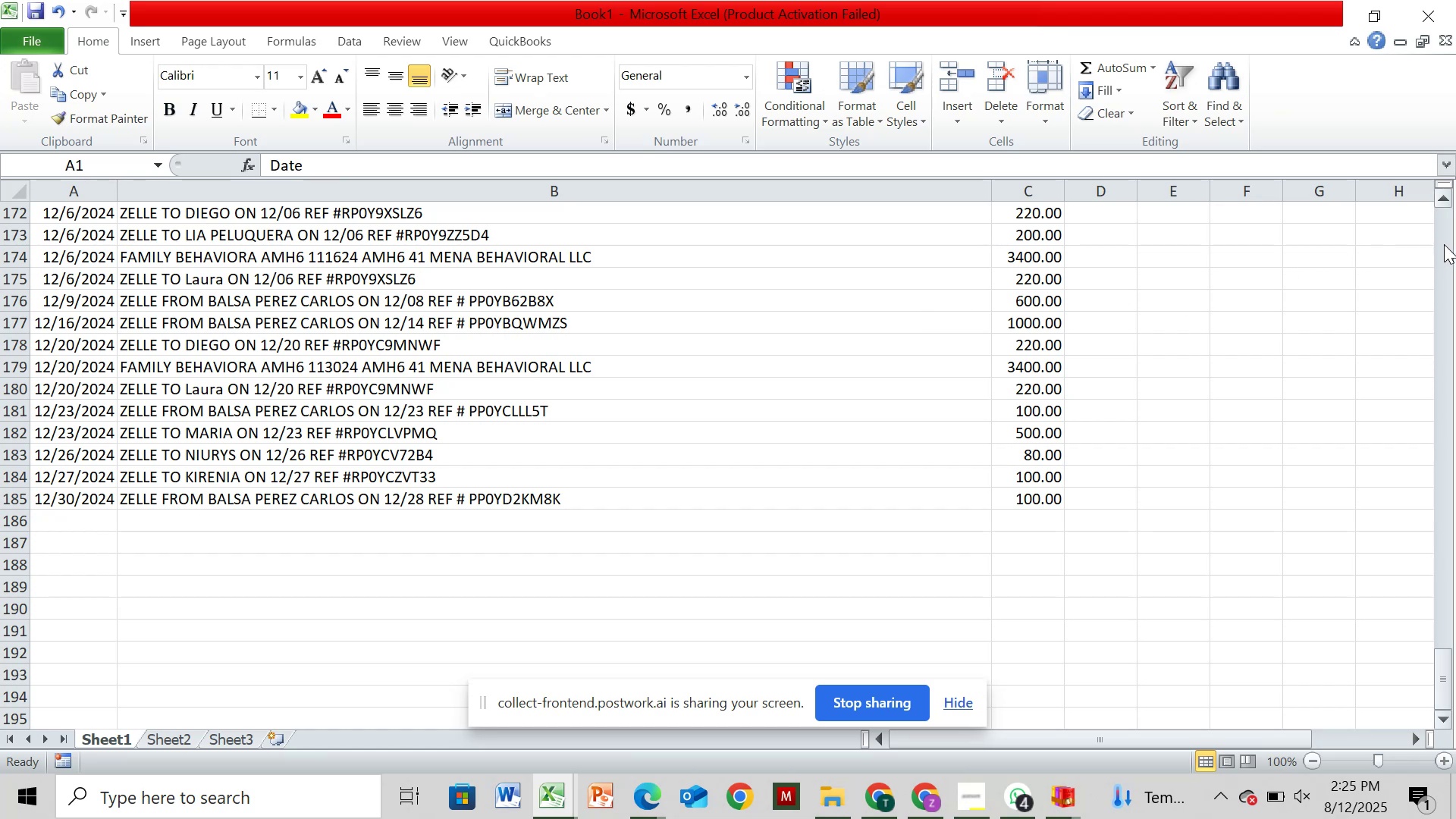 
left_click([1444, 244])
 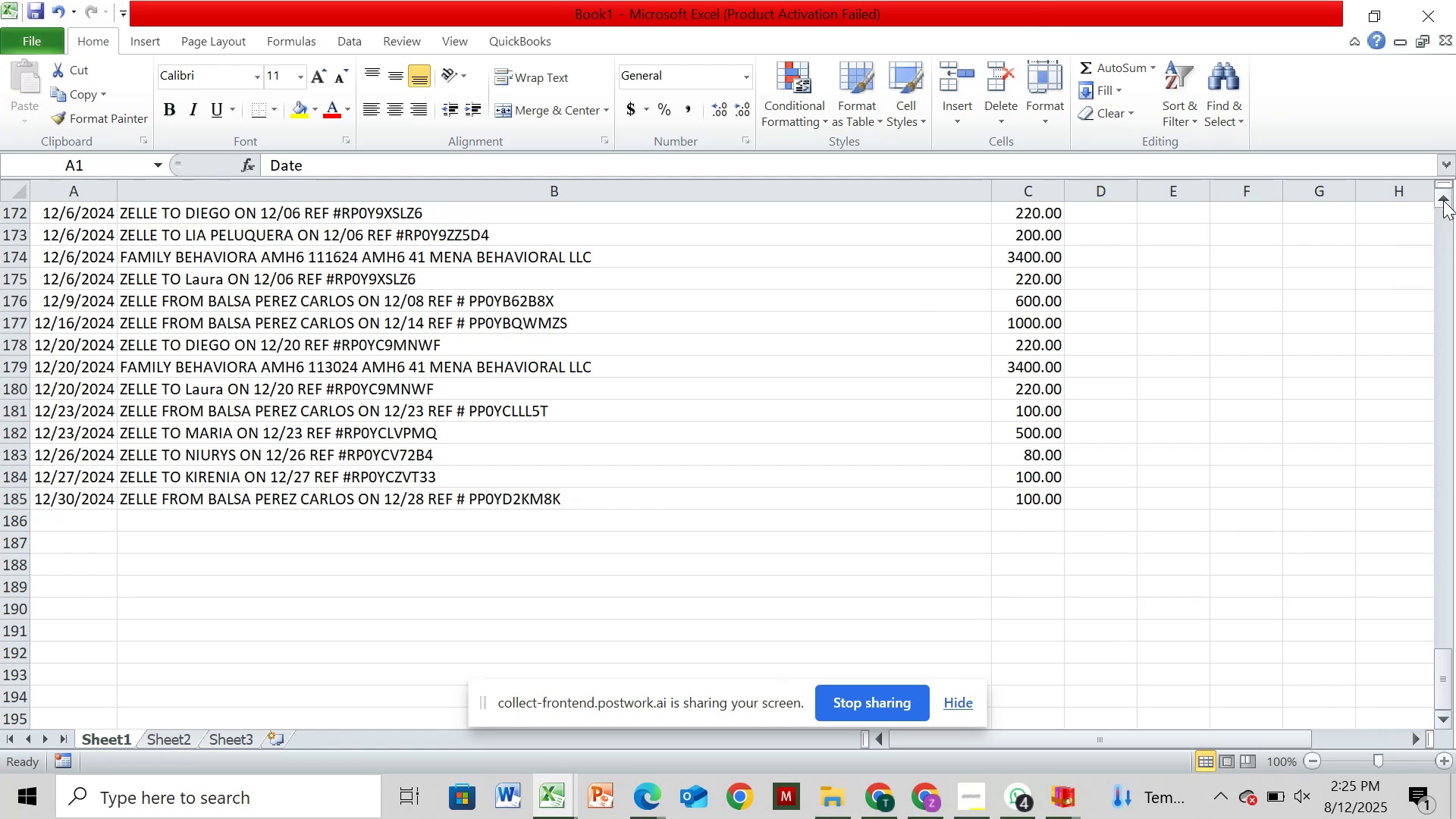 
double_click([1443, 200])
 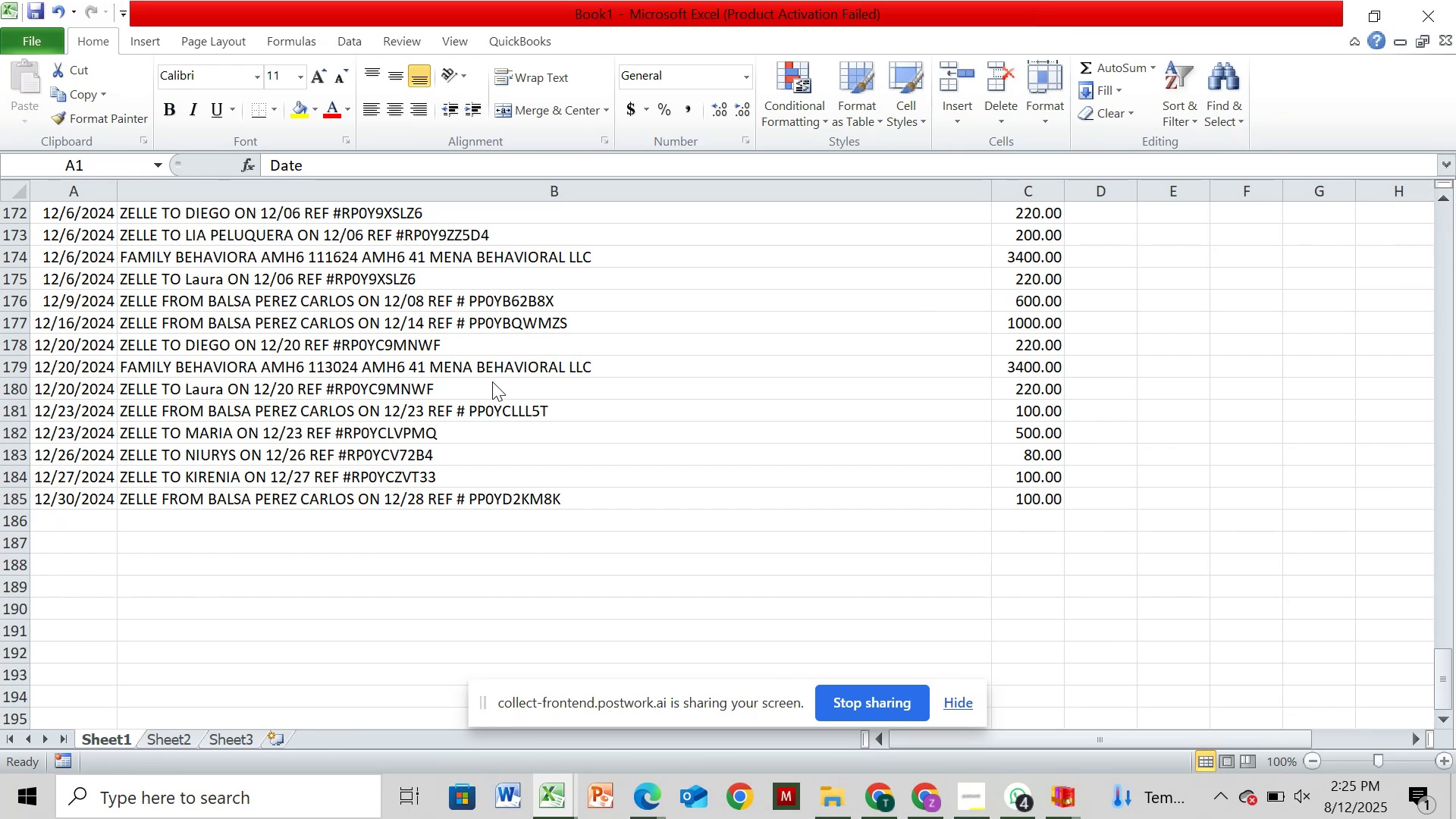 
left_click([492, 381])
 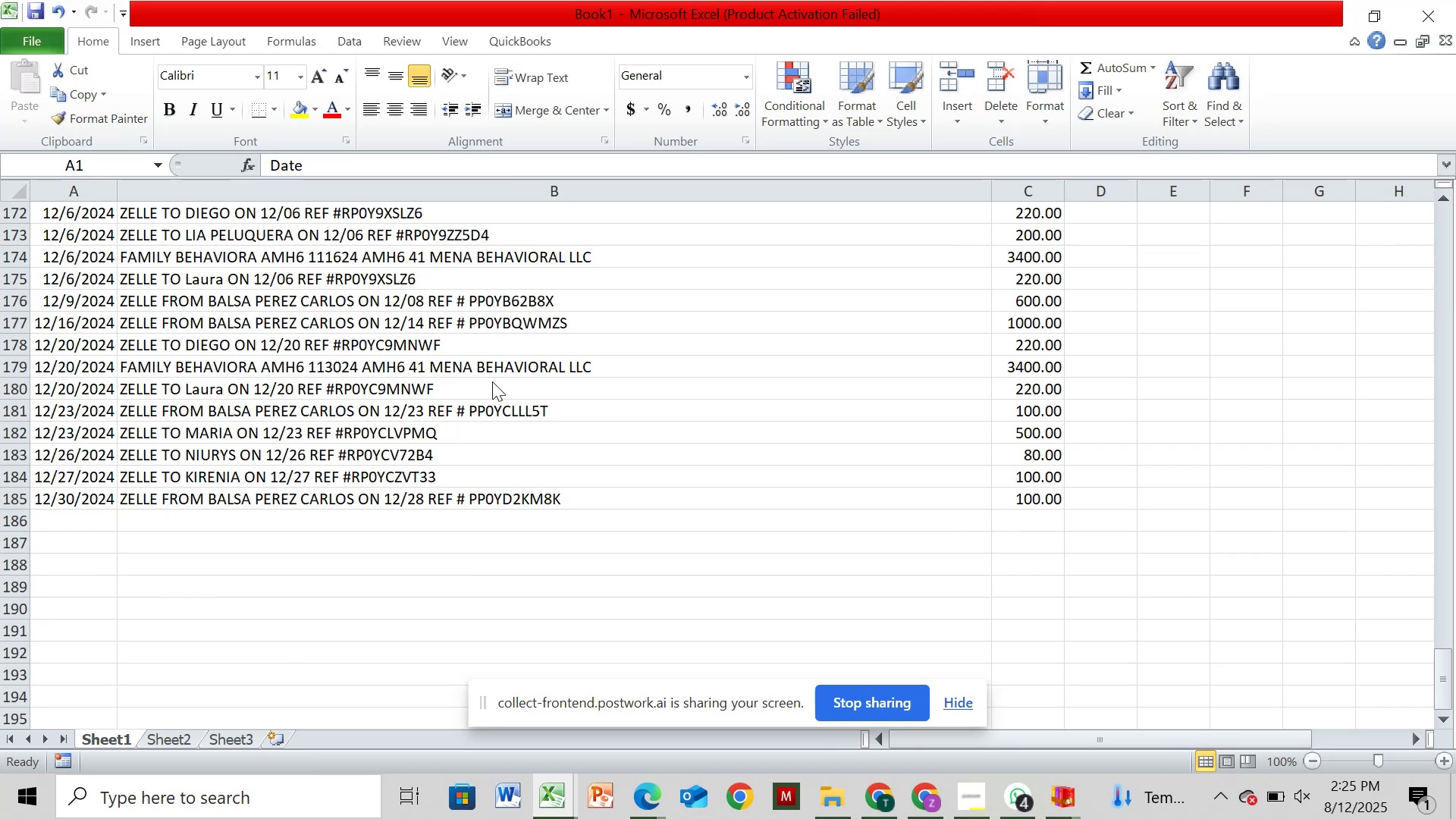 
wait(6.63)
 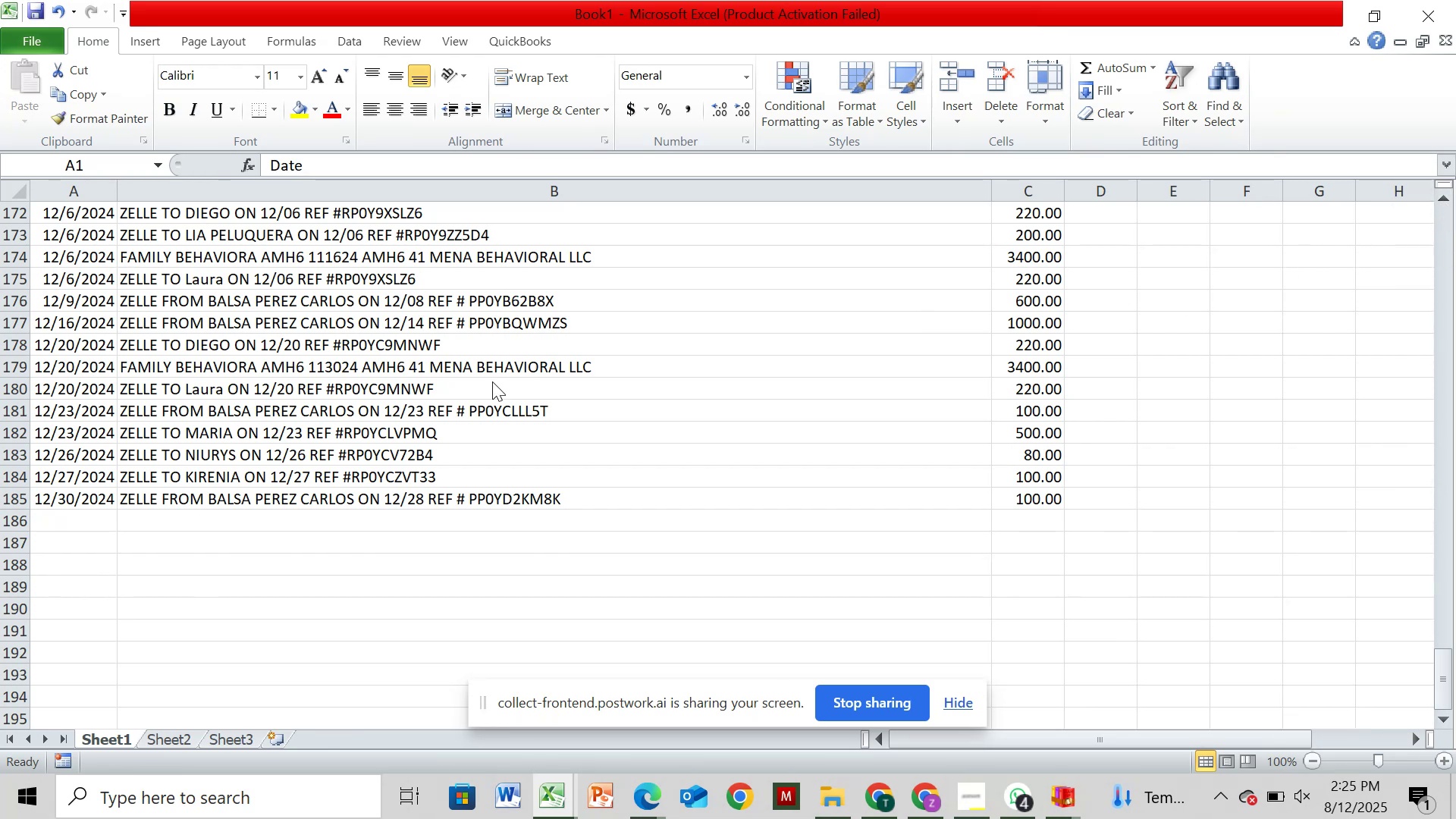 
scroll: coordinate [492, 381], scroll_direction: up, amount: 3.0
 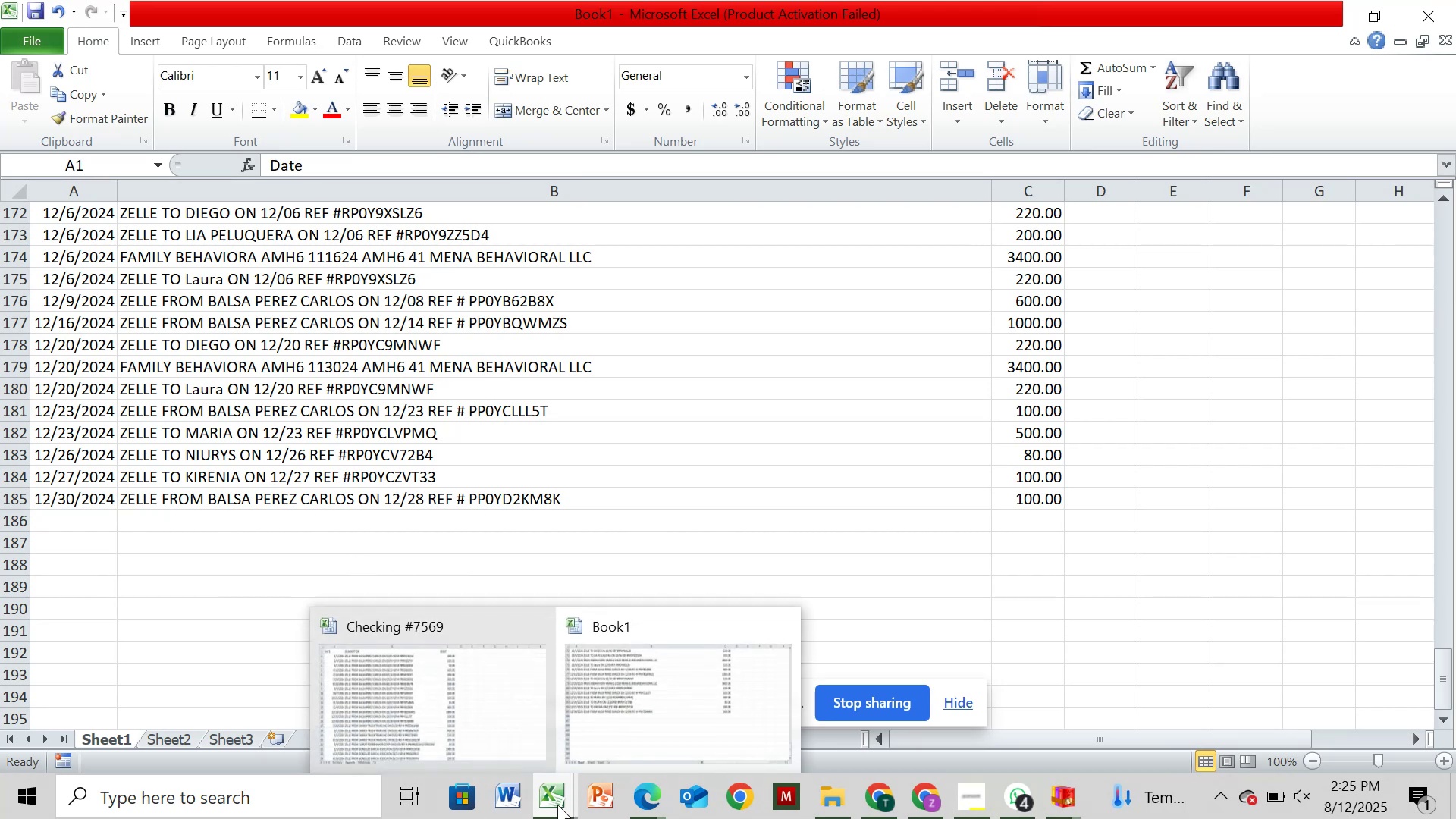 
left_click([484, 700])
 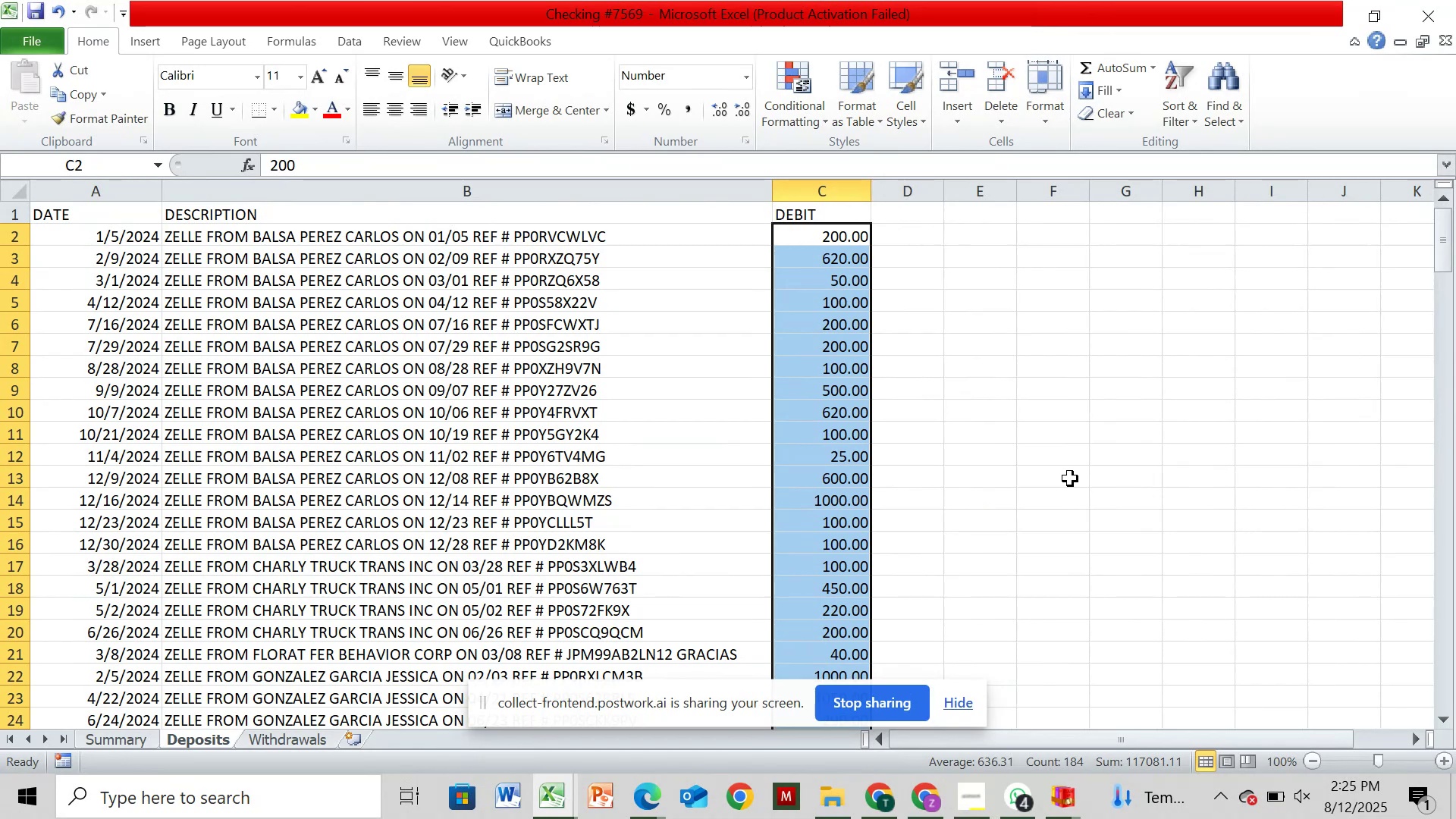 
wait(6.24)
 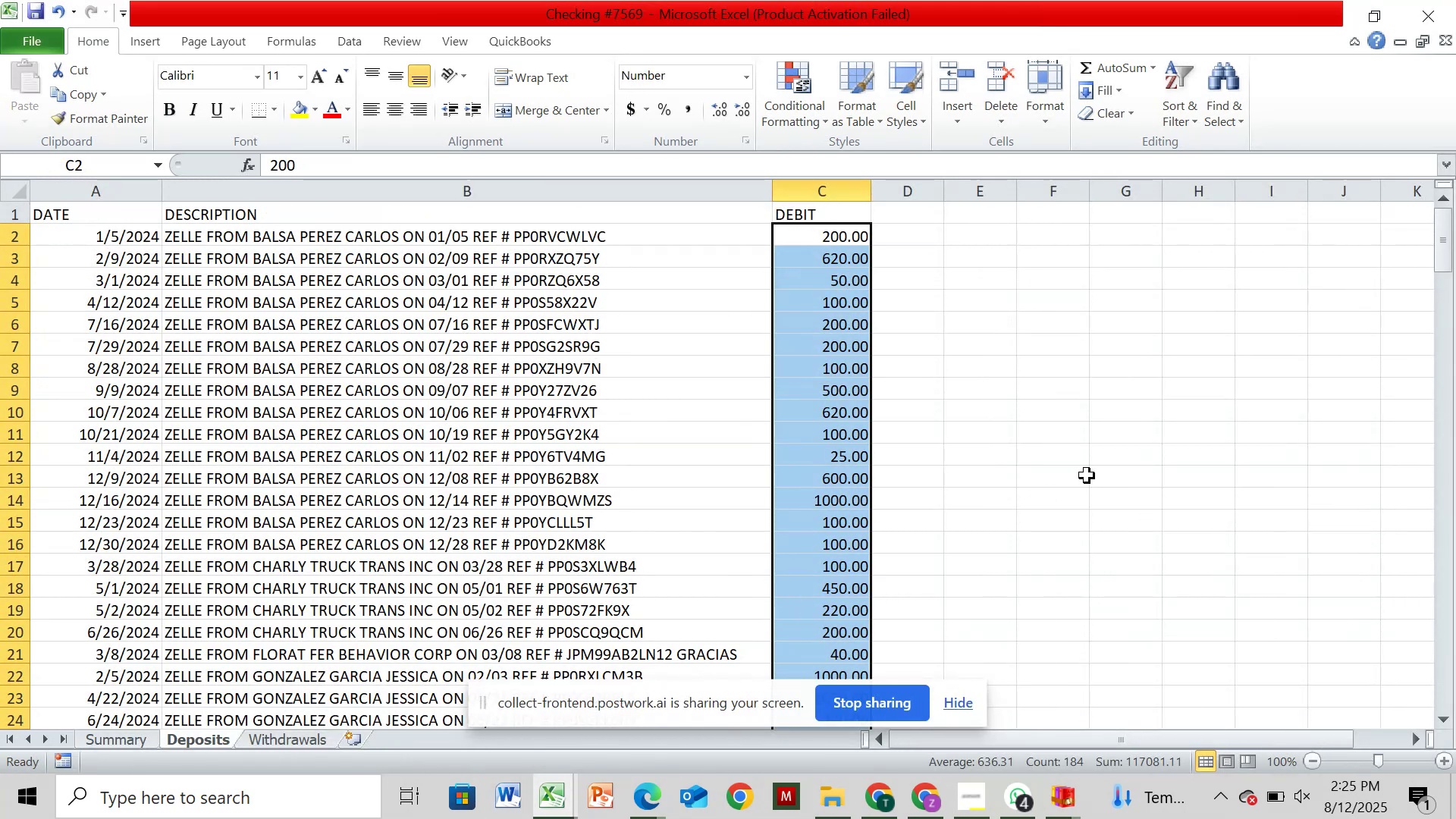 
mouse_move([570, 789])
 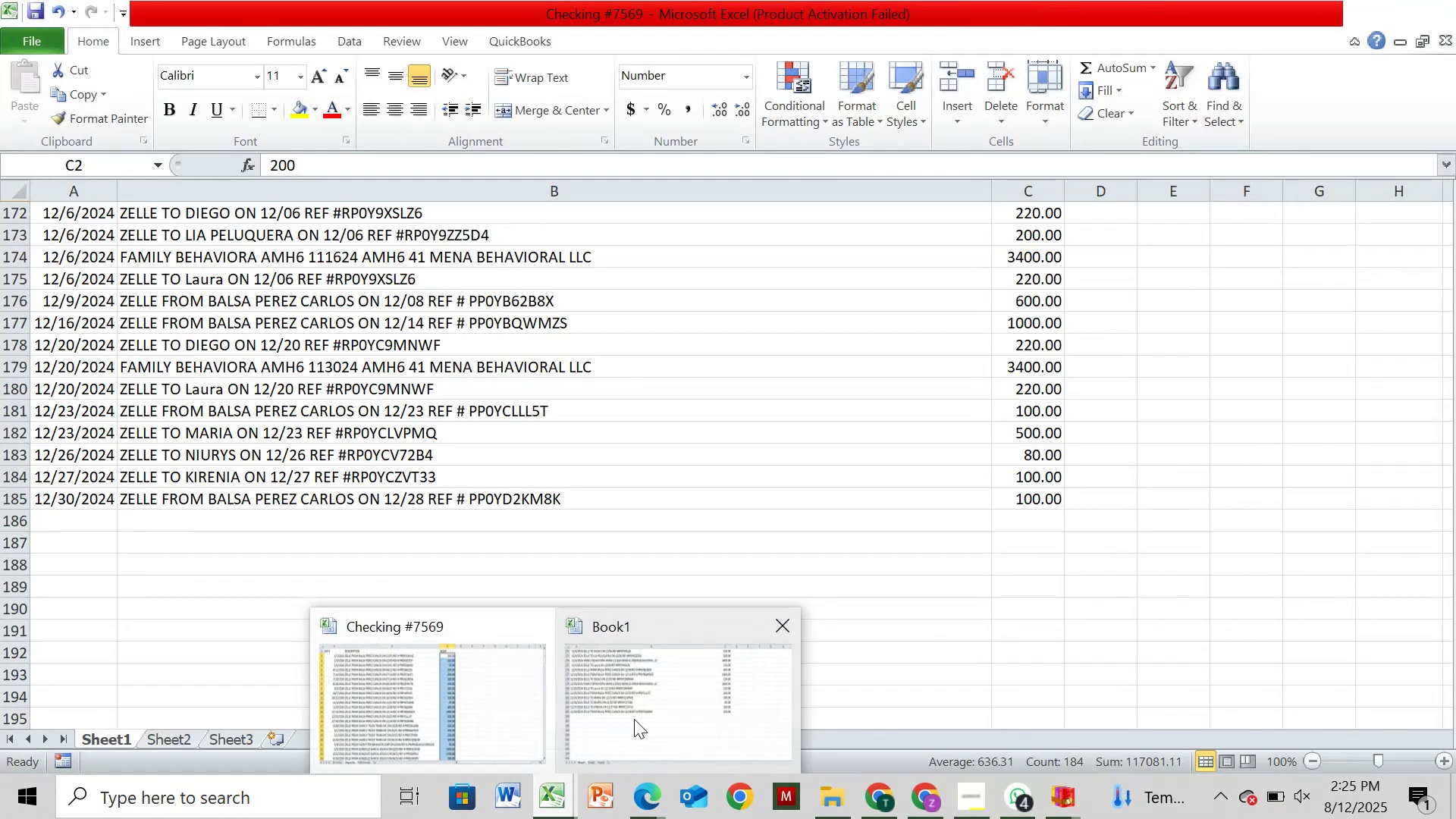 
left_click([634, 719])
 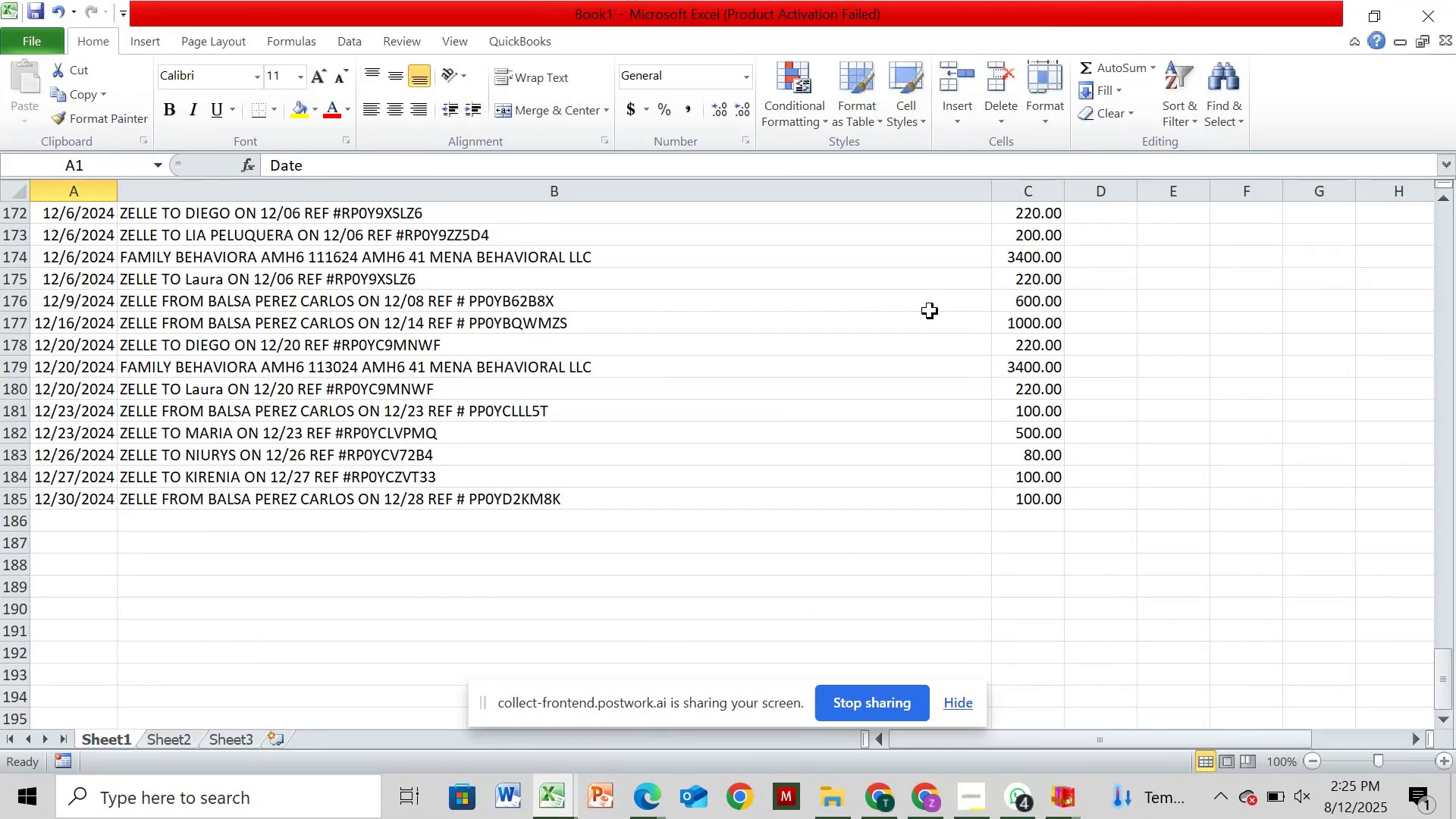 
scroll: coordinate [928, 328], scroll_direction: up, amount: 100.0
 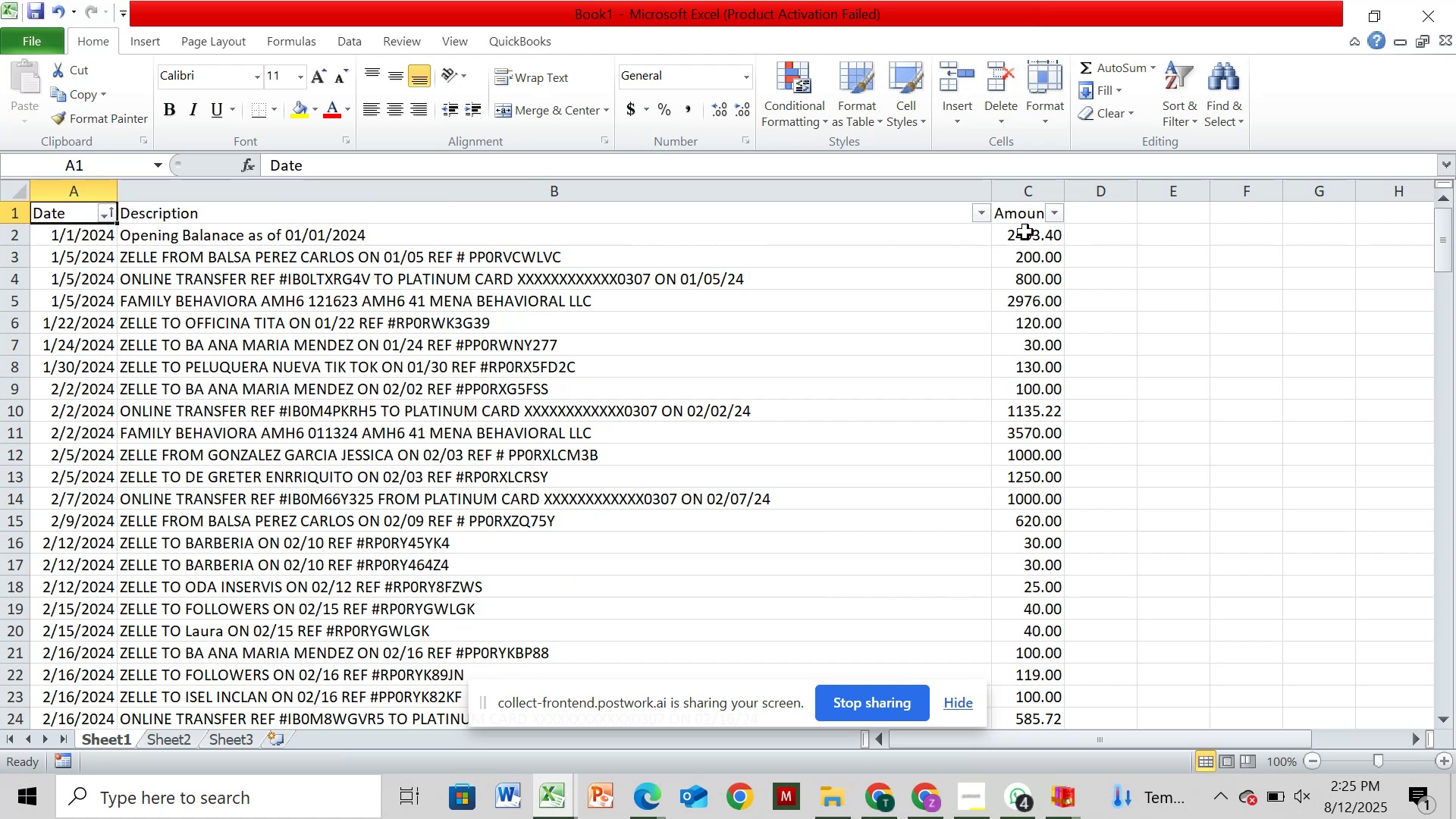 
left_click([1025, 232])
 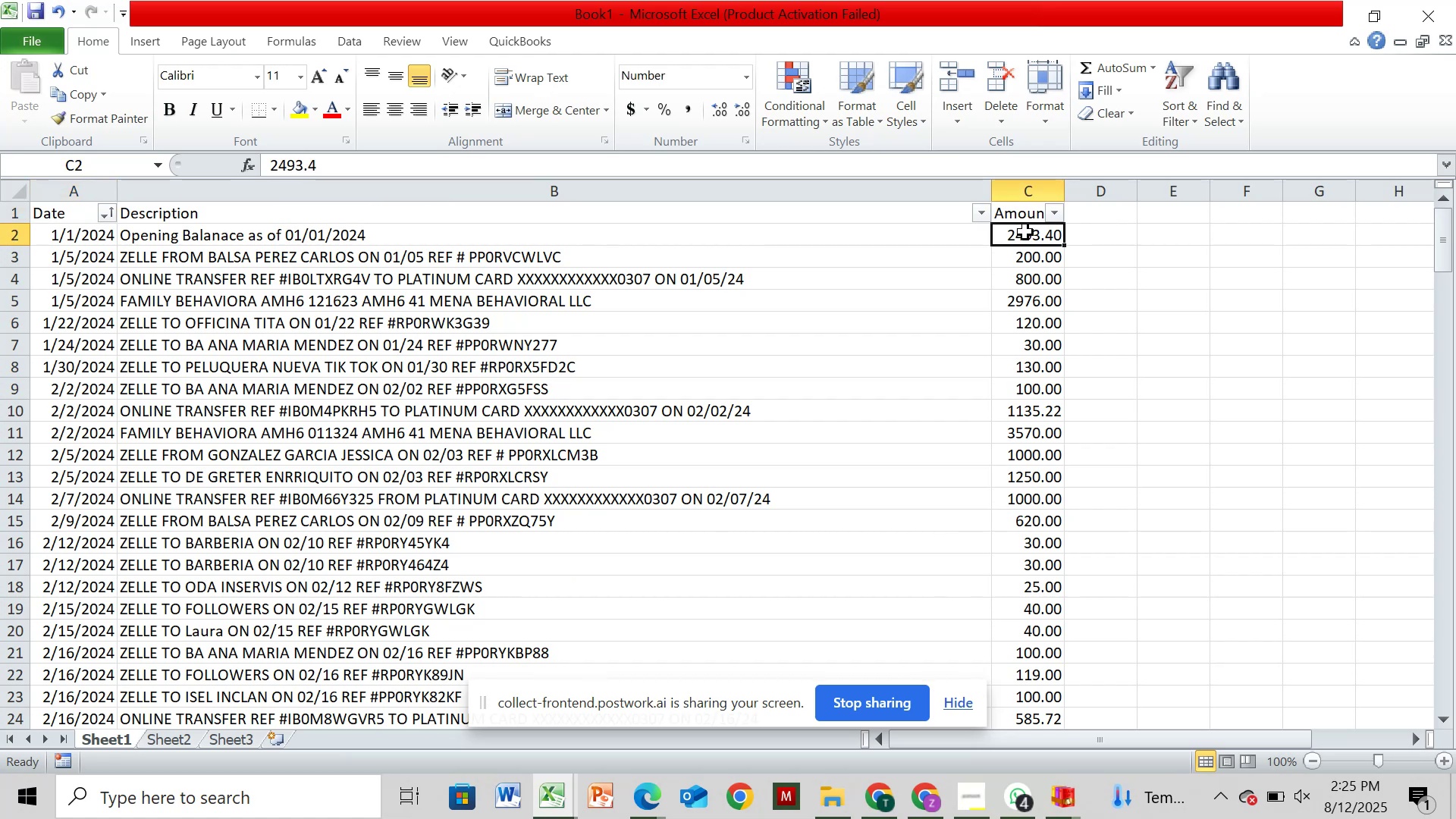 
key(Control+Shift+ArrowDown)
 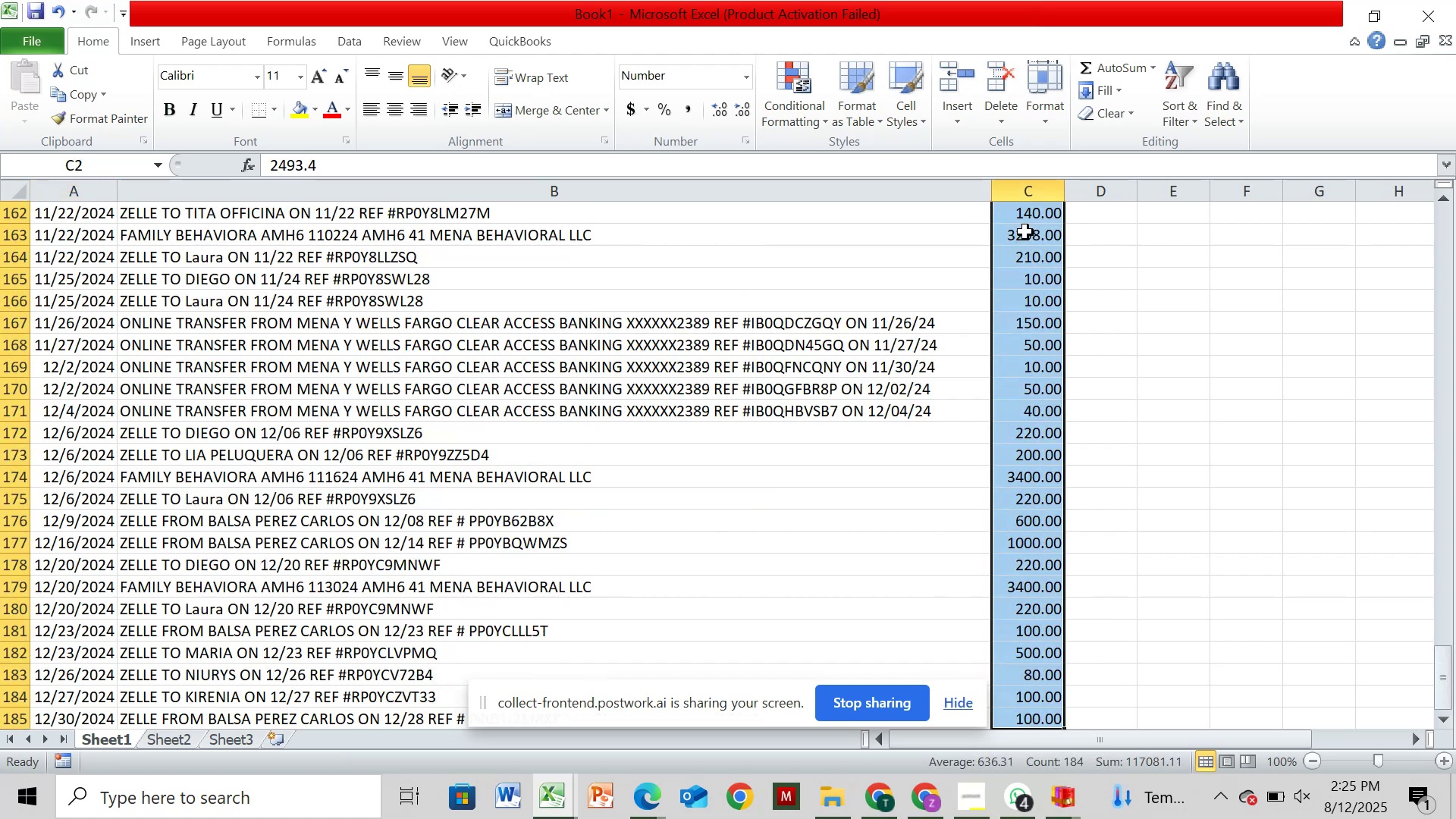 
left_click([928, 246])
 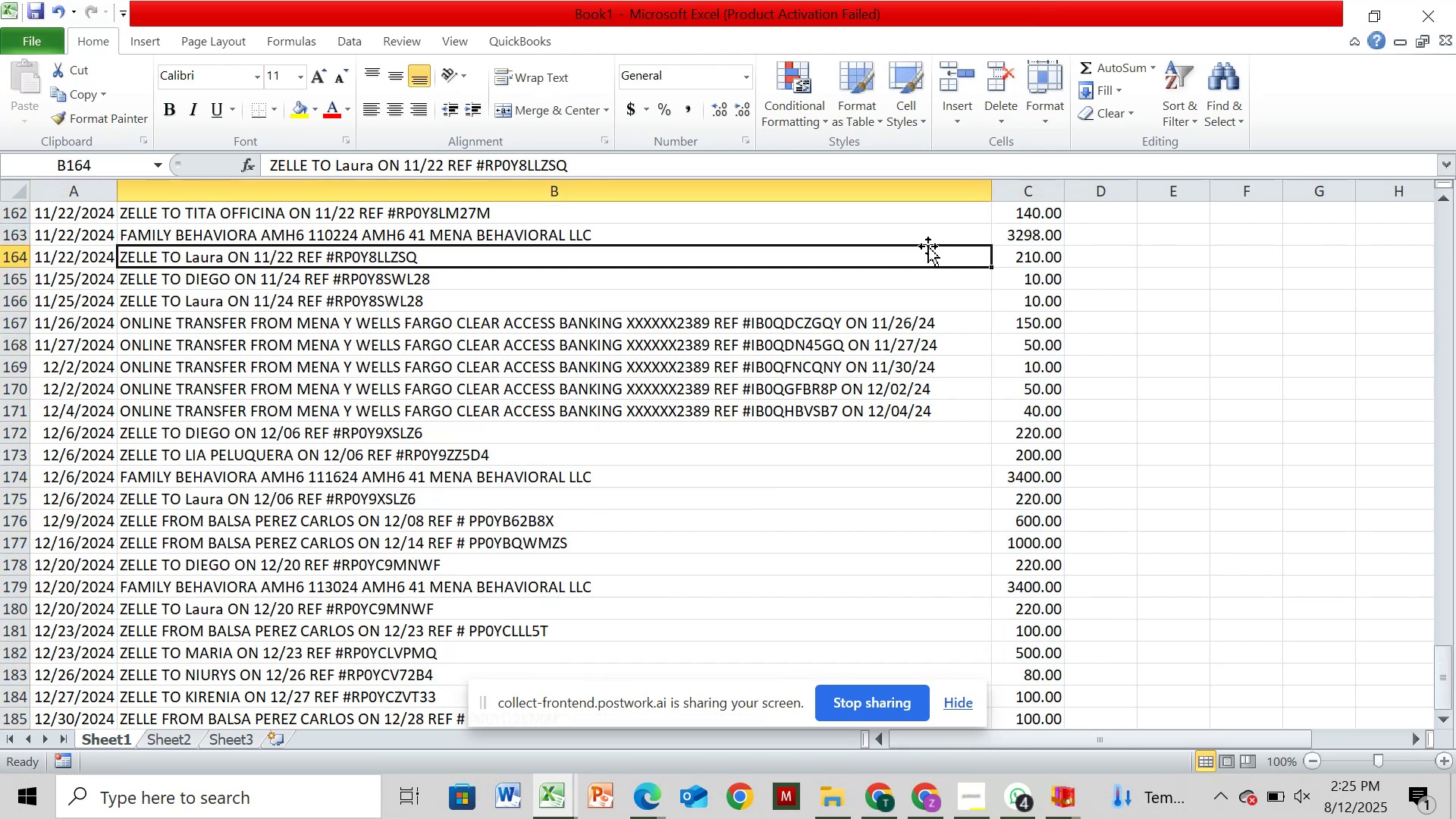 
scroll: coordinate [1208, 284], scroll_direction: up, amount: 194.0
 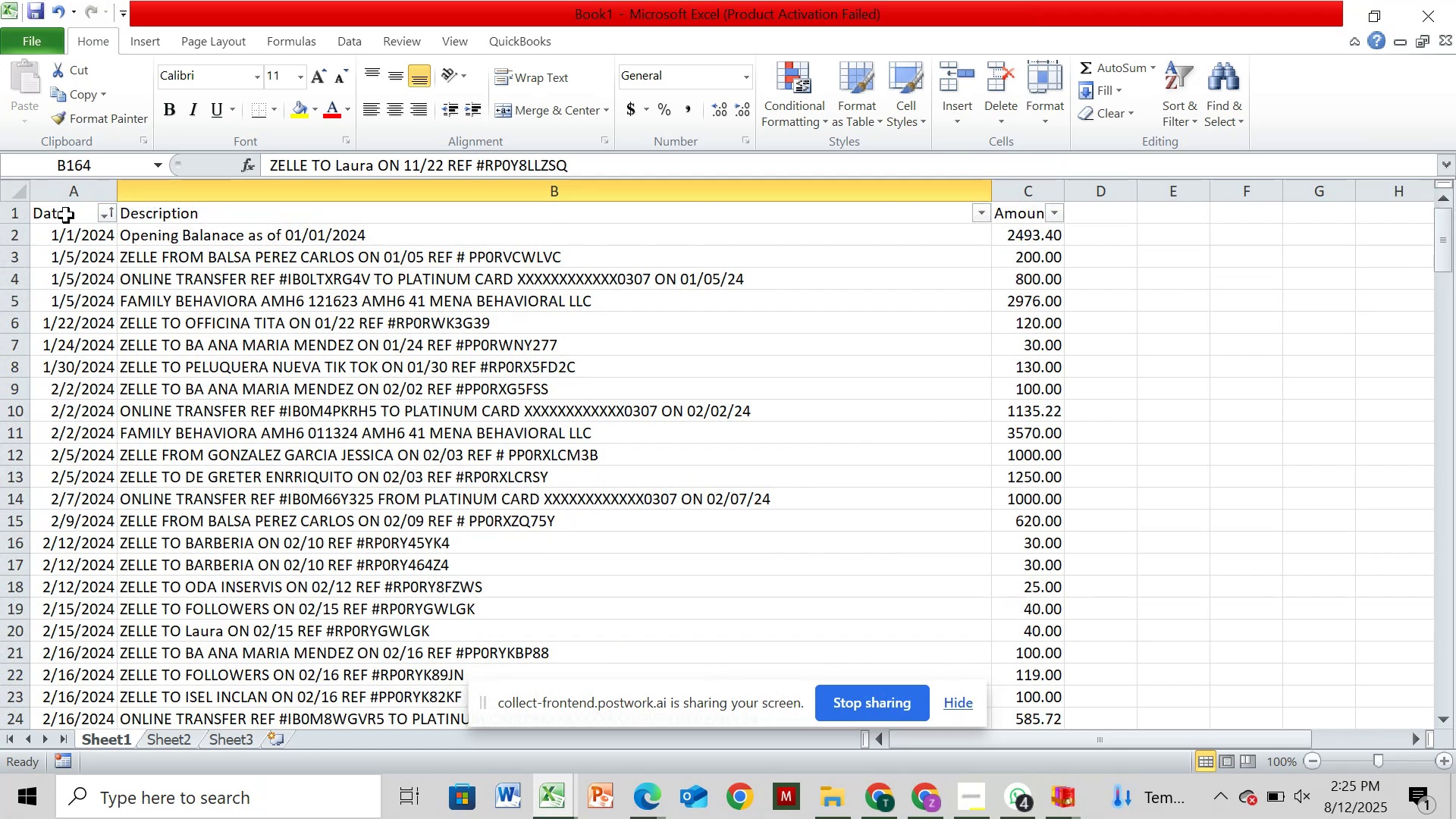 
left_click([109, 215])
 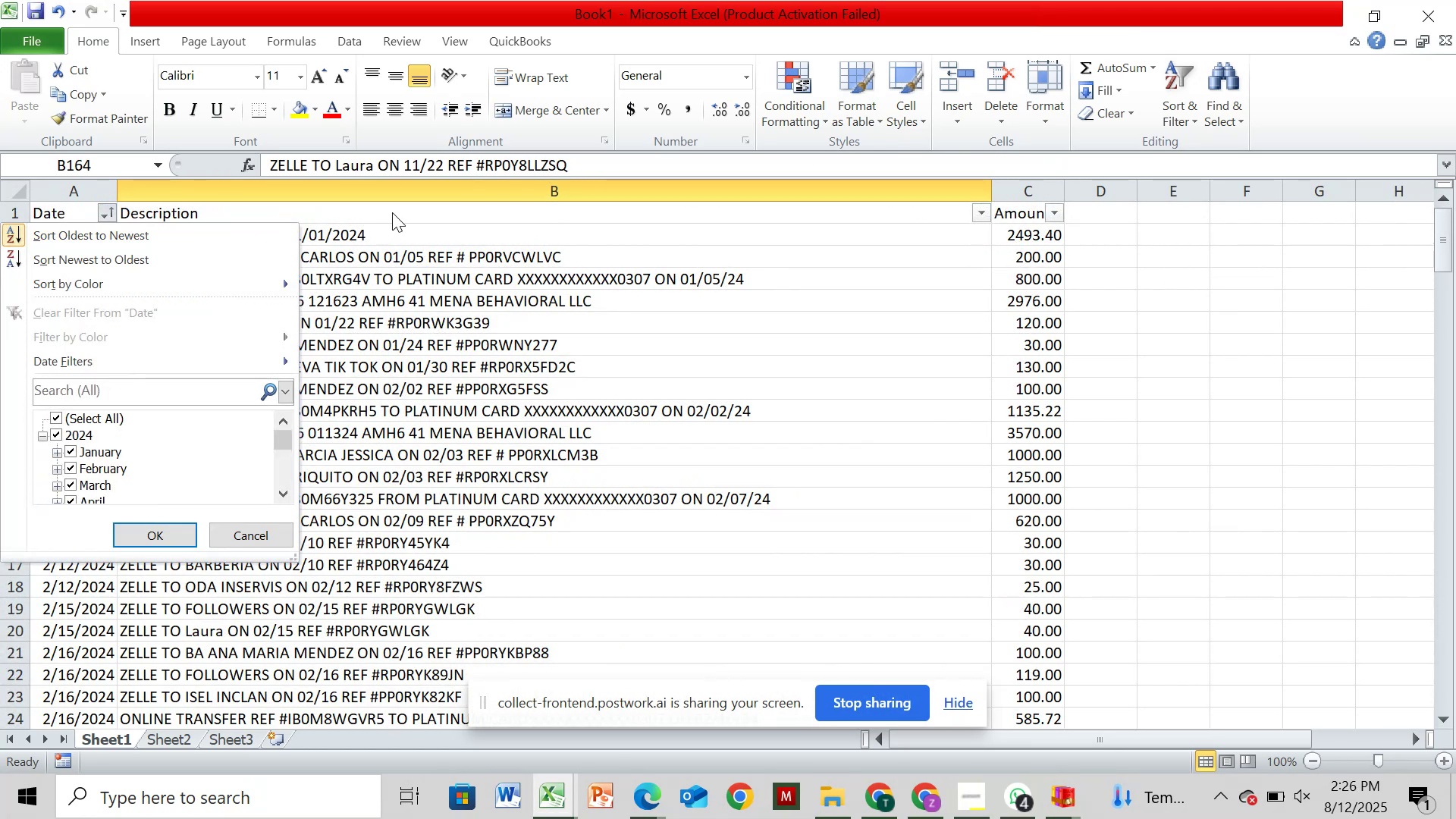 
left_click([432, 214])
 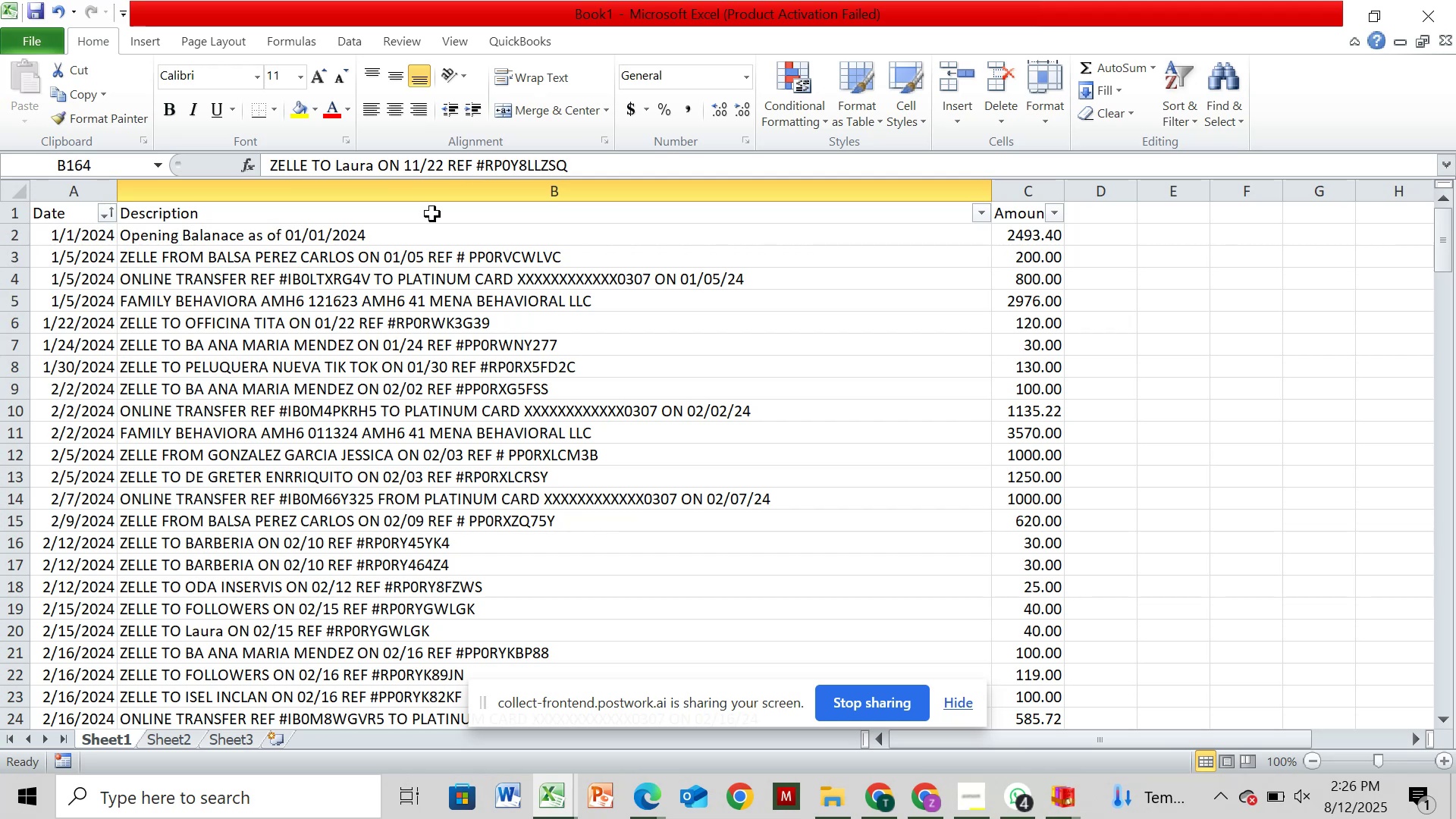 
wait(11.44)
 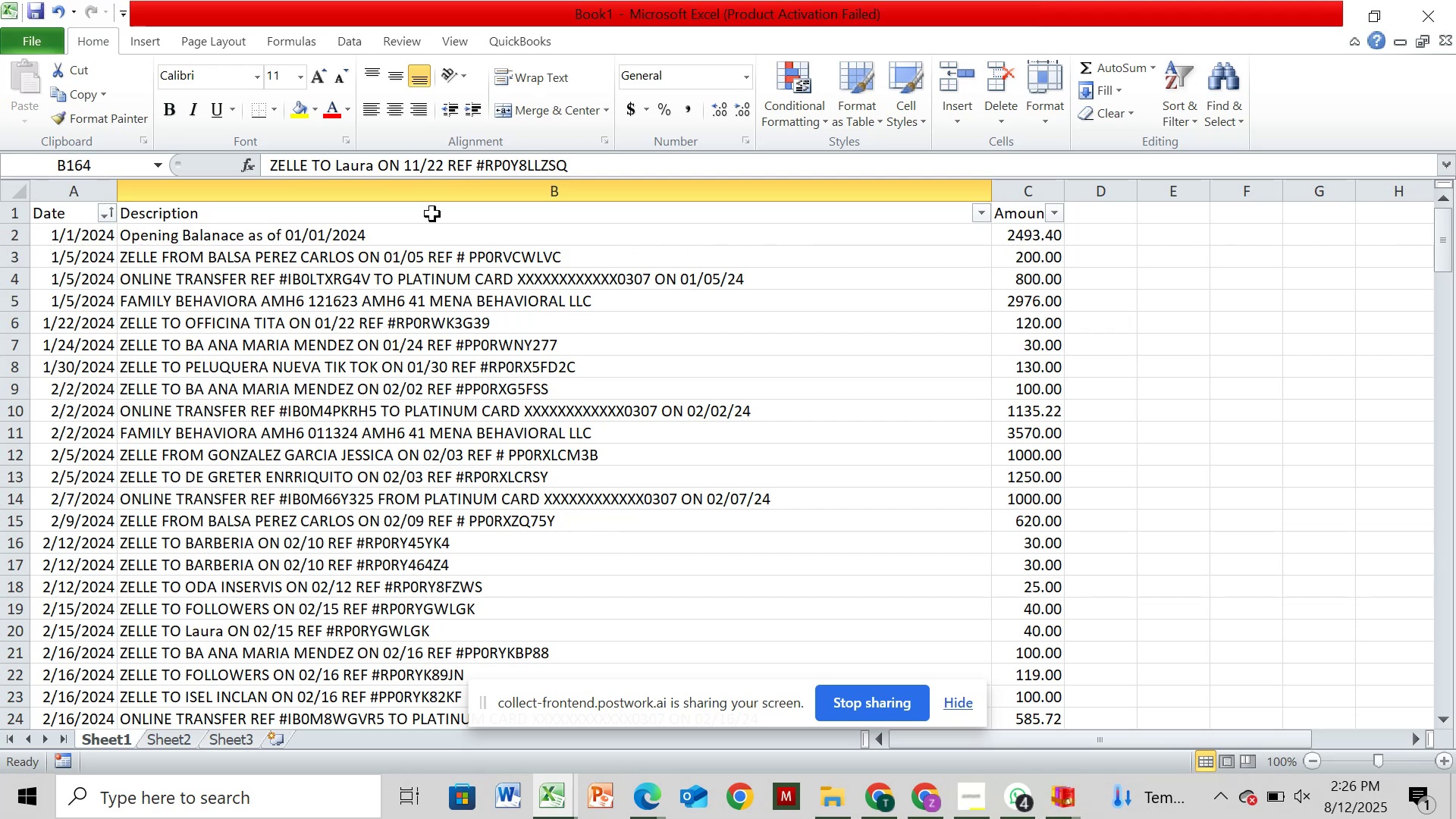 
left_click([33, 7])
 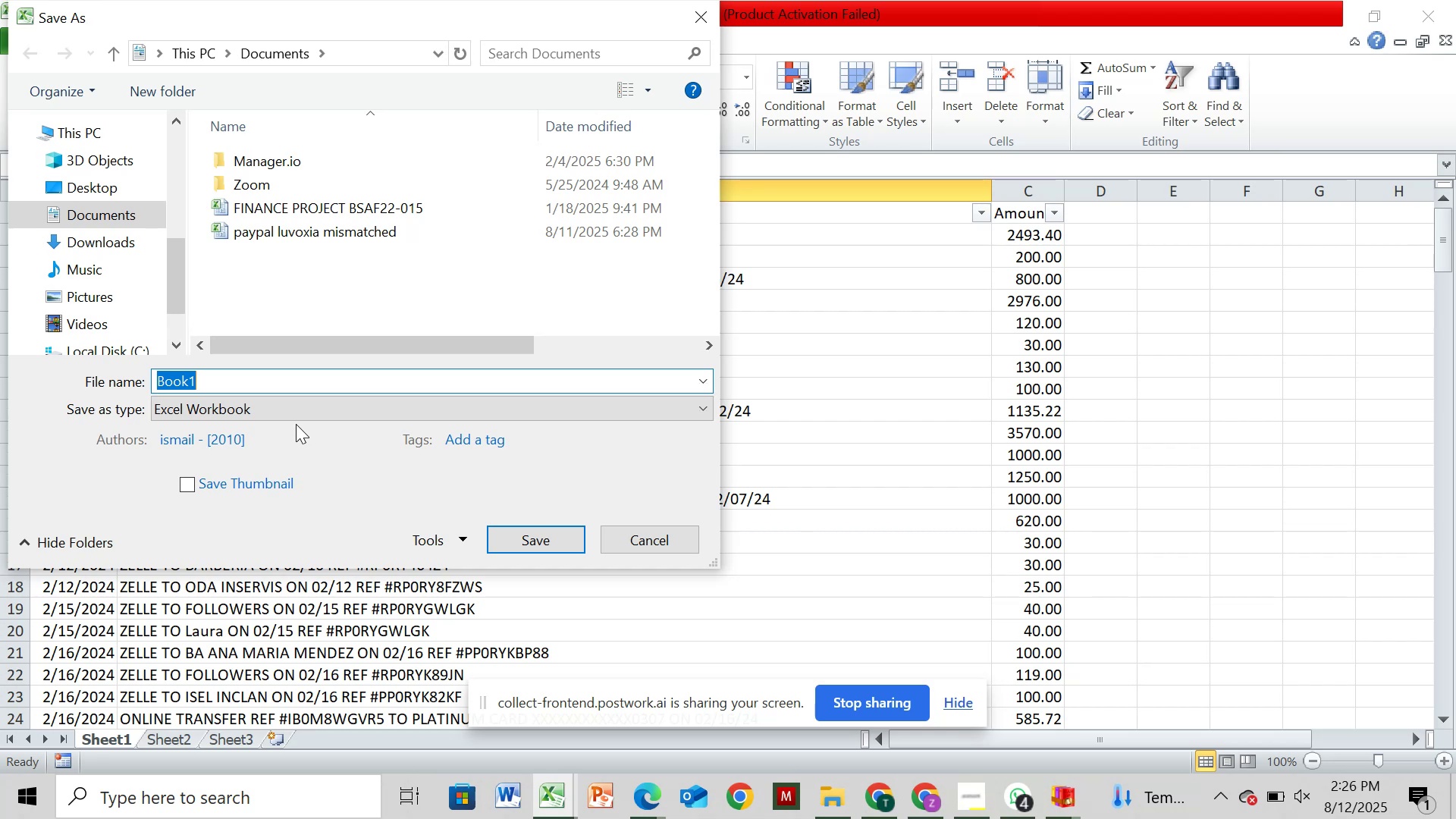 
wait(17.03)
 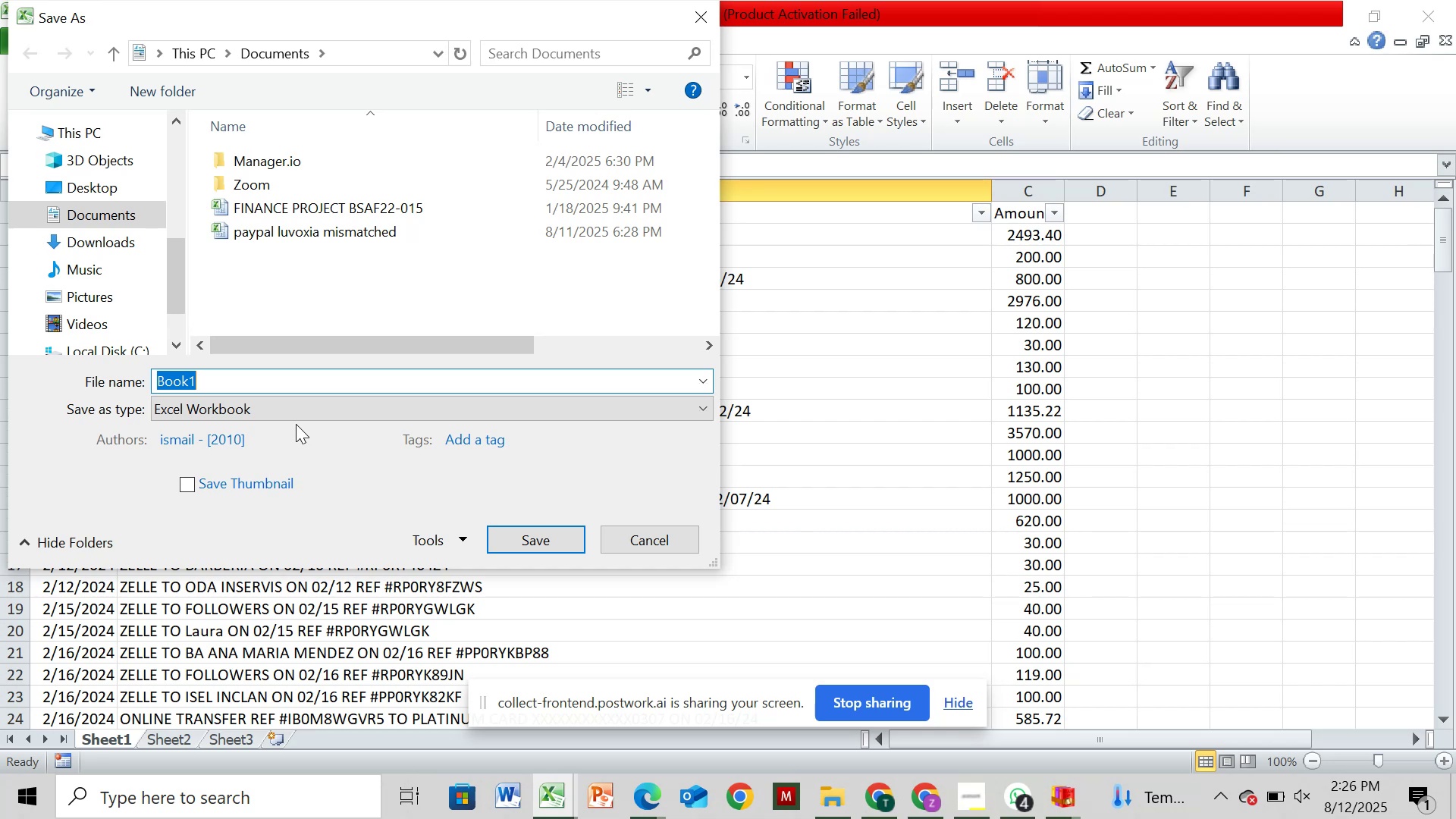 
mouse_move([807, 805])
 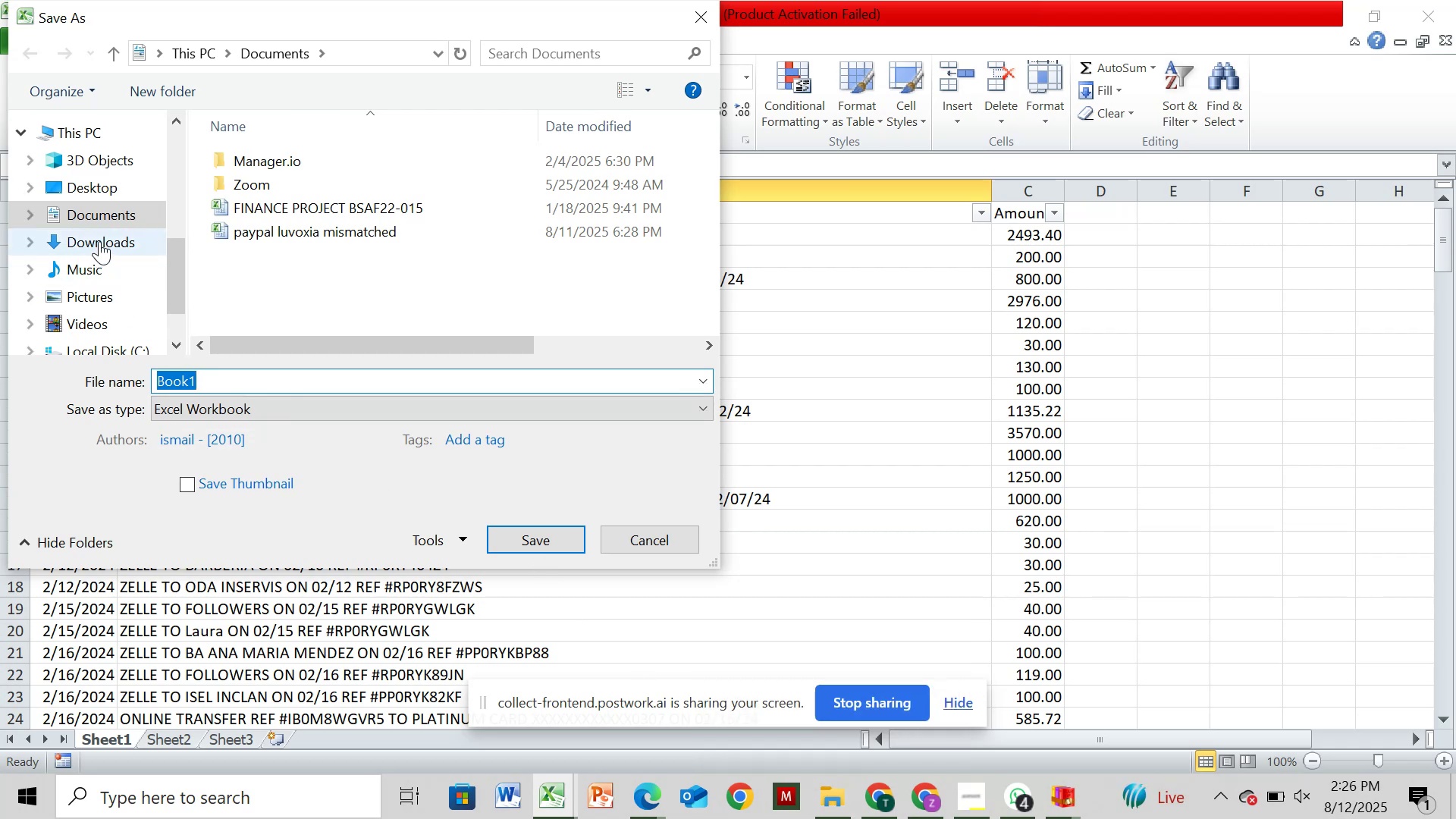 
left_click([100, 241])
 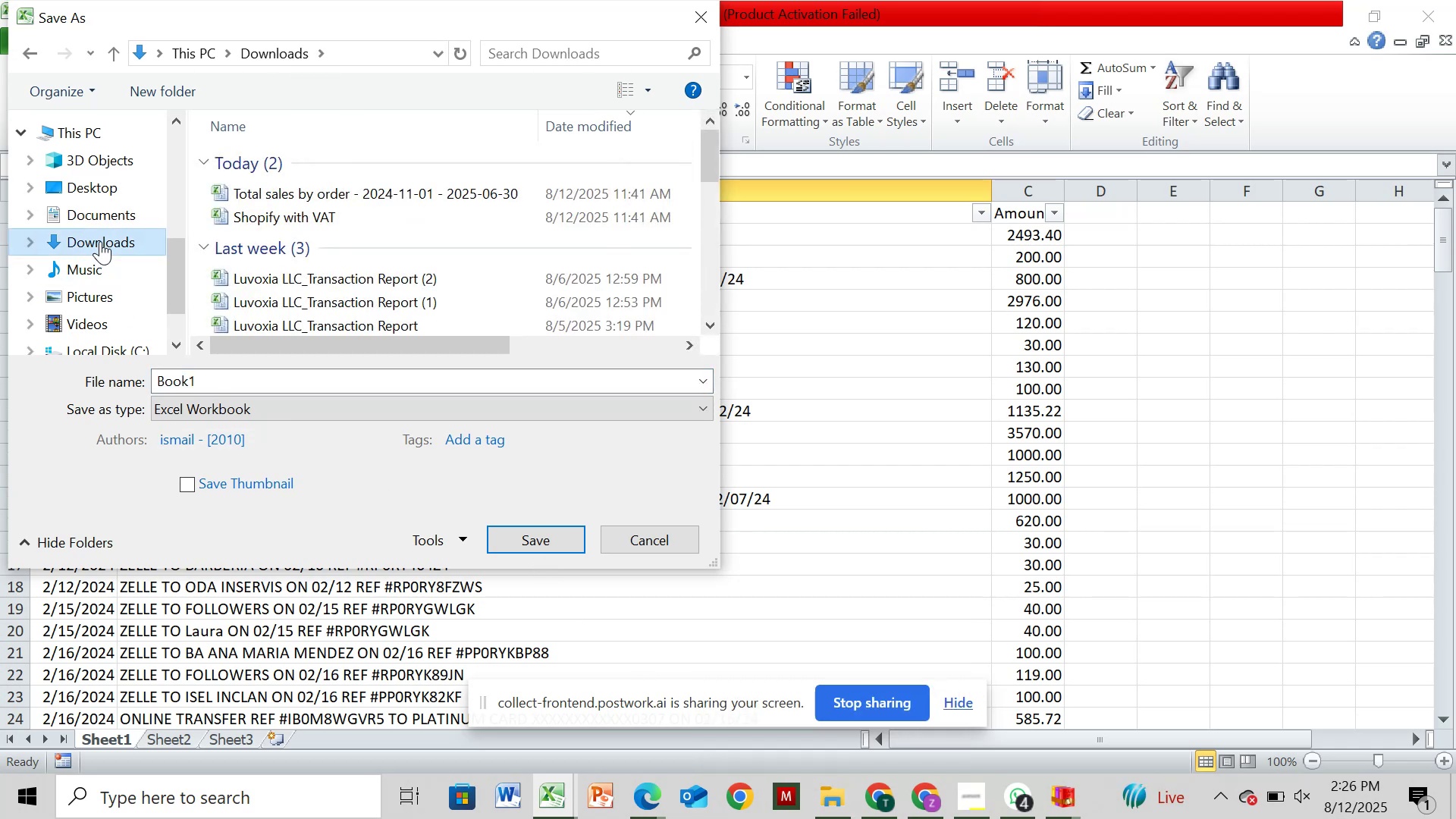 
left_click([115, 191])
 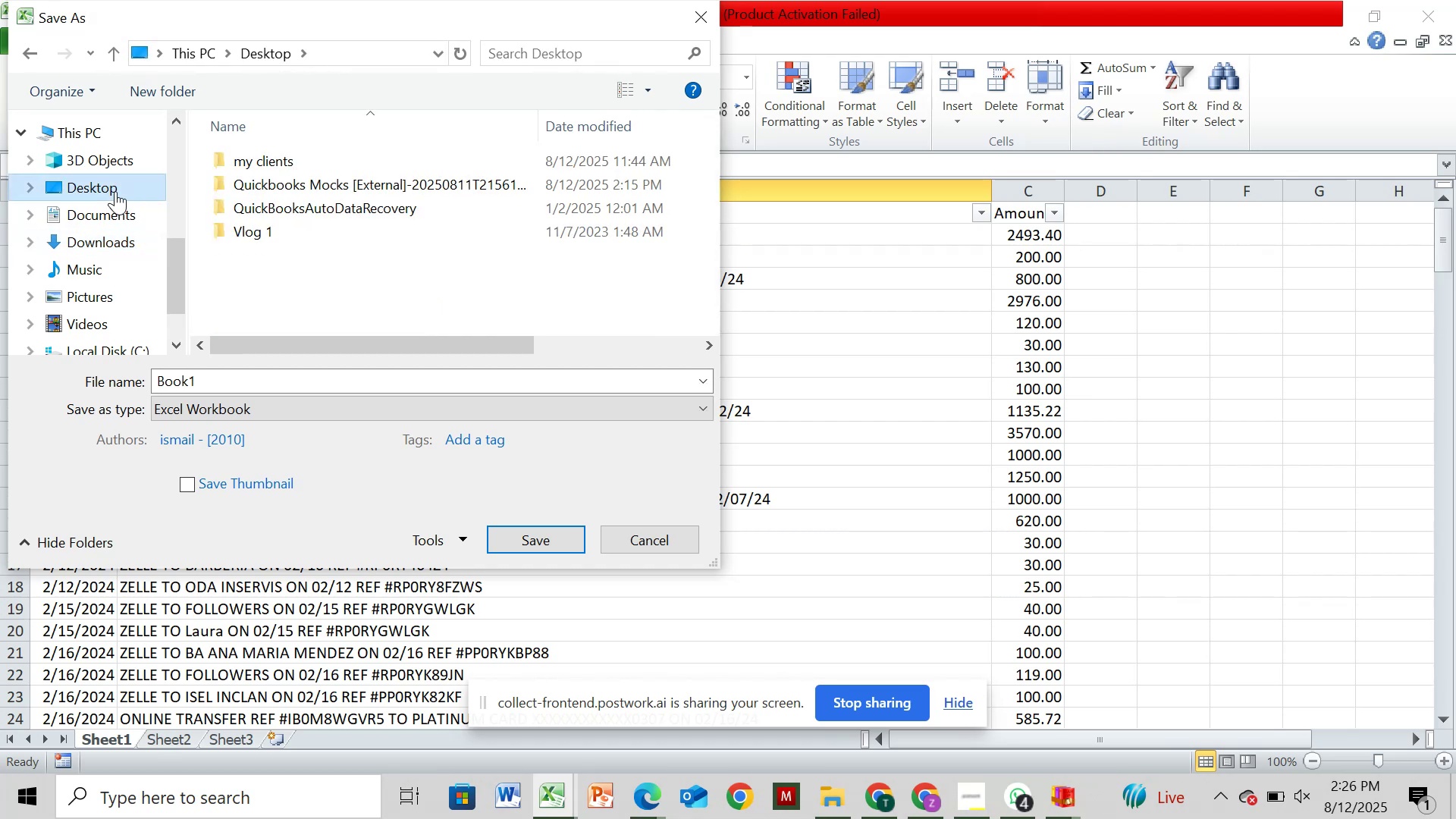 
mouse_move([825, 798])
 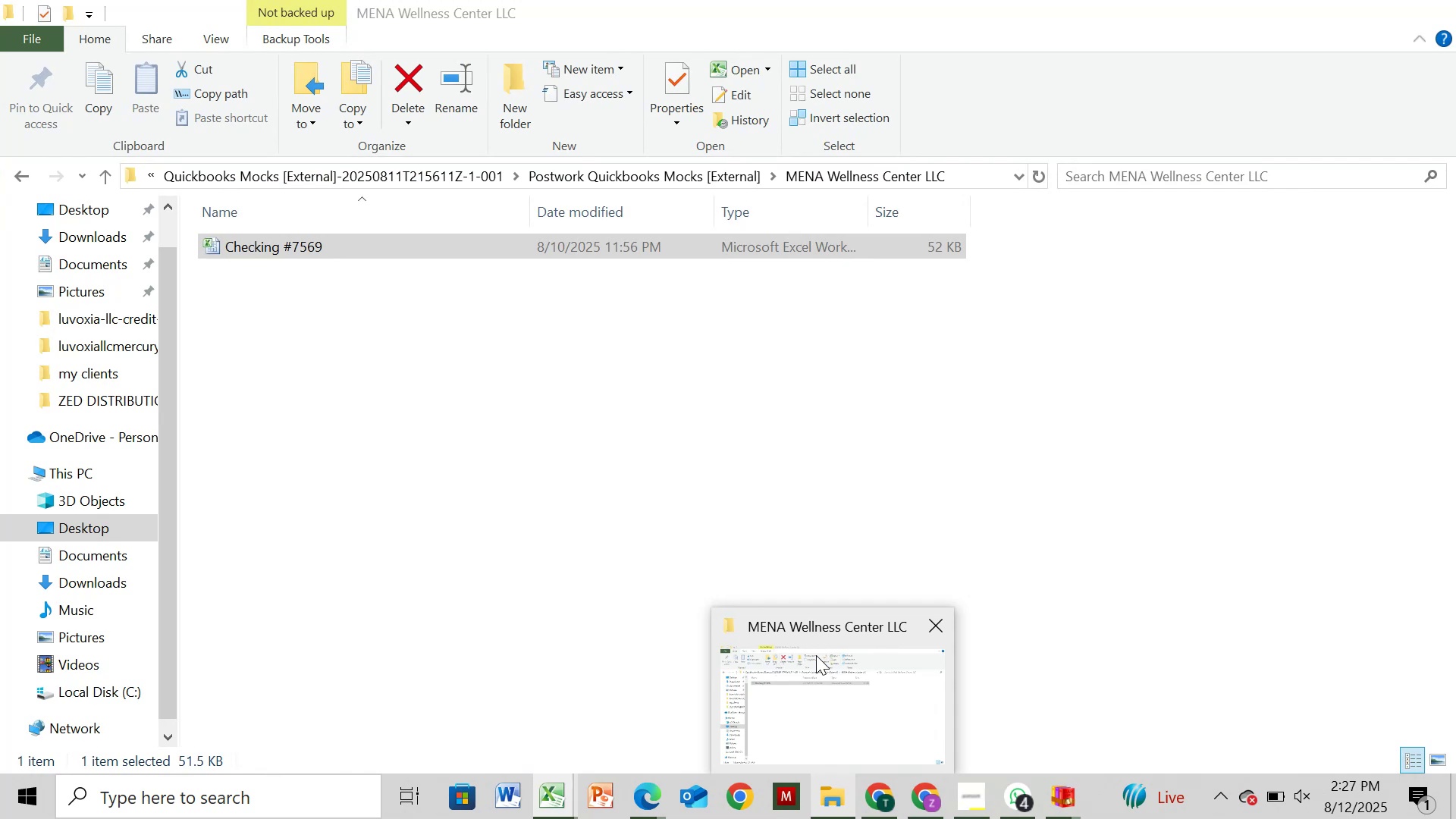 
wait(16.86)
 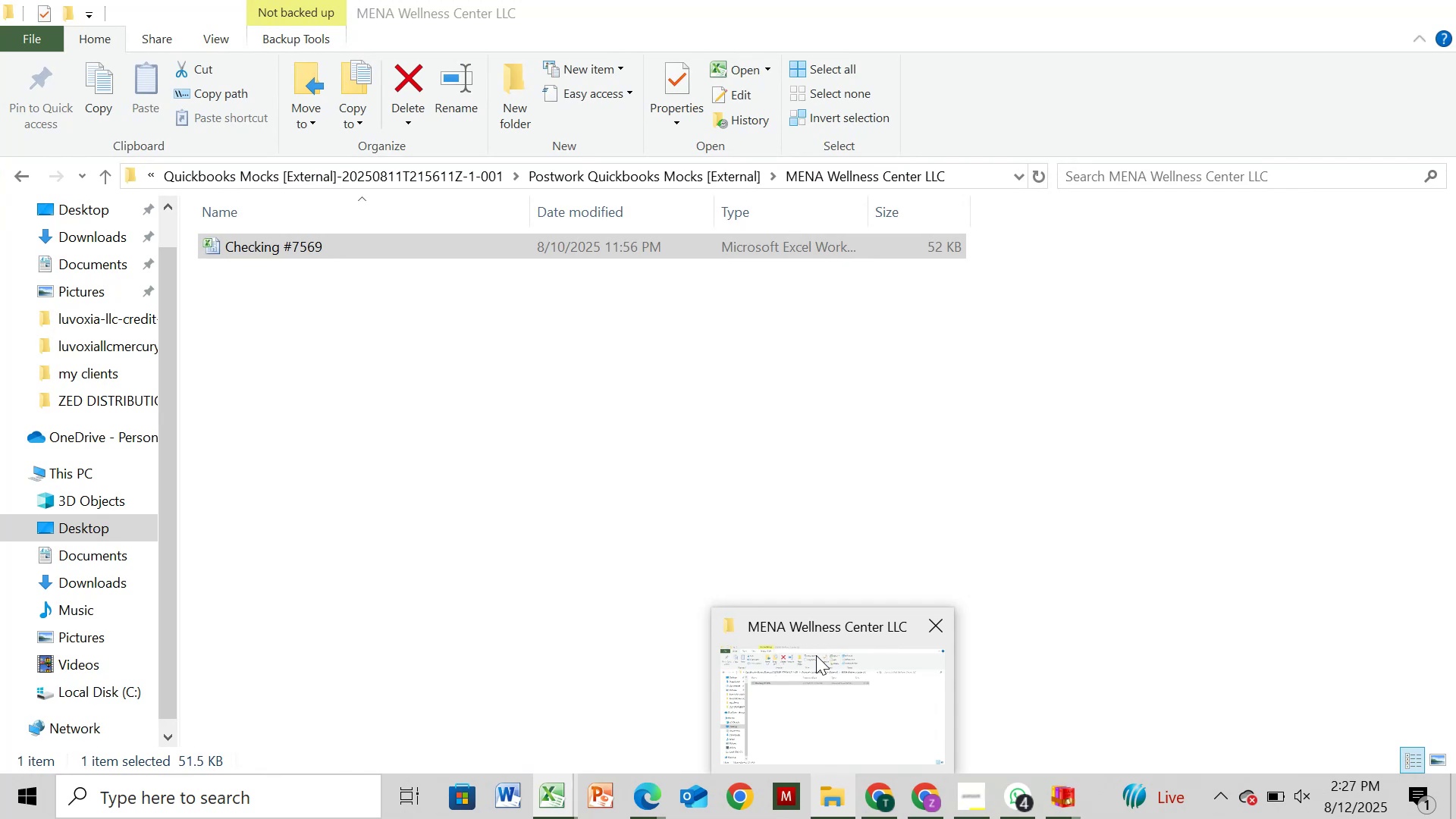 
mouse_move([805, 814])
 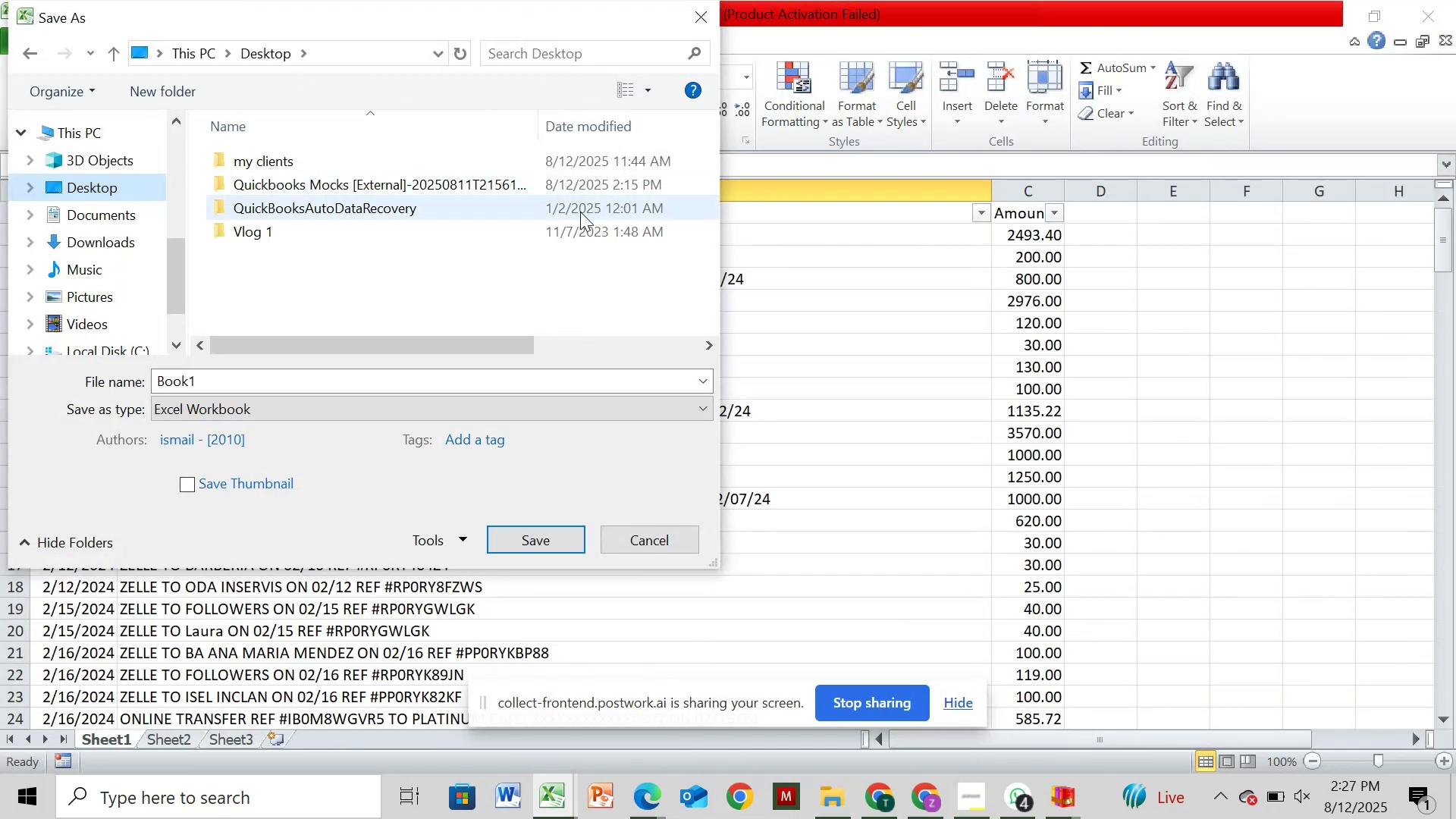 
mouse_move([530, 178])
 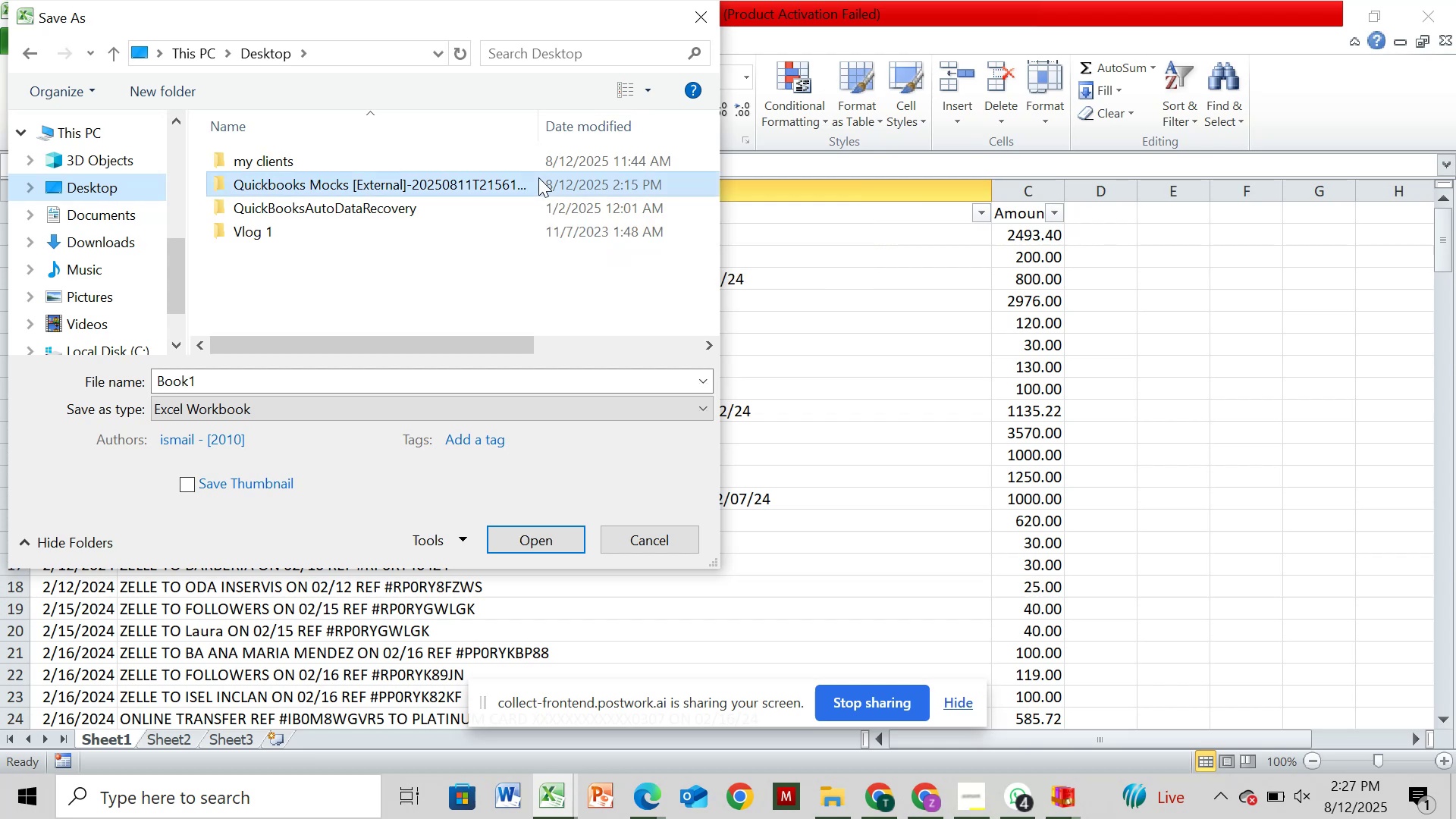 
double_click([538, 177])
 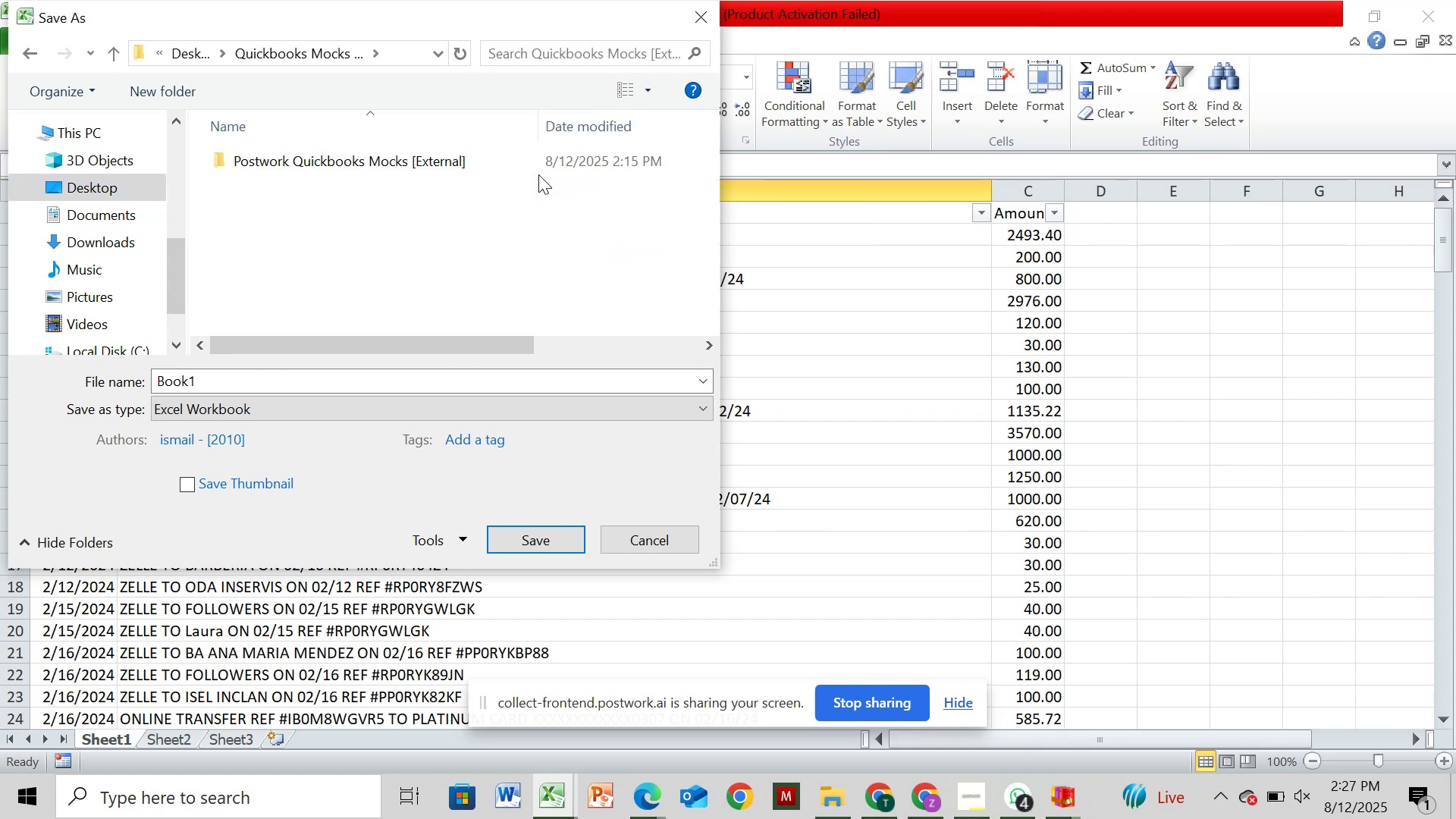 
double_click([538, 157])
 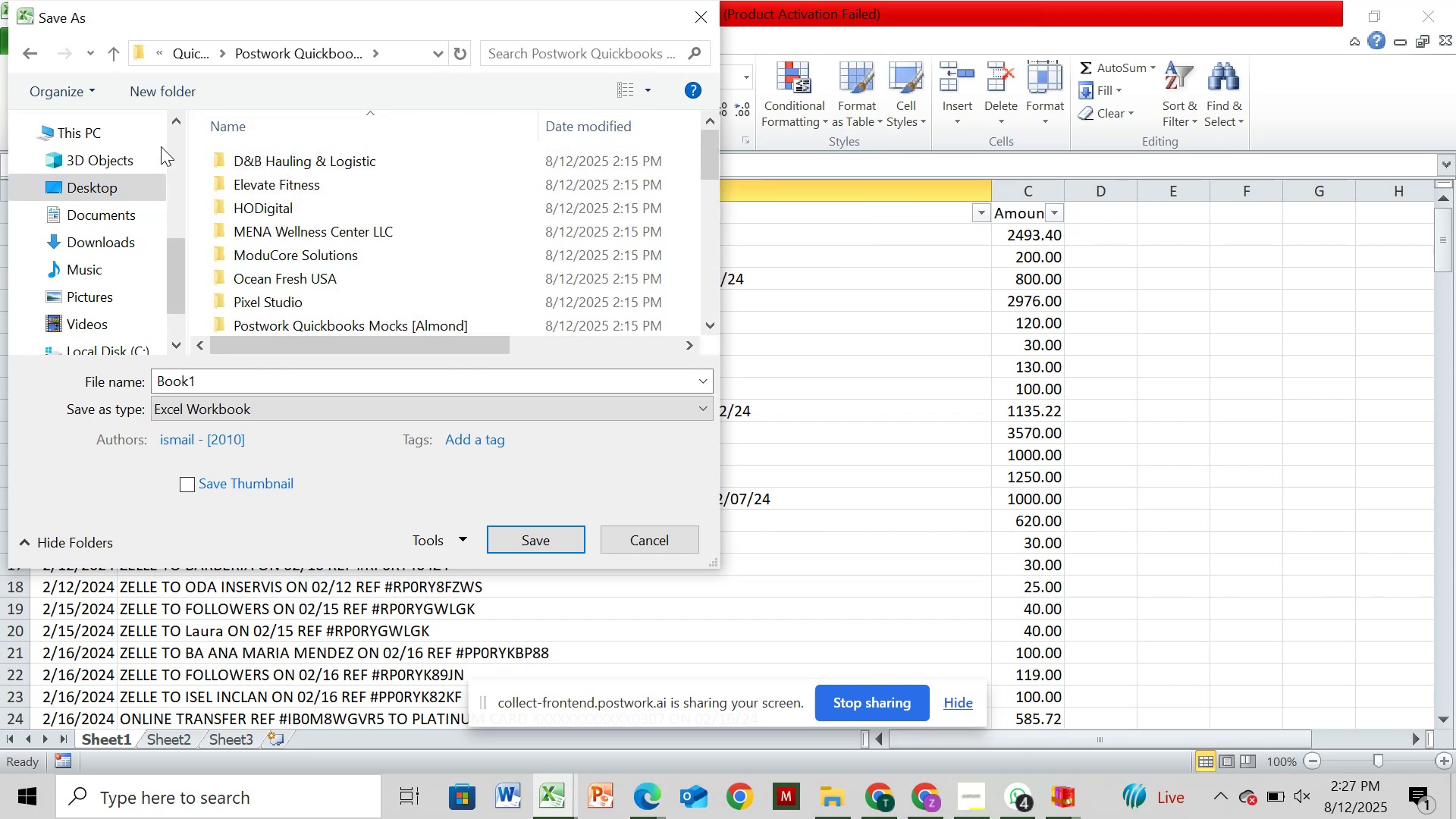 
wait(6.54)
 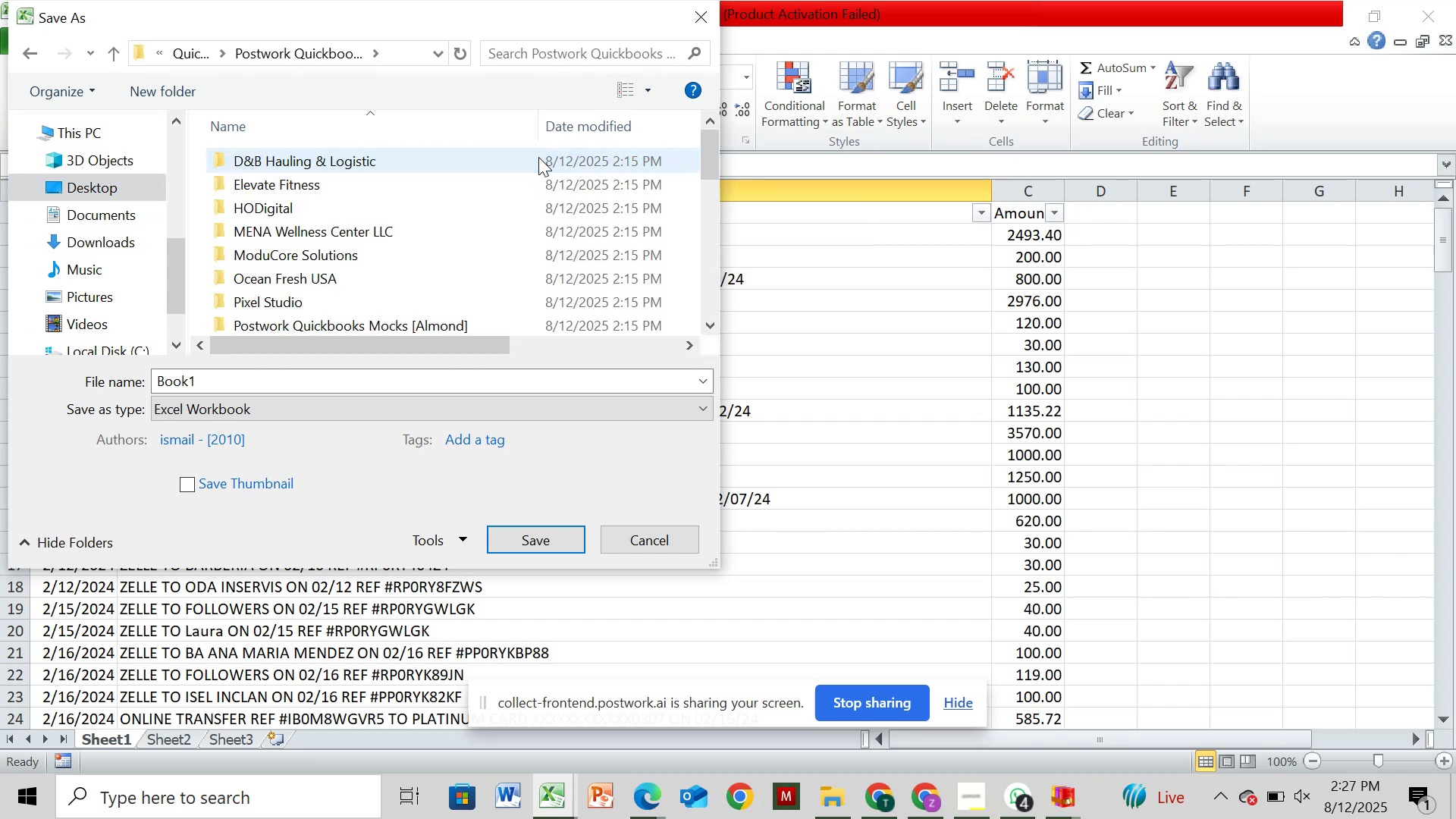 
left_click([133, 182])
 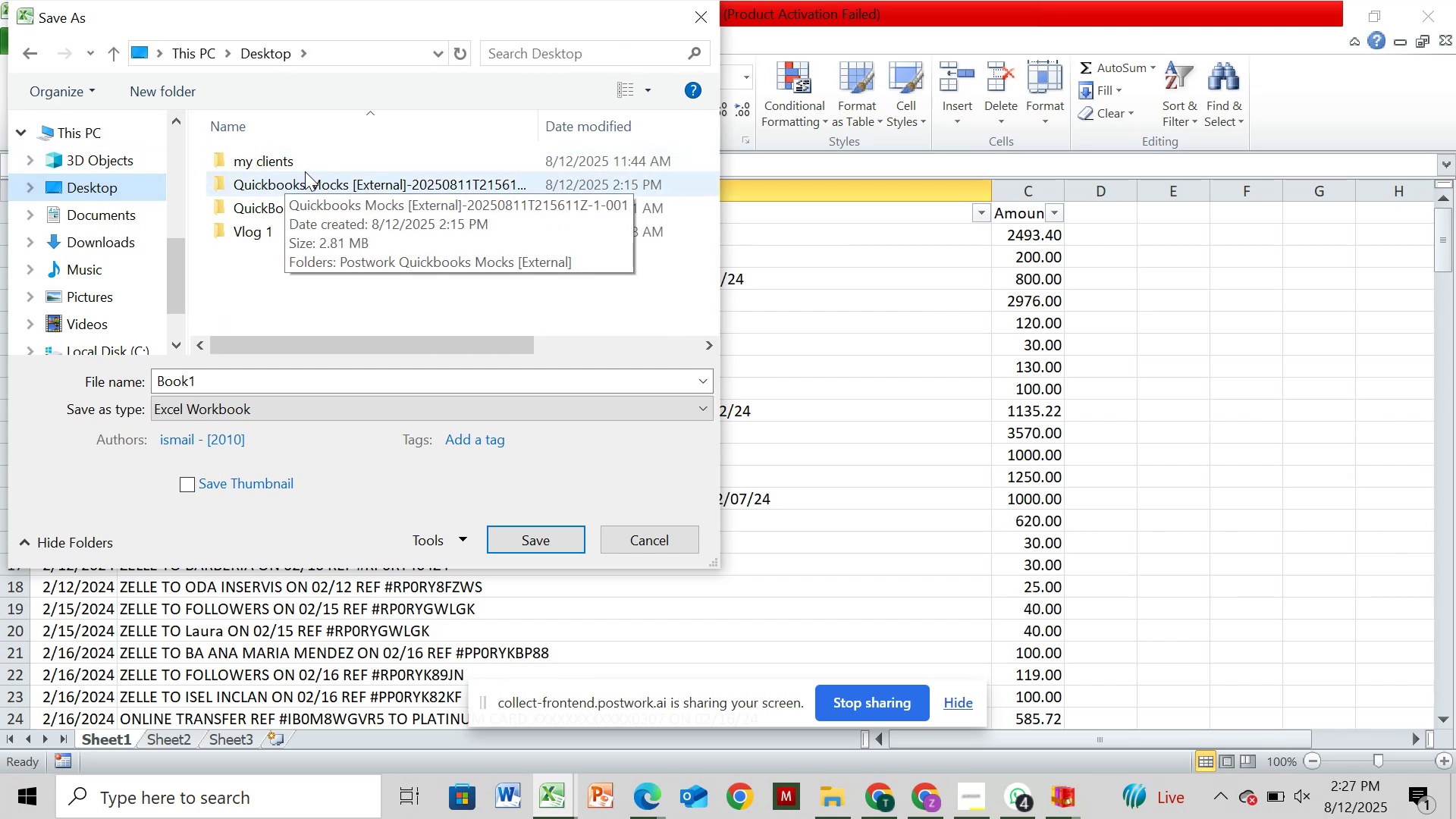 
left_click([323, 168])
 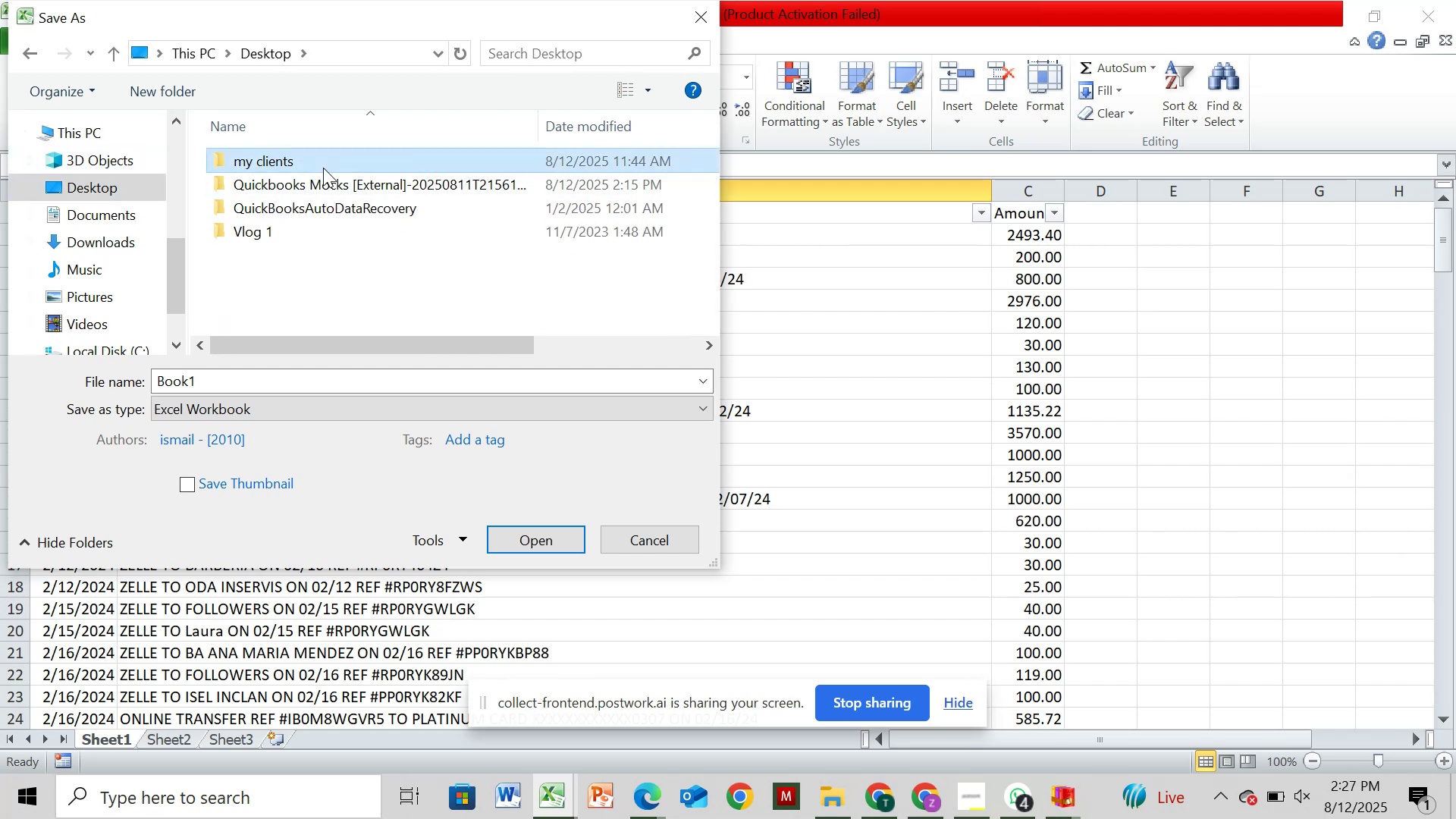 
double_click([323, 168])
 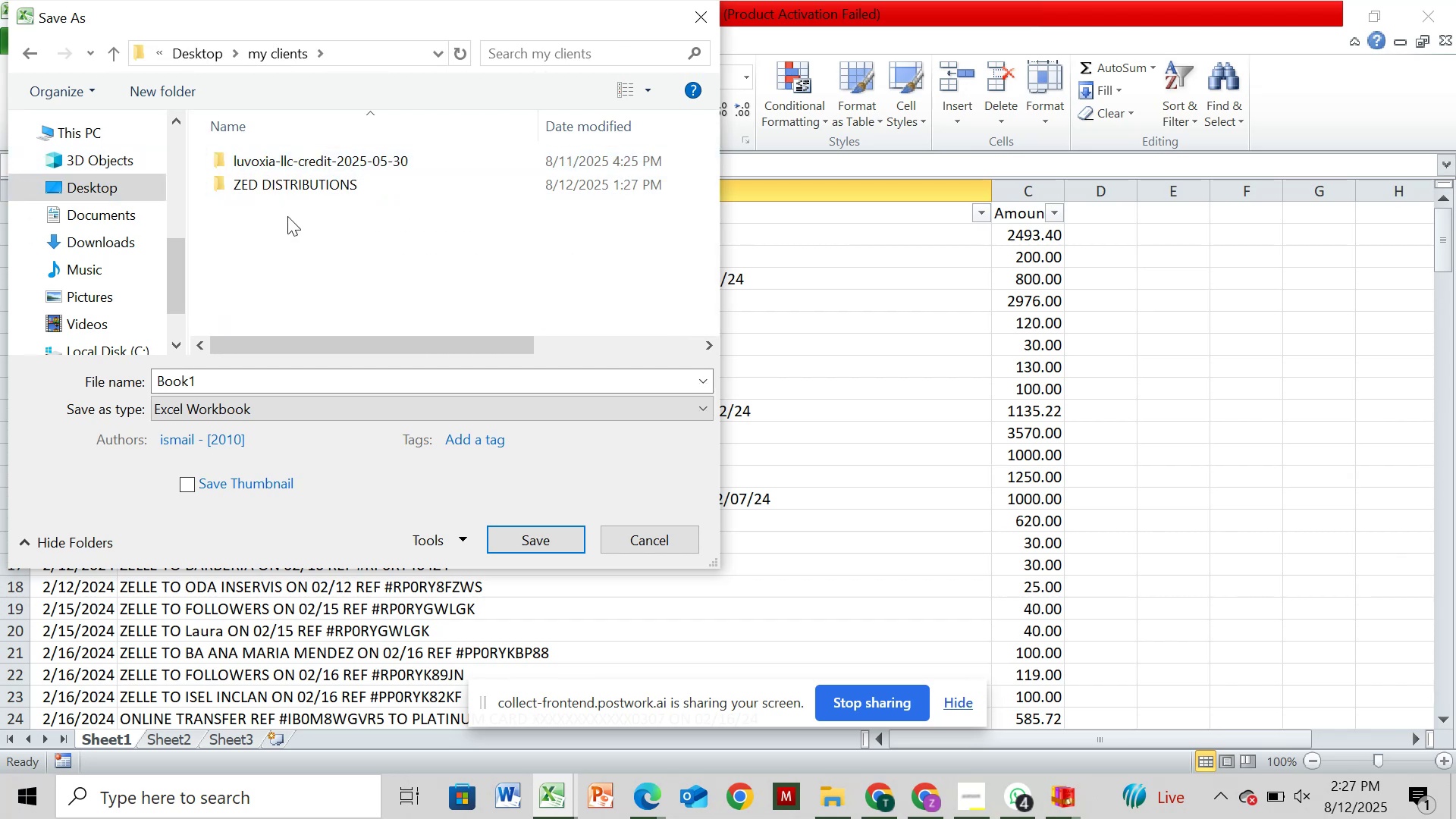 
left_click([287, 216])
 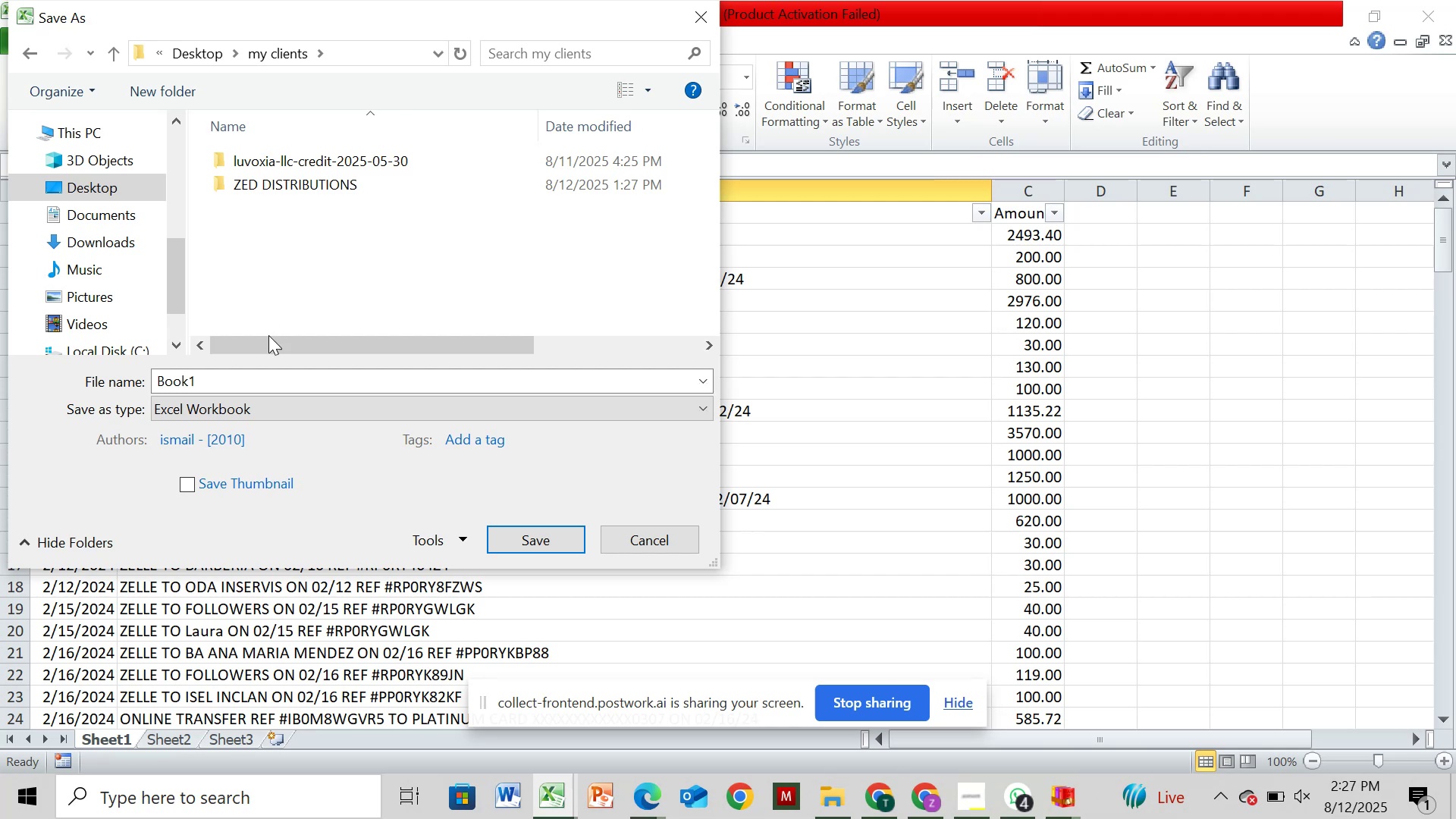 
left_click([239, 383])
 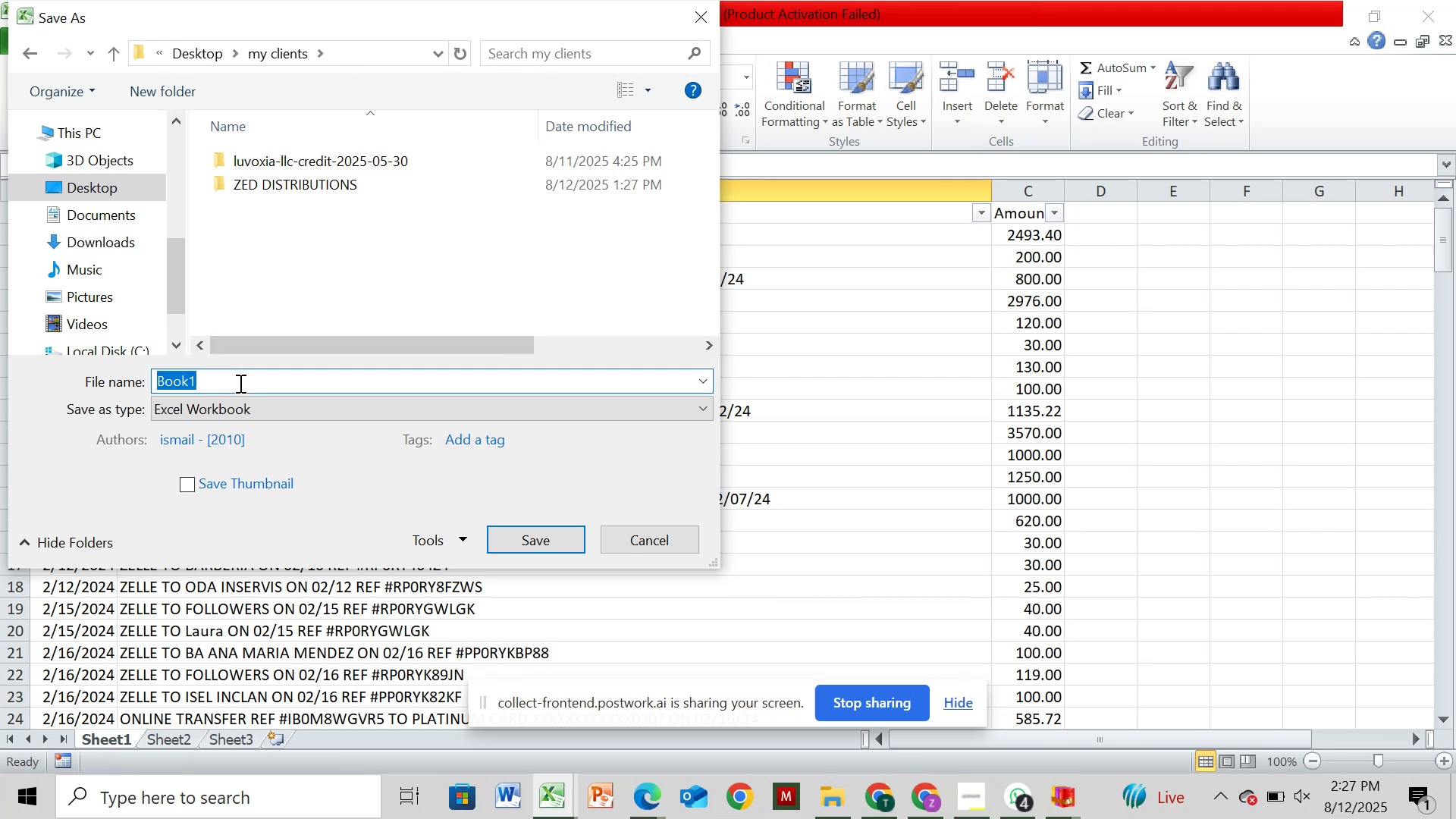 
key(Backspace)
type(meenaMeena)
 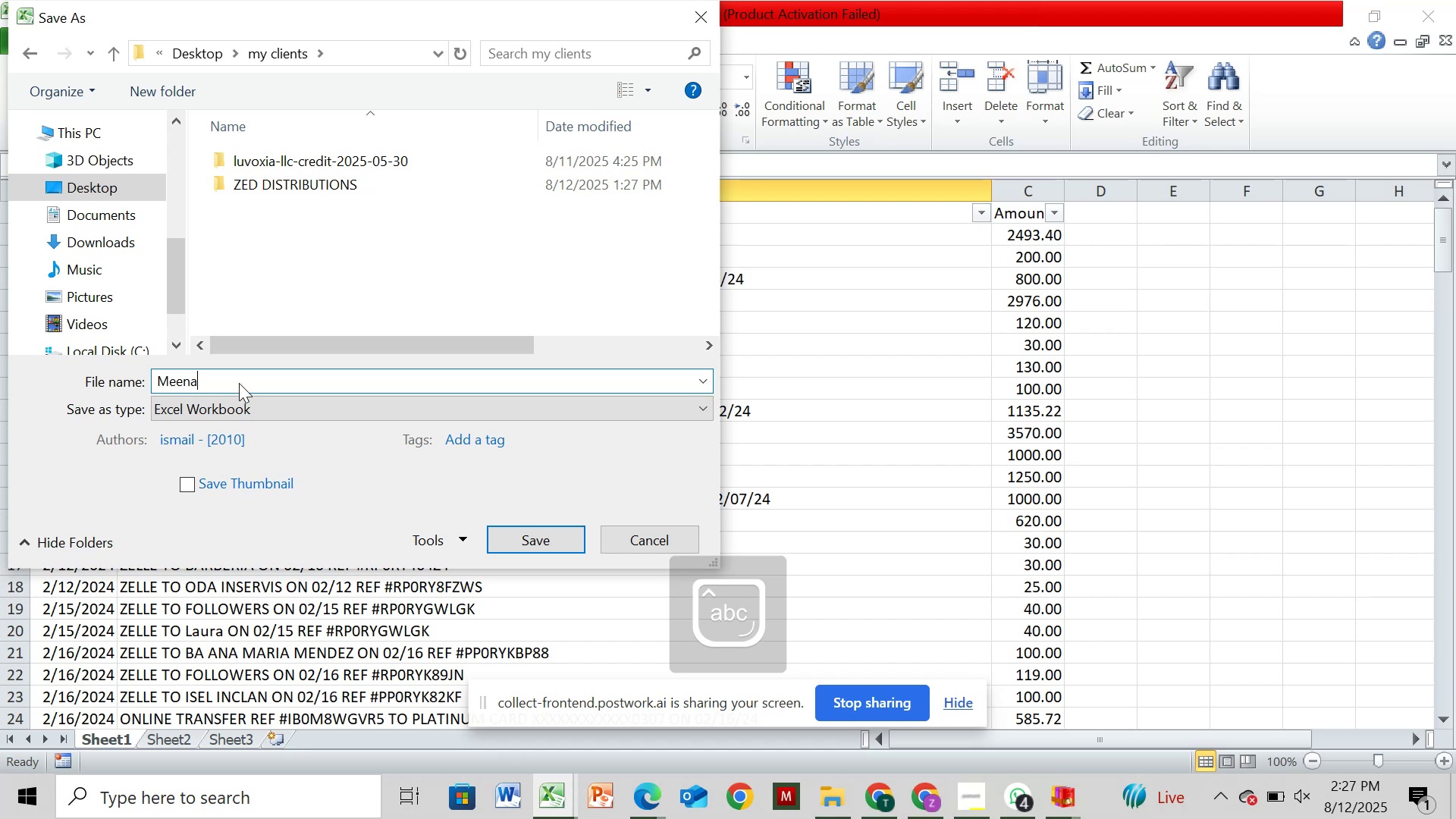 
wait(22.21)
 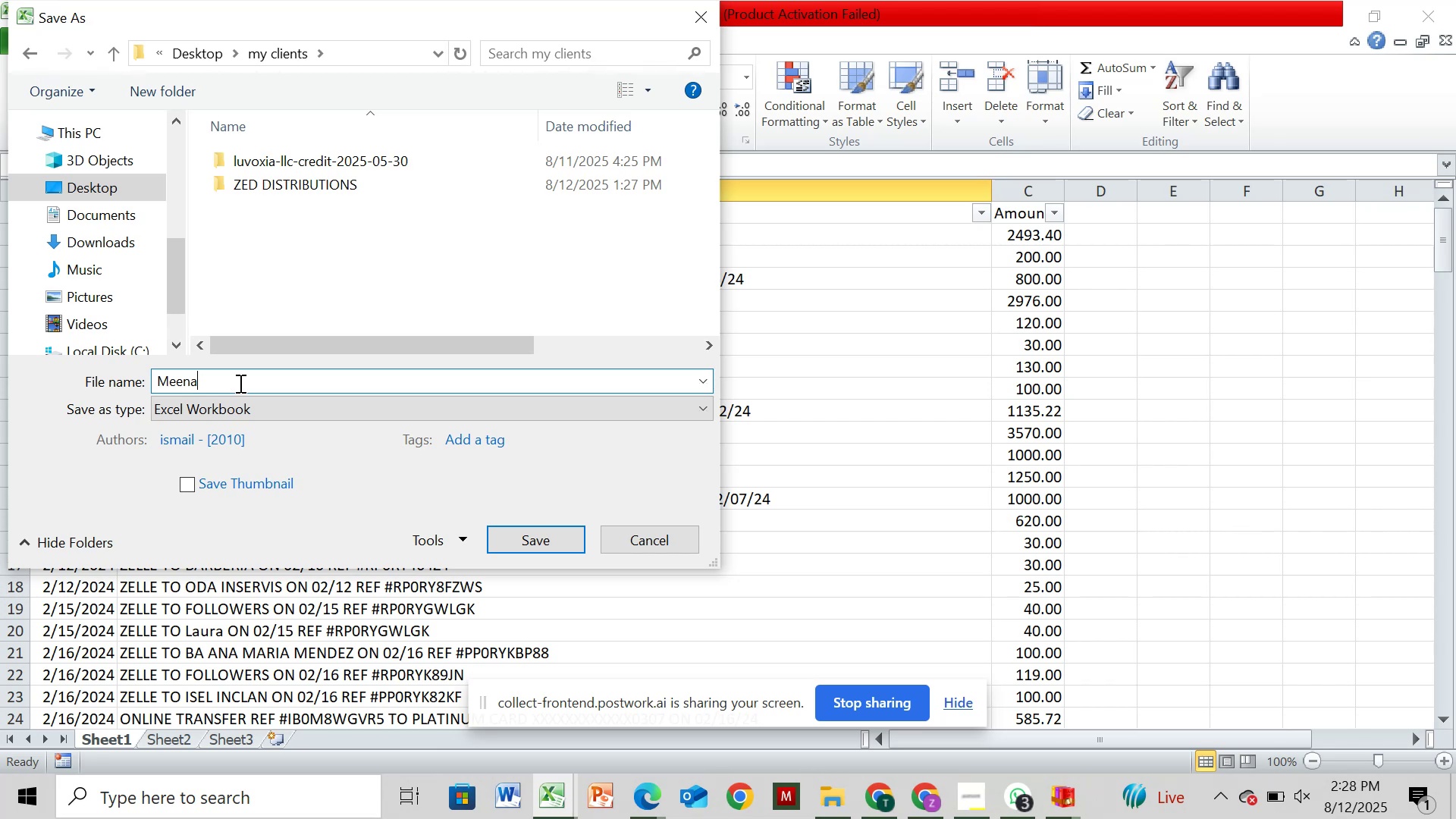 
key(Backspace)
key(Backspace)
key(Backspace)
key(Backspace)
type(ENA Wellness Centre)
key(Backspace)
key(Backspace)
type(er LLC)
 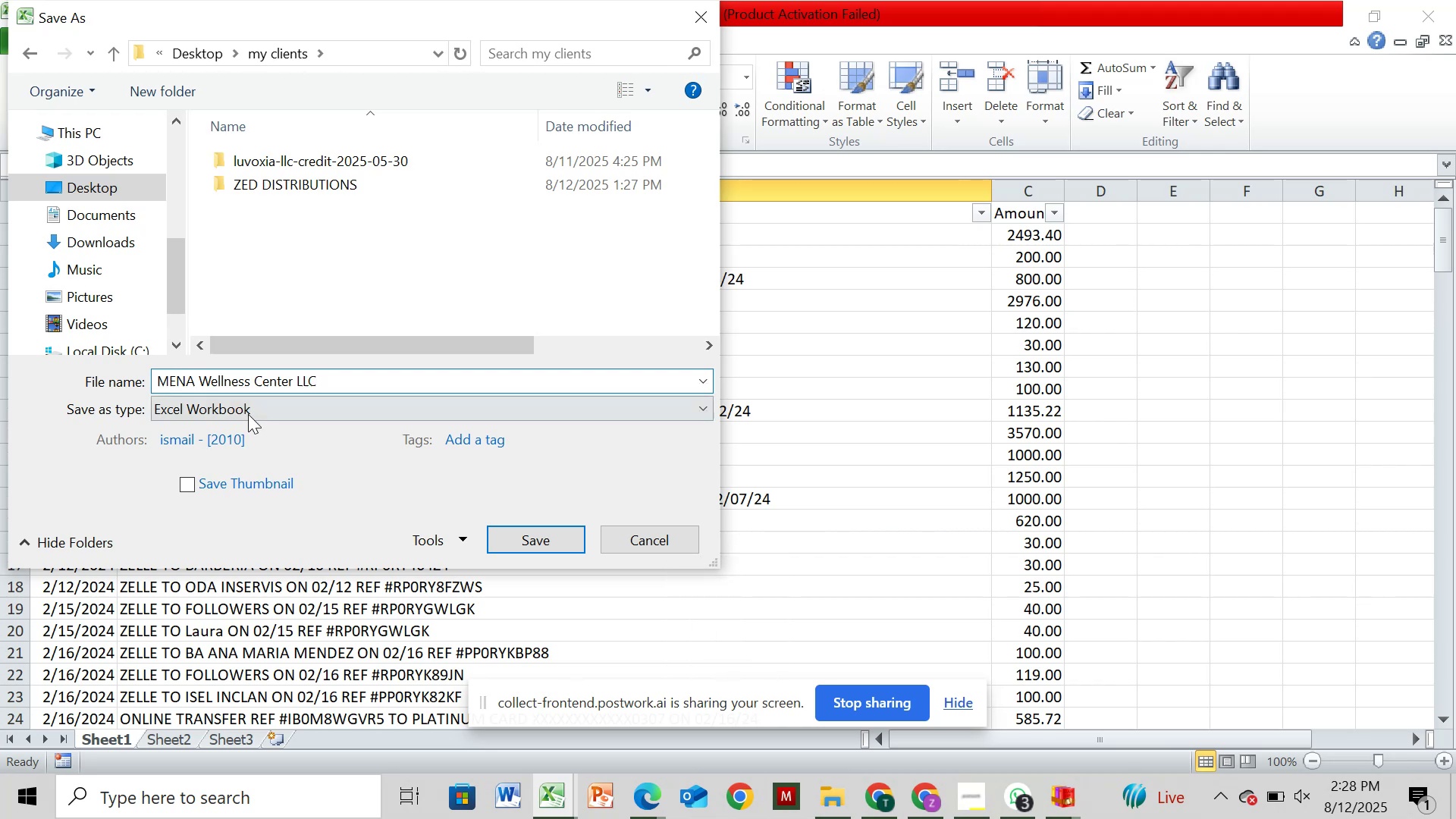 
left_click([285, 417])
 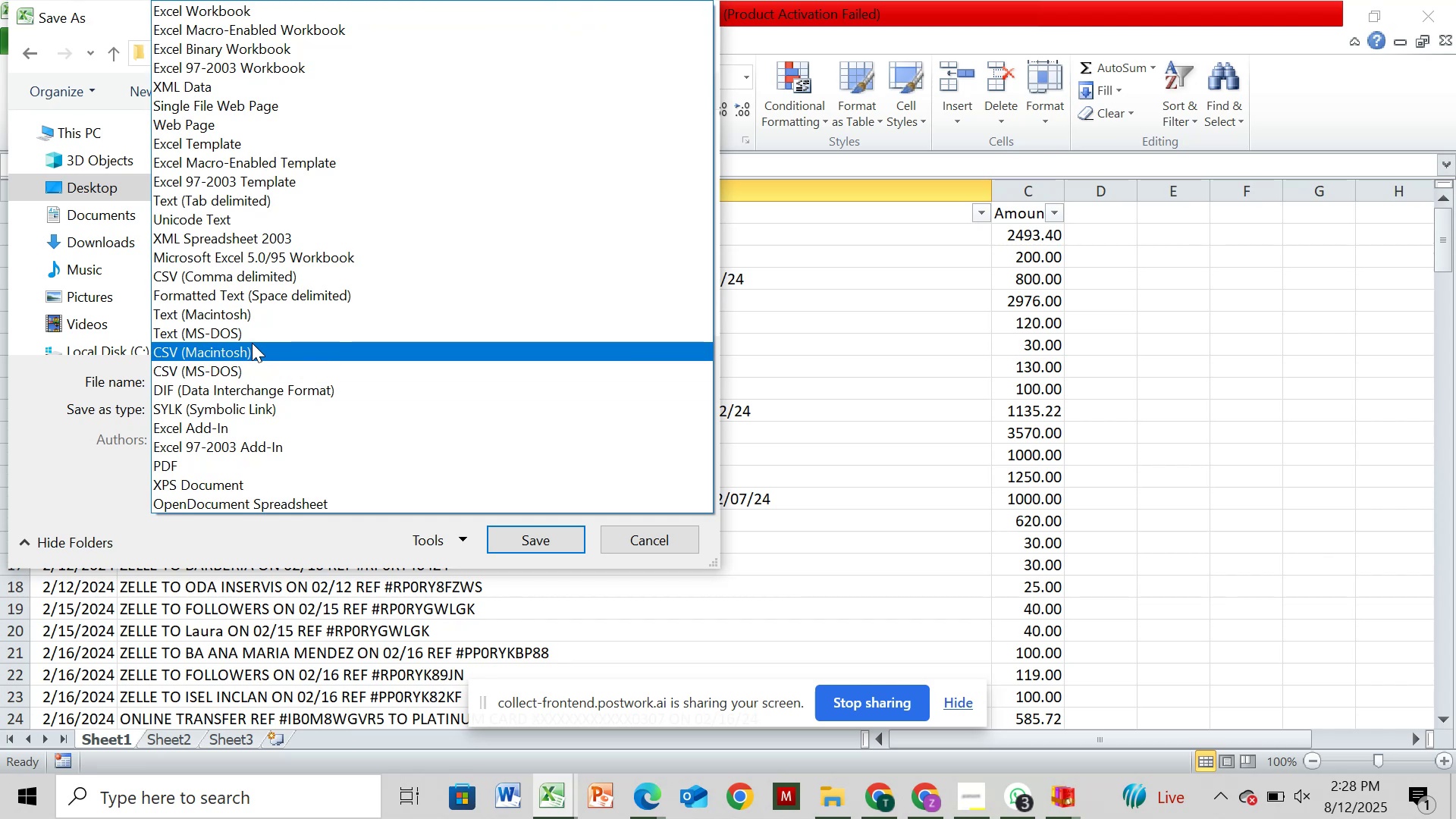 
scroll: coordinate [252, 343], scroll_direction: none, amount: 0.0
 